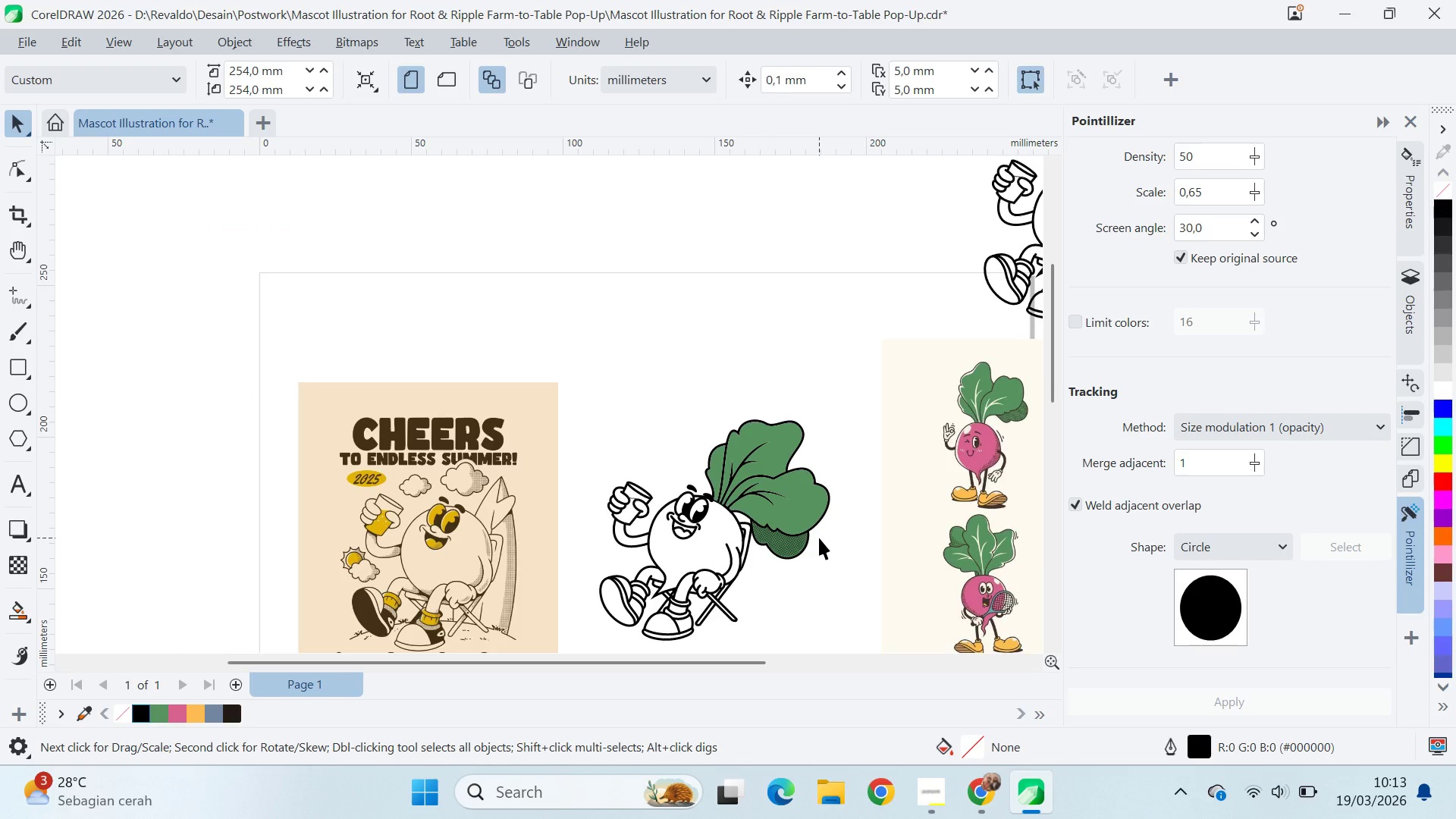 
scroll: coordinate [819, 538], scroll_direction: up, amount: 7.0
 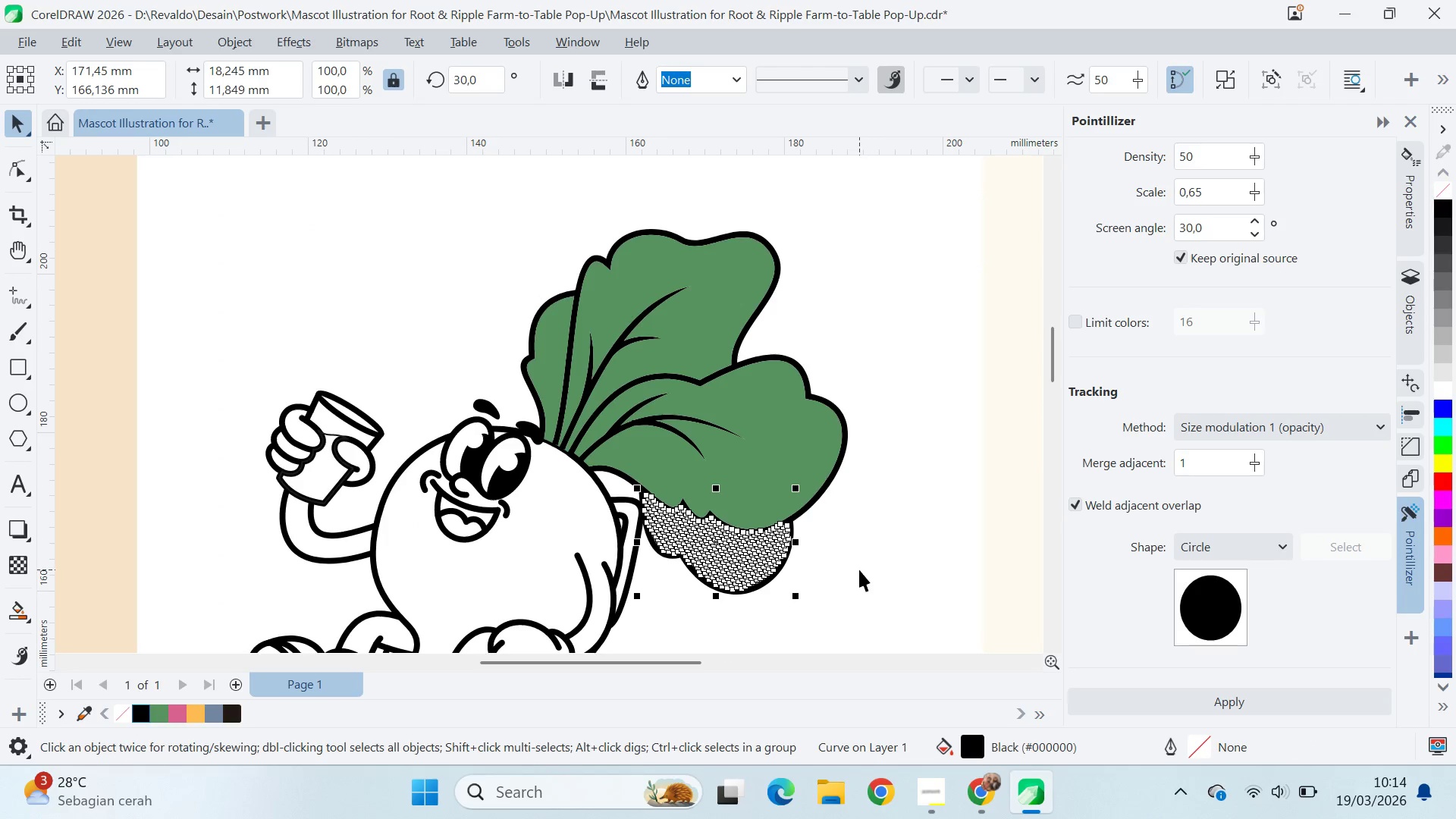 
key(Delete)
 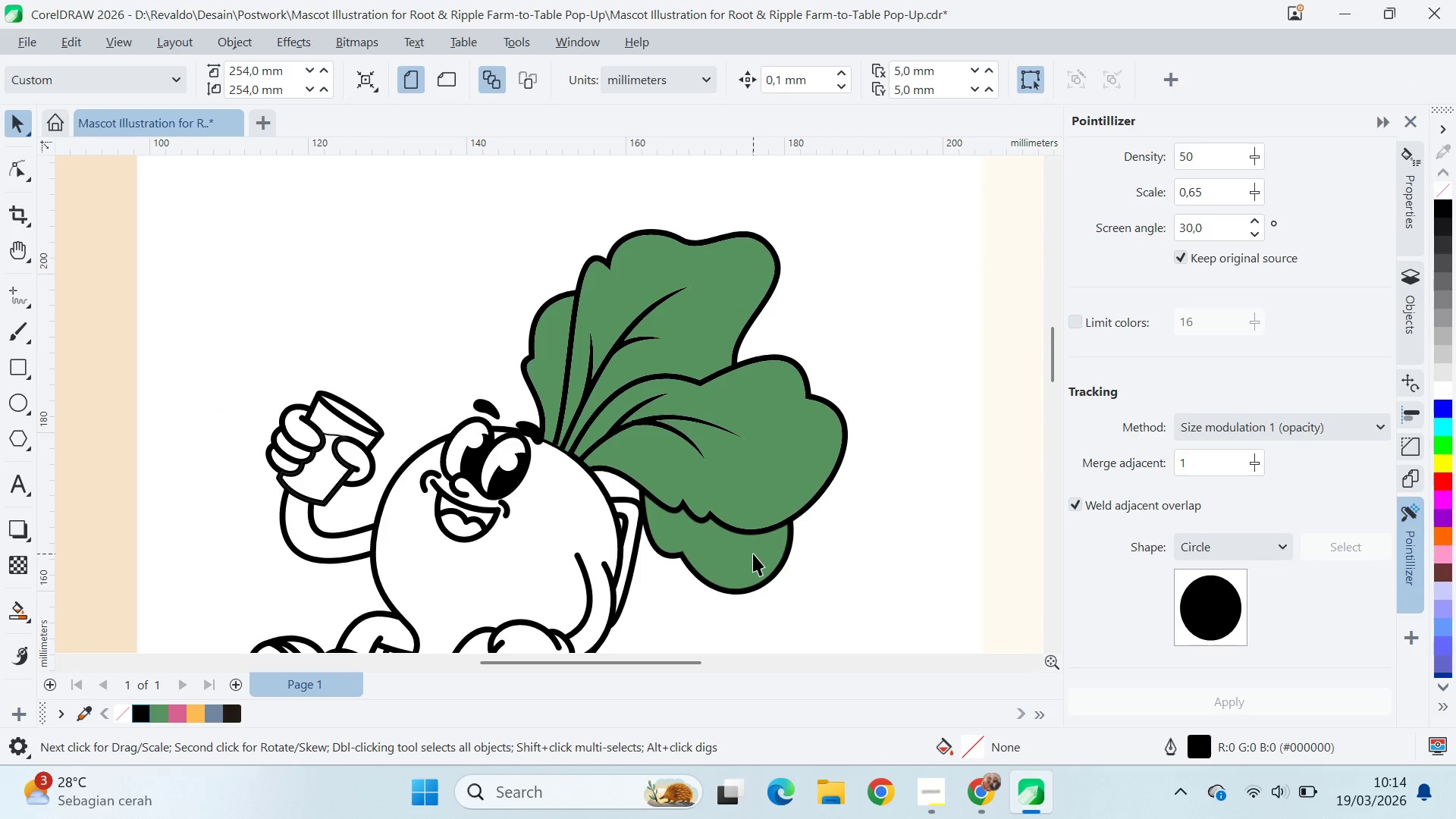 
left_click([753, 554])
 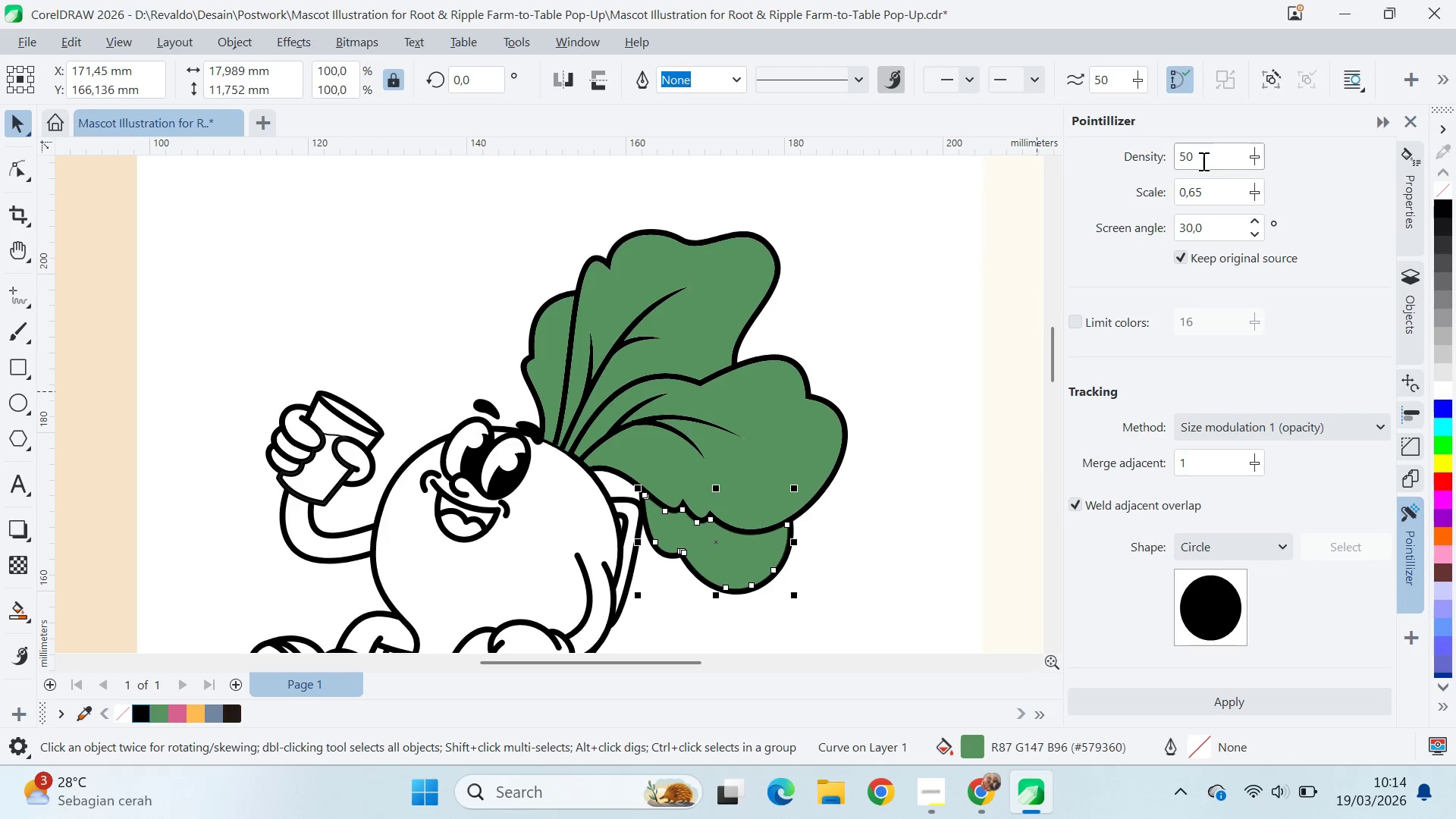 
left_click_drag(start_coordinate=[1202, 159], to_coordinate=[1169, 155])
 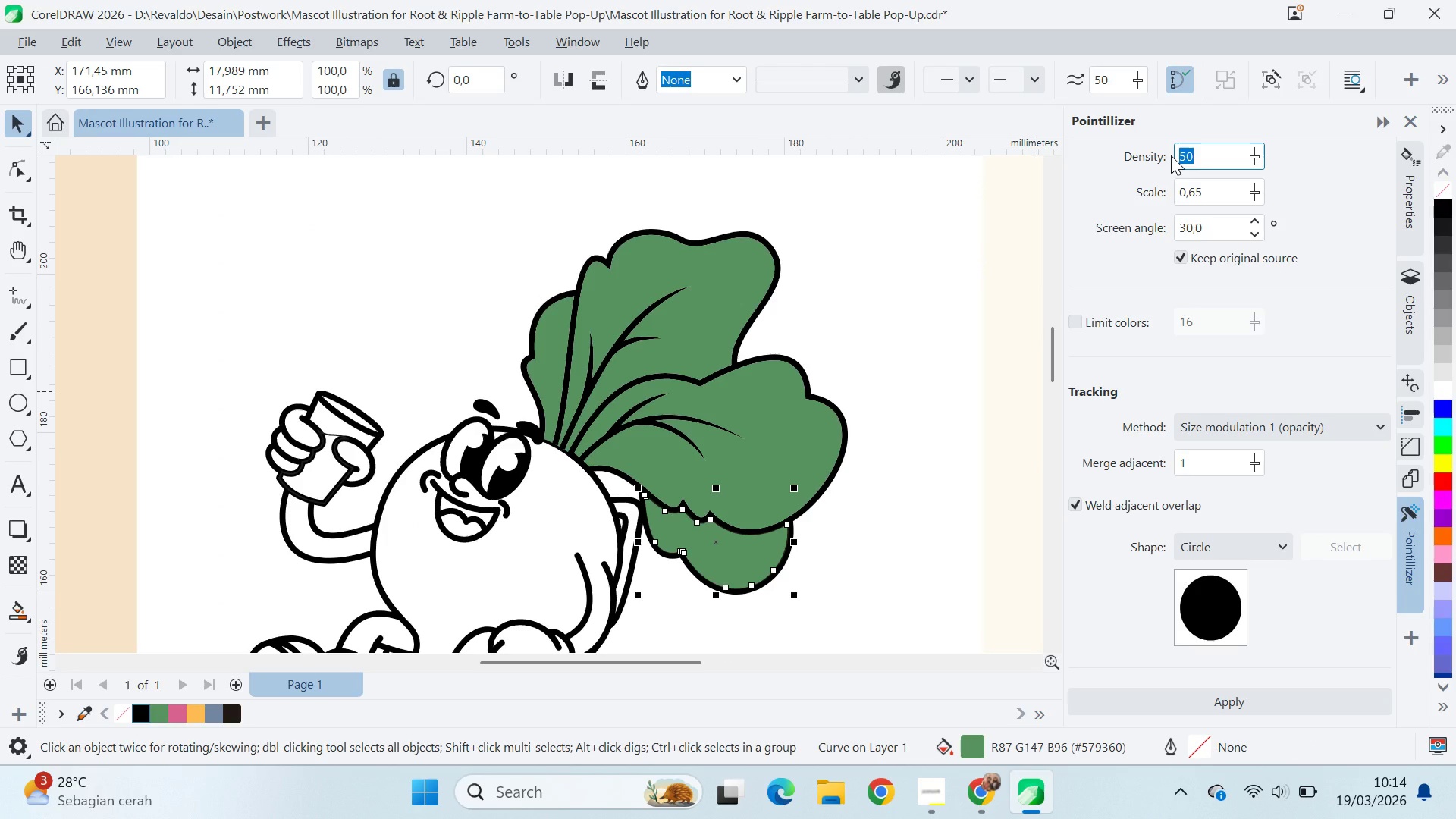 
type(30)
 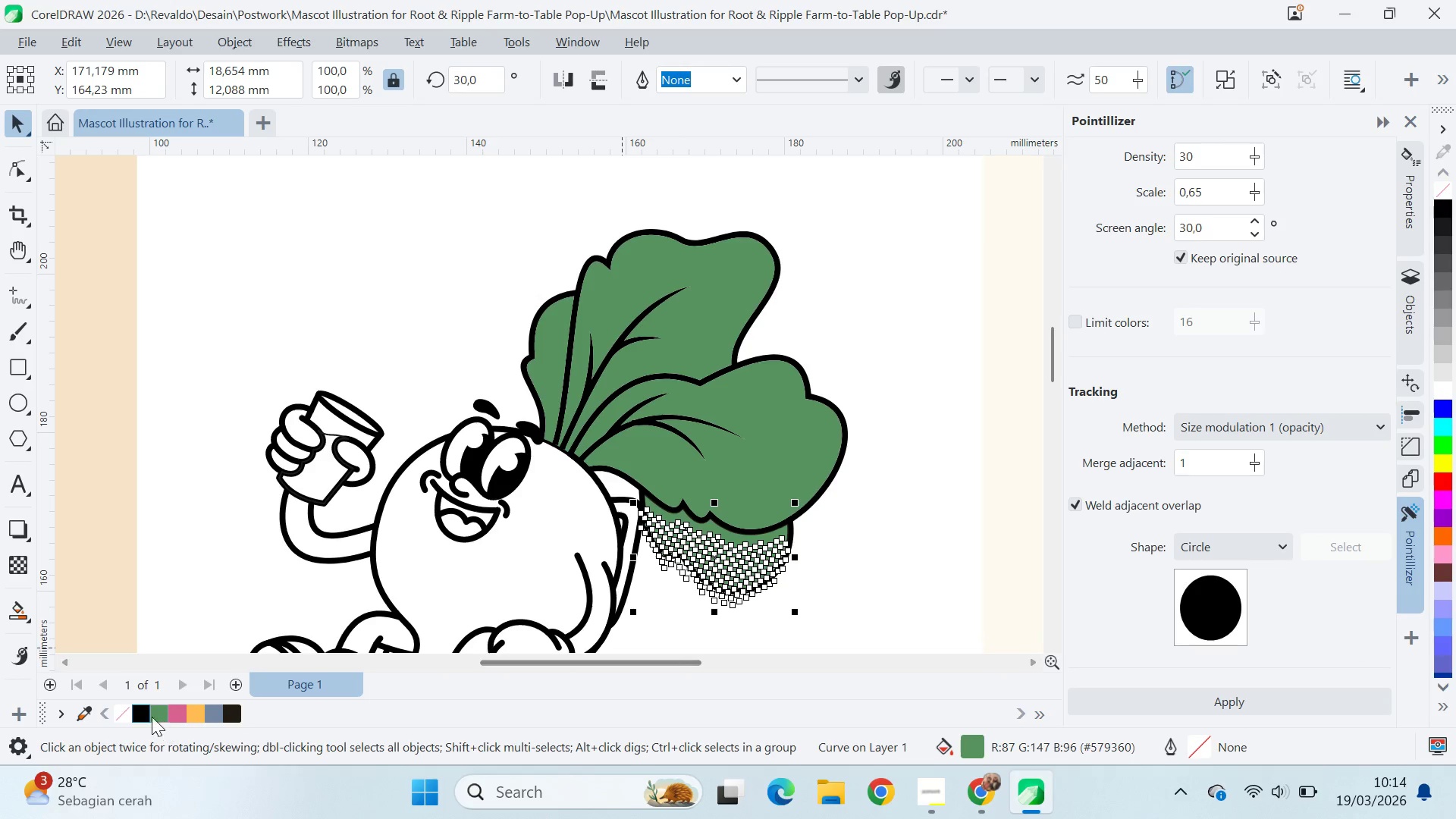 
hold_key(key=ShiftLeft, duration=1.19)
left_click([786, 529])
 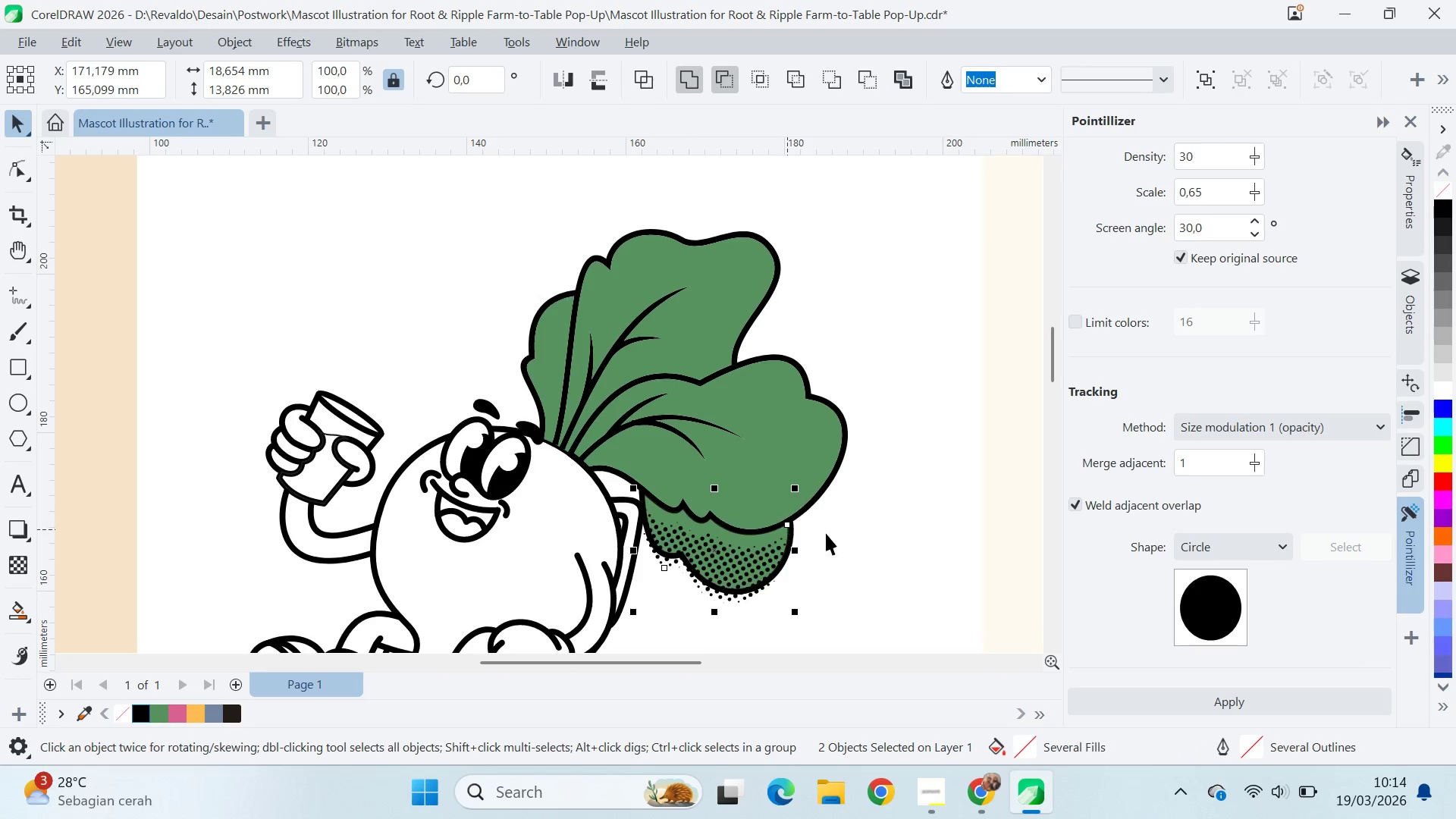 
type(ce)
 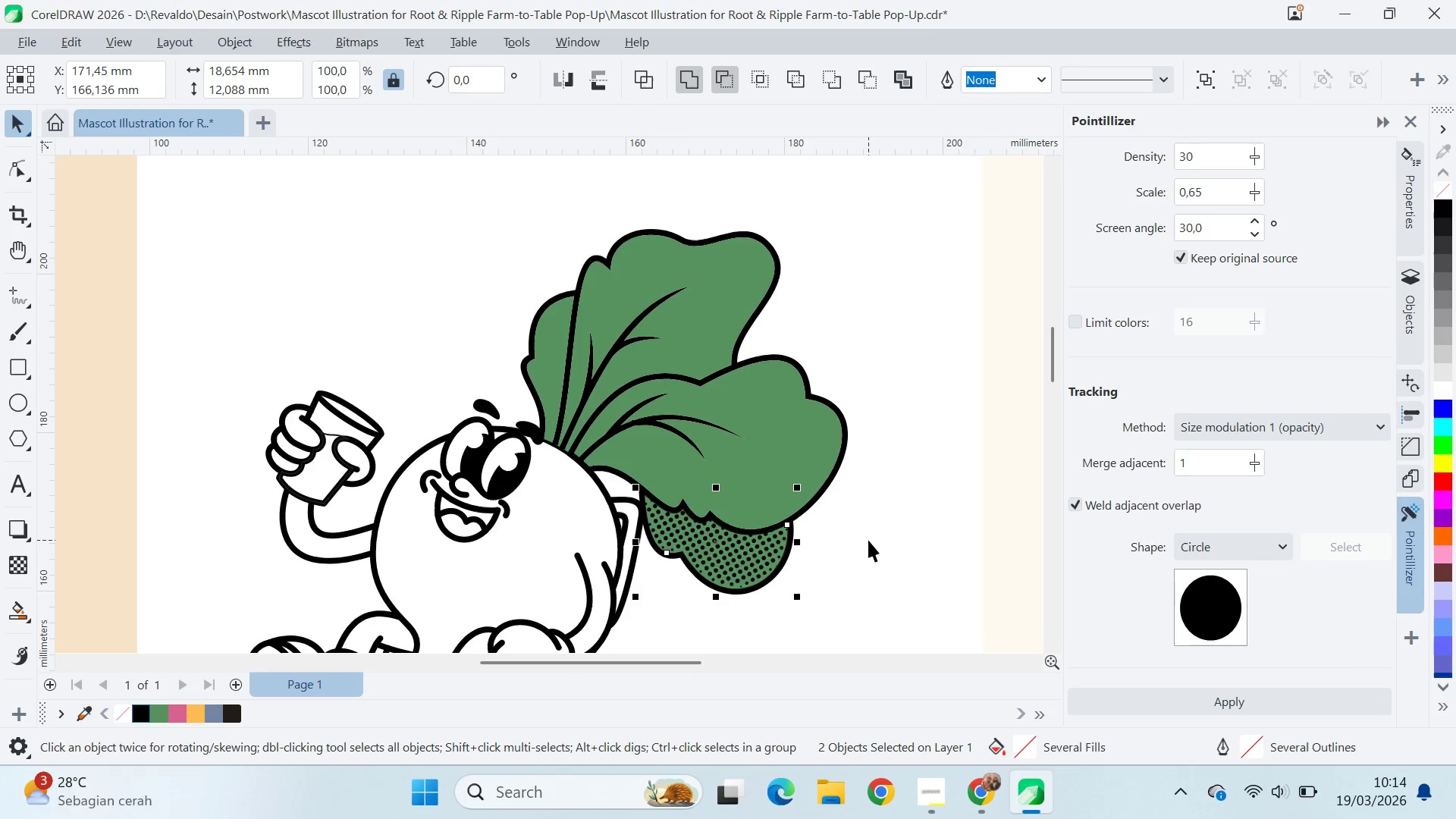 
left_click([868, 540])
 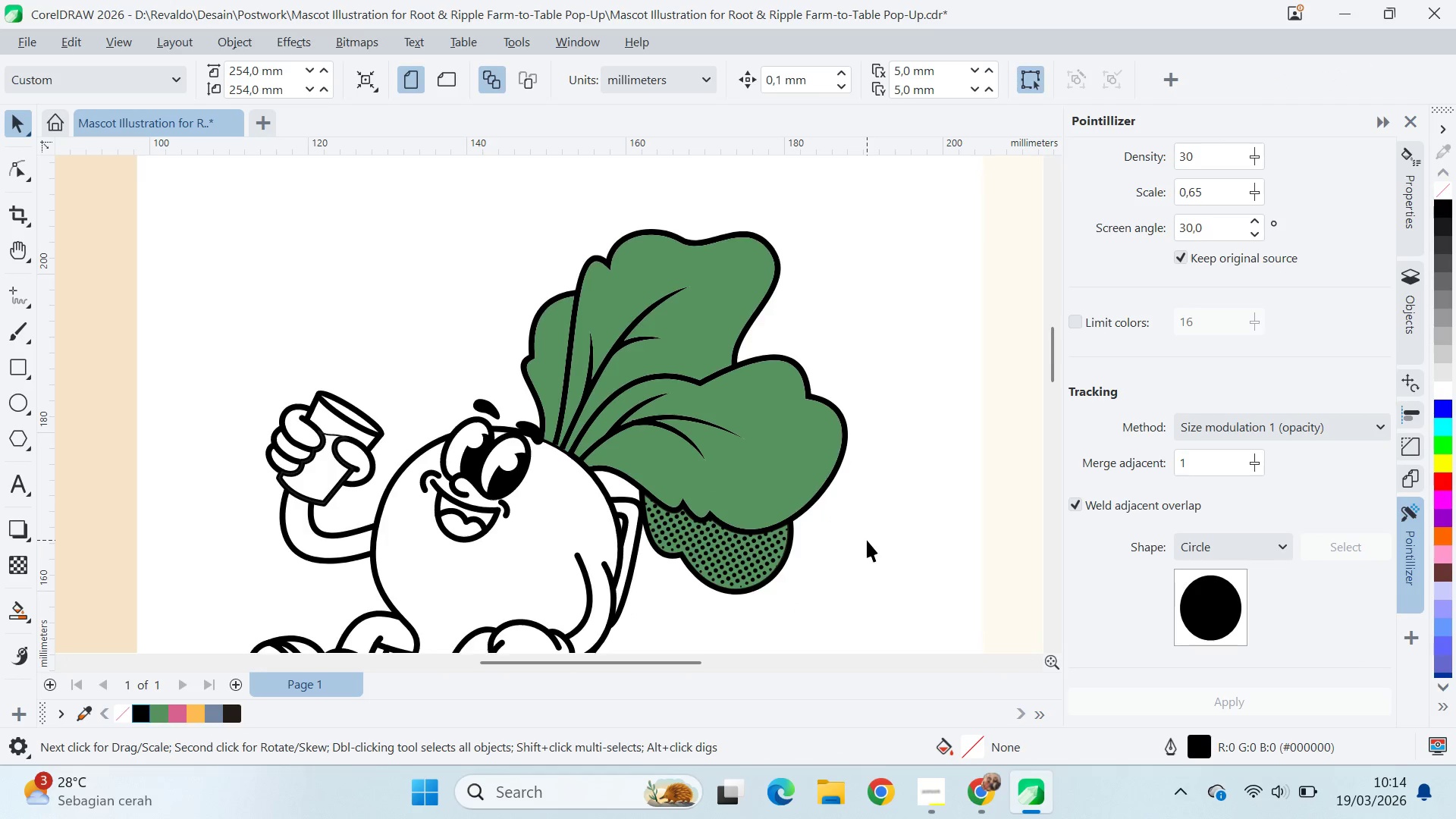 
key(Q)
 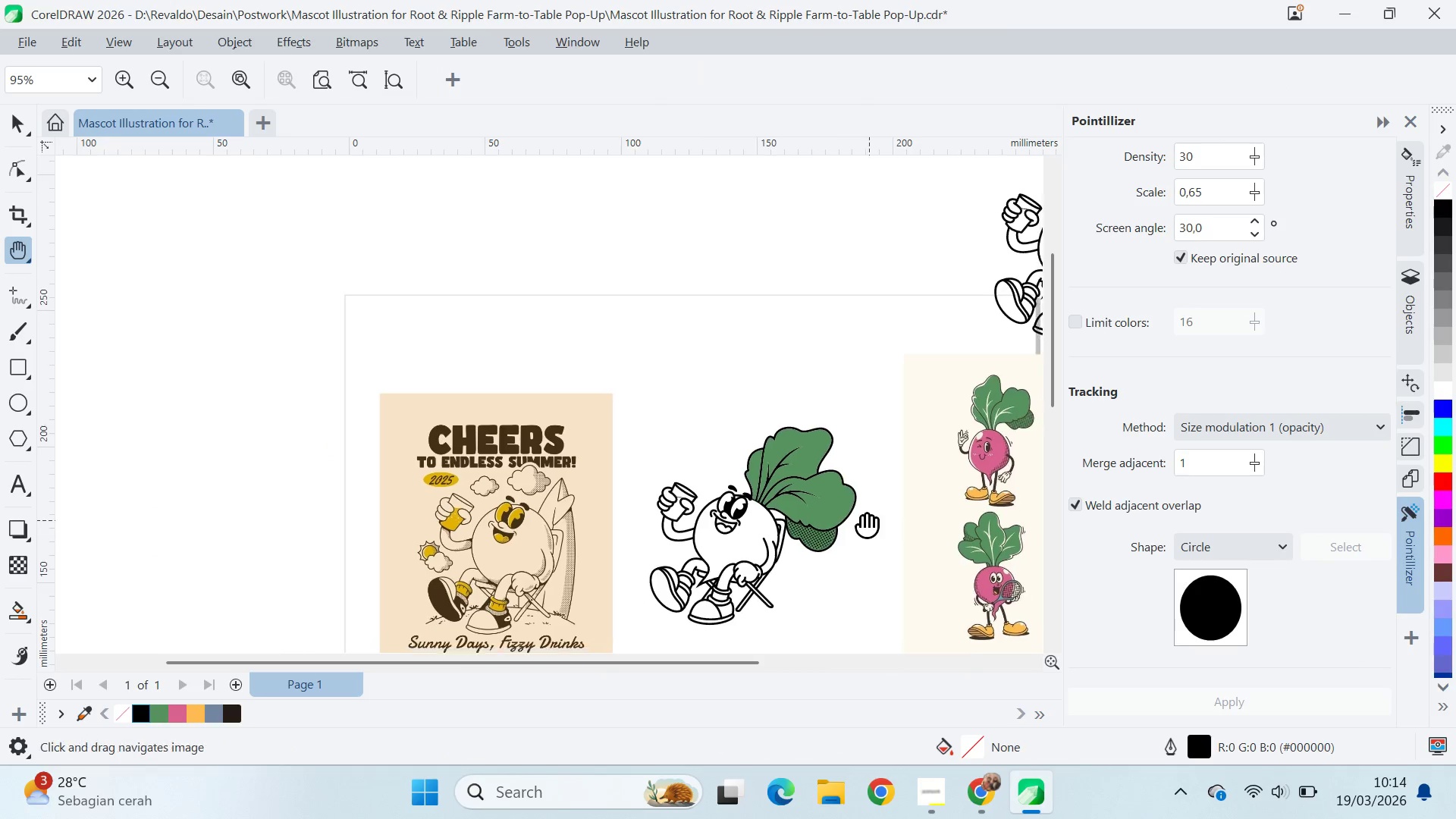 
scroll: coordinate [867, 538], scroll_direction: down, amount: 8.0
 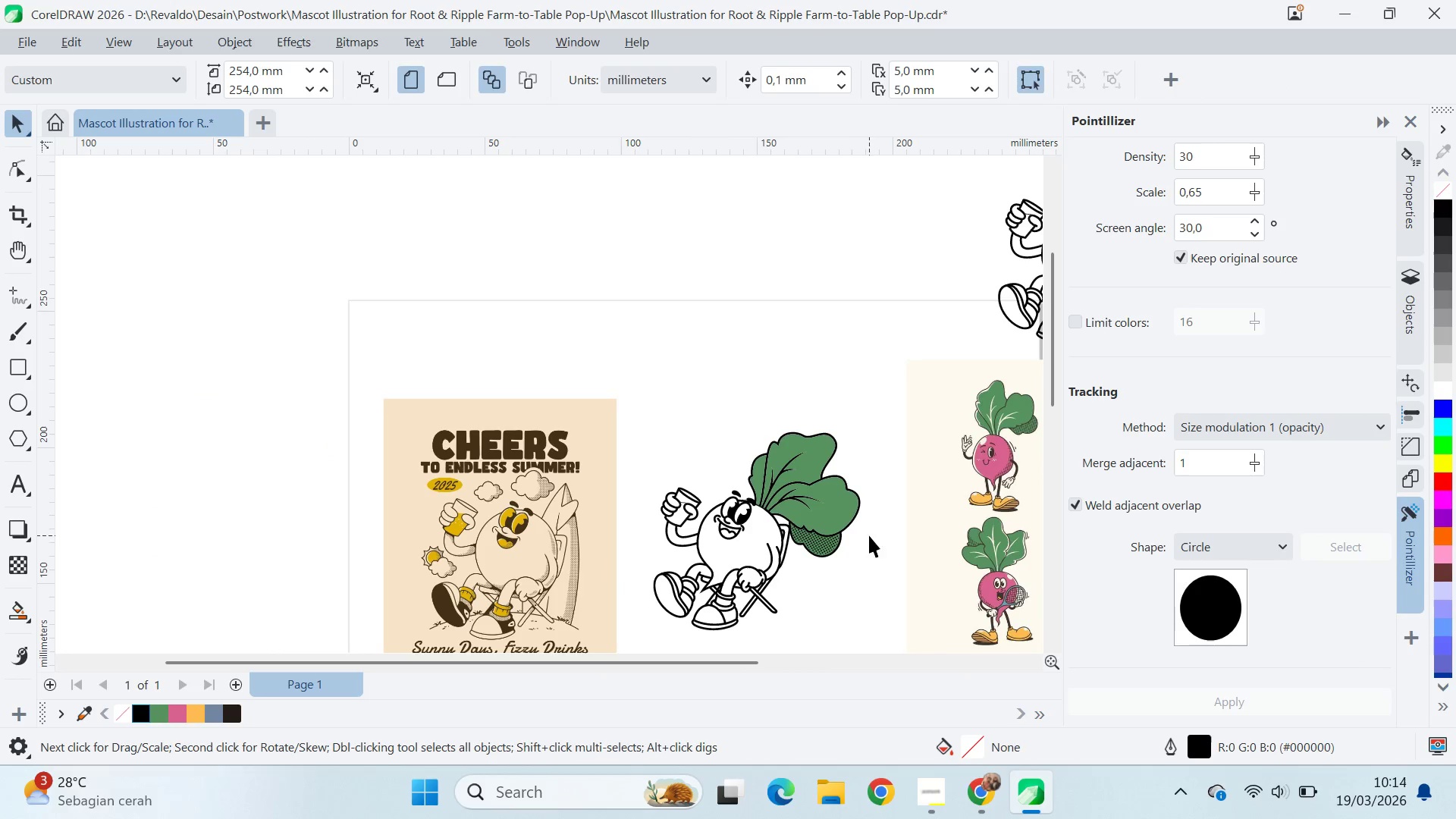 
left_click_drag(start_coordinate=[871, 524], to_coordinate=[695, 446])
 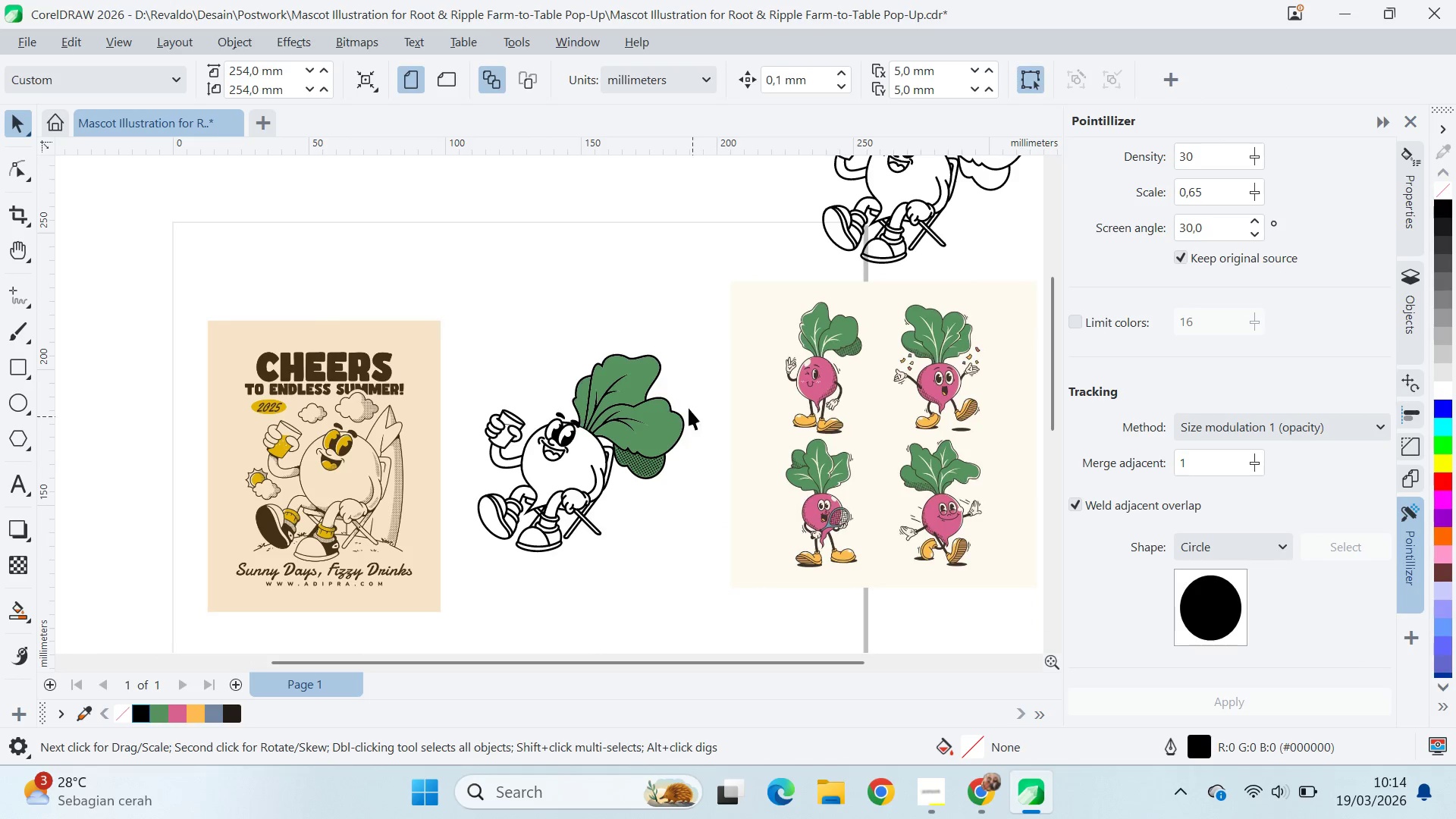 
key(V)
 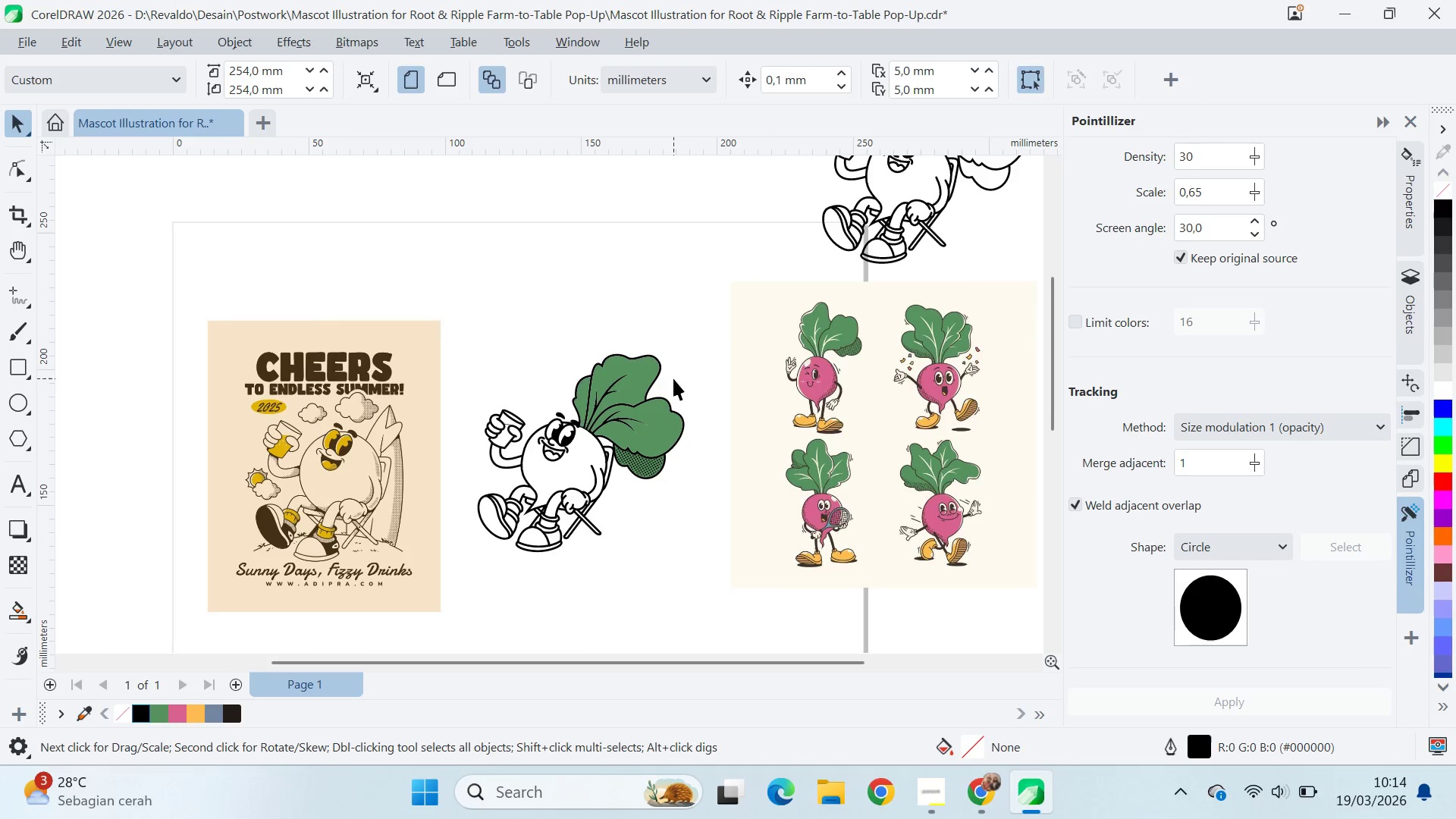 
scroll: coordinate [672, 377], scroll_direction: up, amount: 4.0
 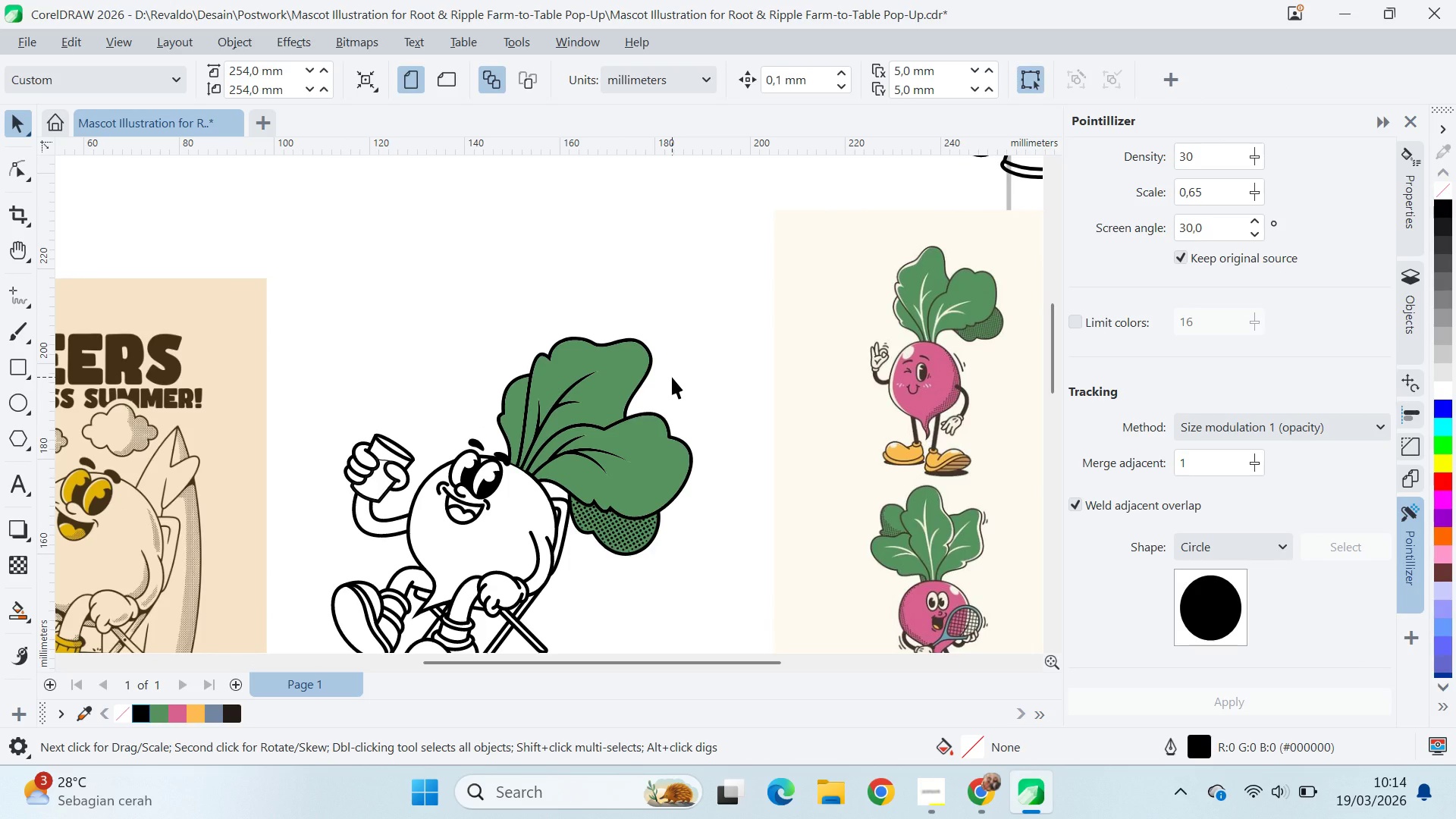 
scroll: coordinate [673, 384], scroll_direction: down, amount: 1.0
 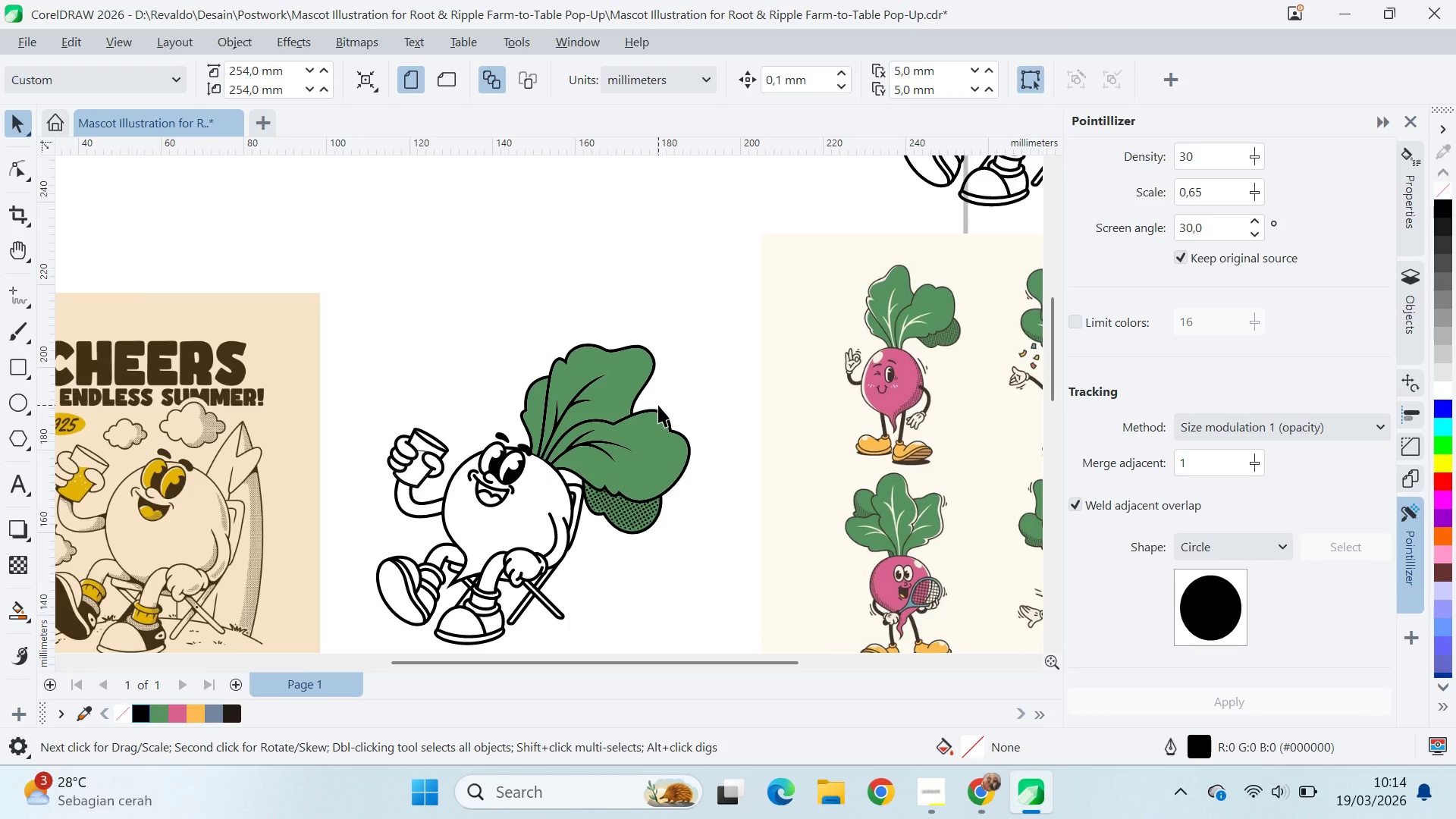 
wait(10.5)
 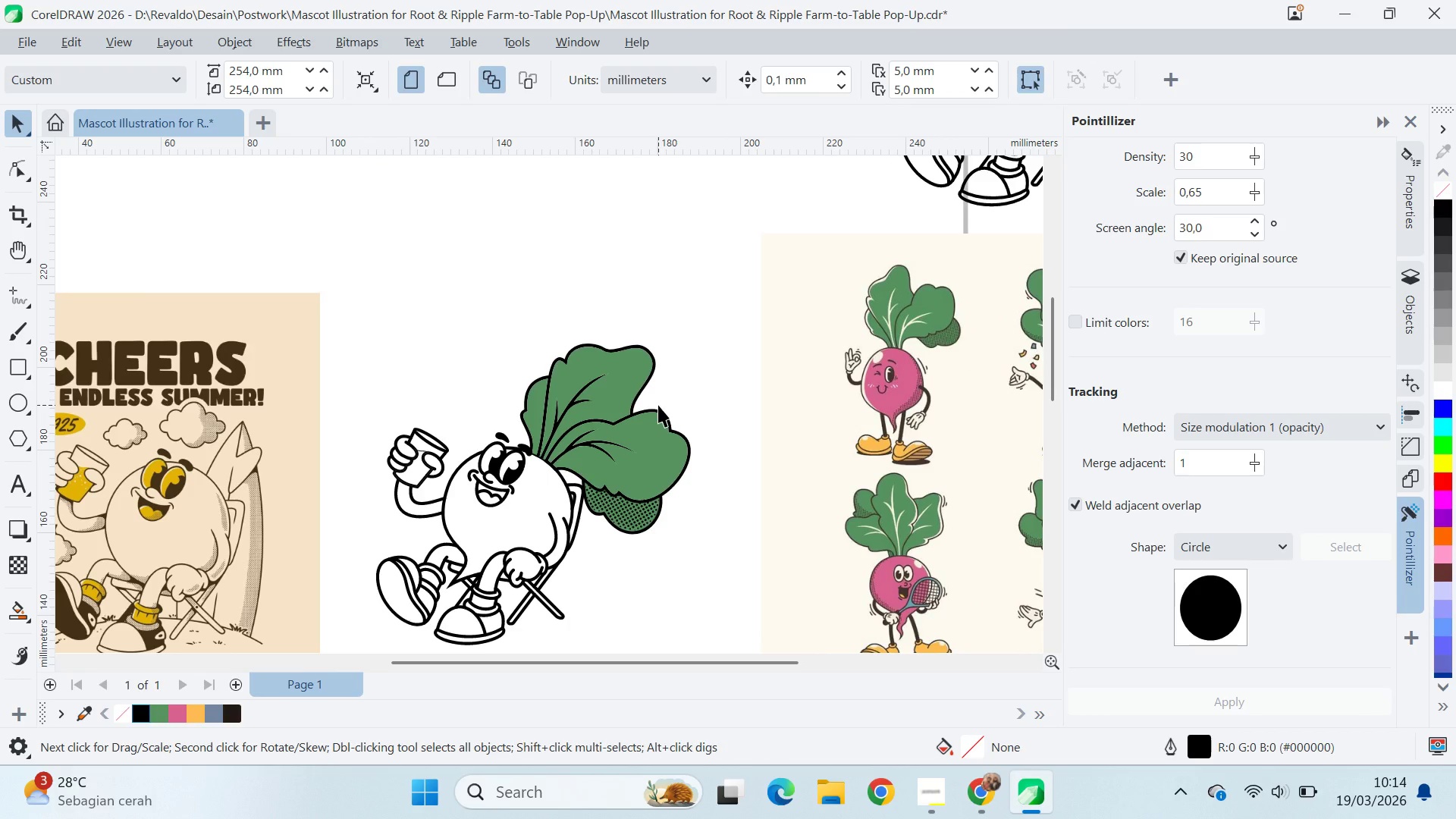 
left_click([714, 560])
 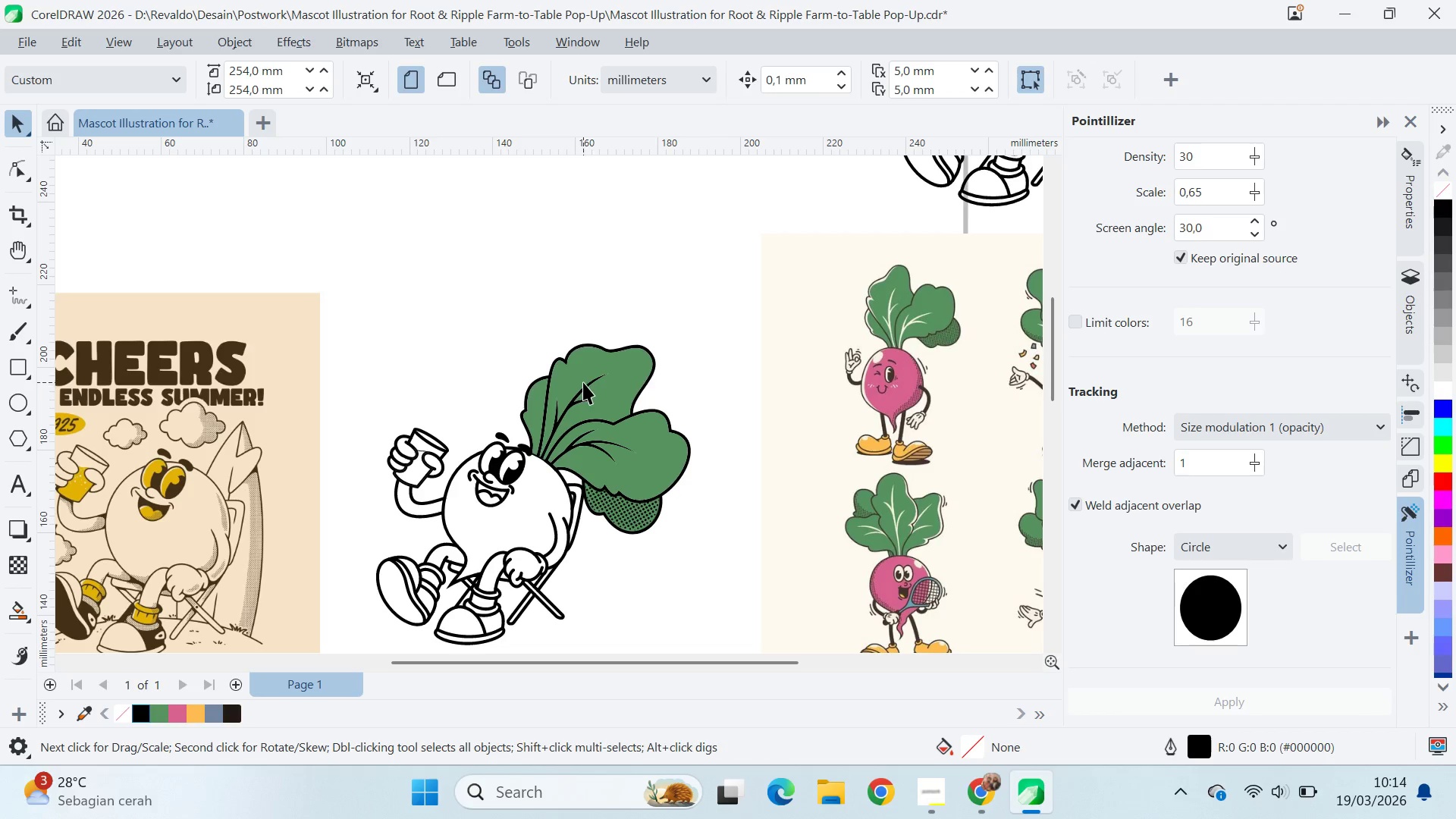 
wait(5.95)
 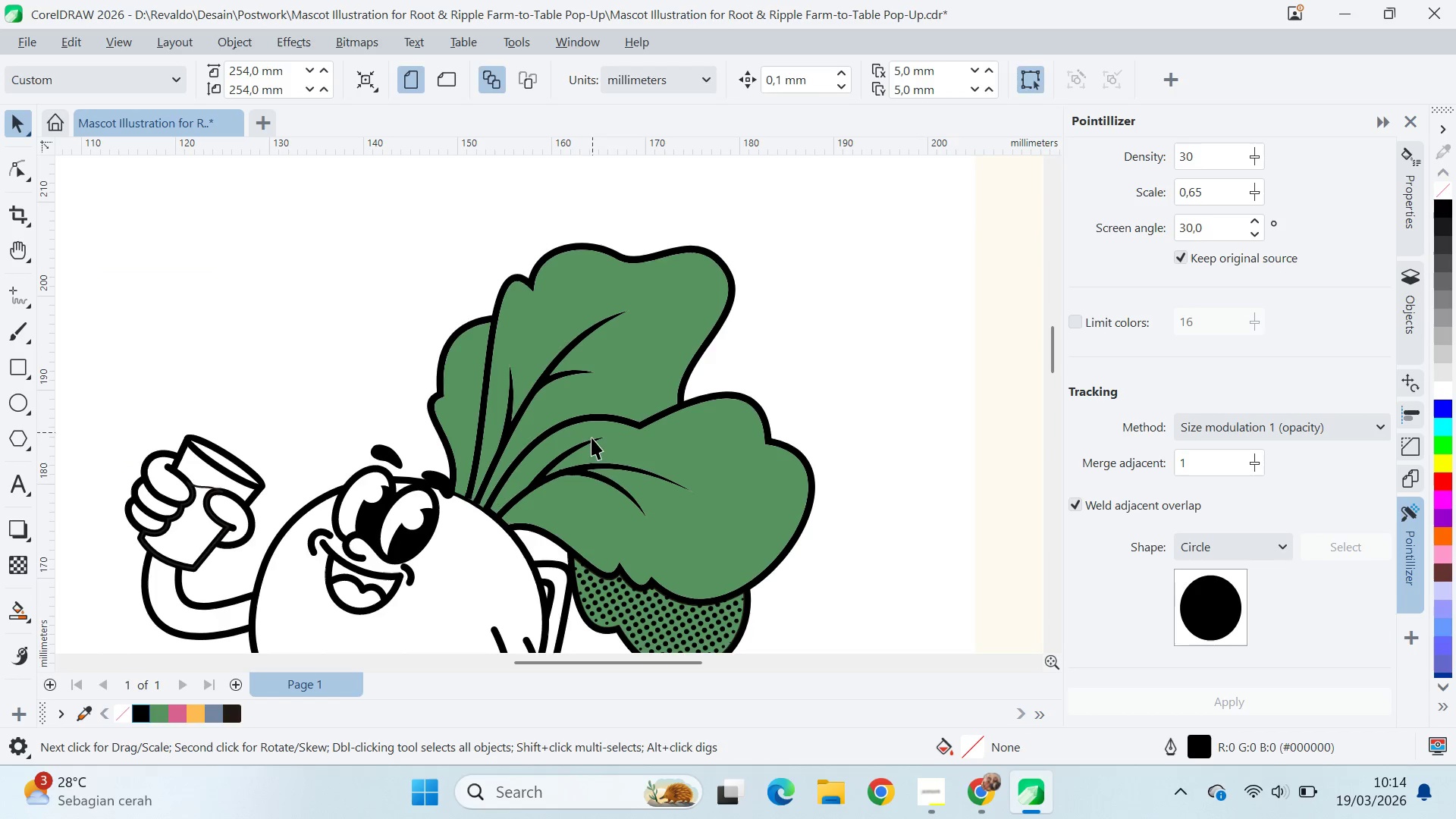 
key(Q)
 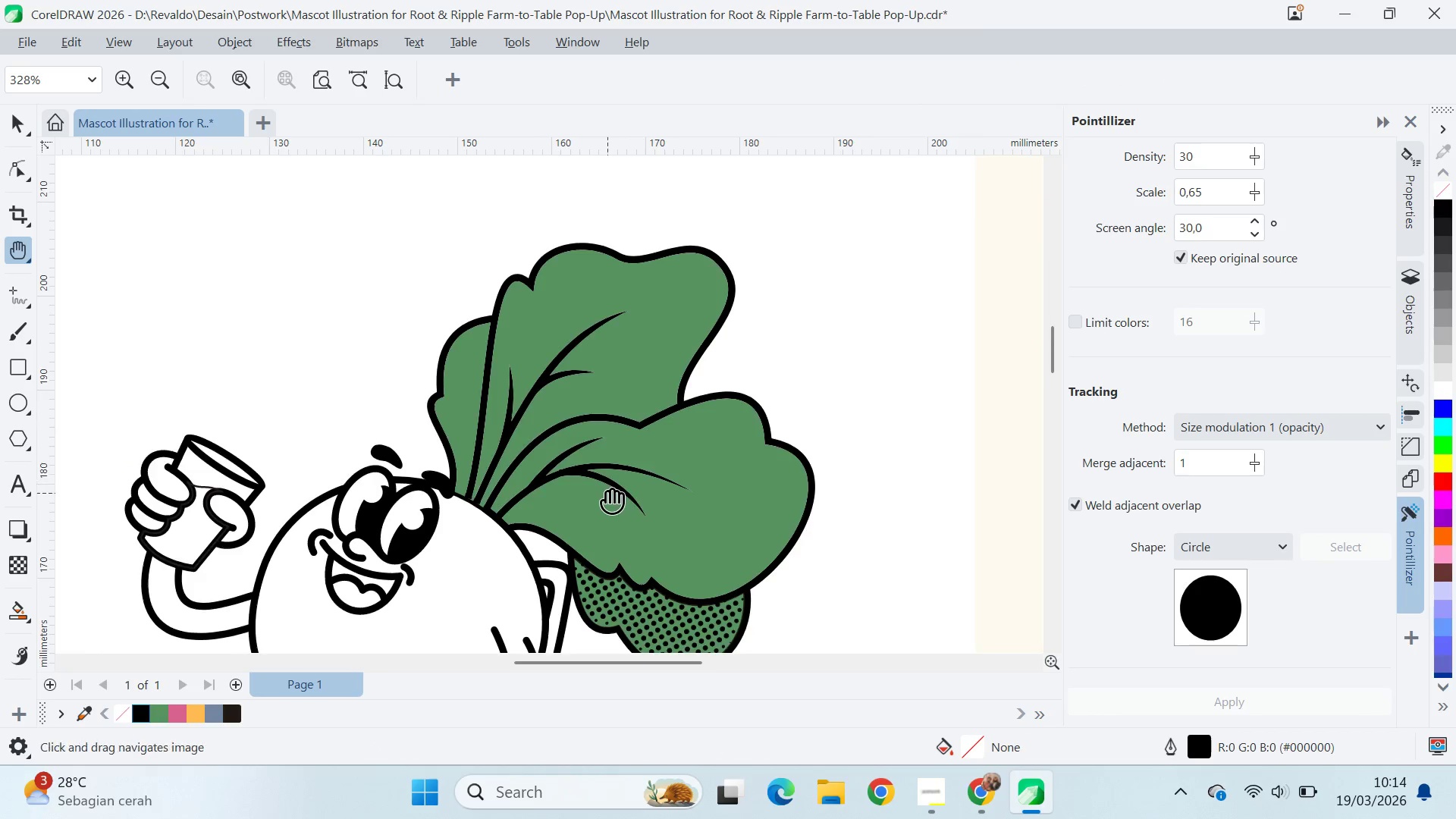 
left_click_drag(start_coordinate=[607, 493], to_coordinate=[556, 281])
 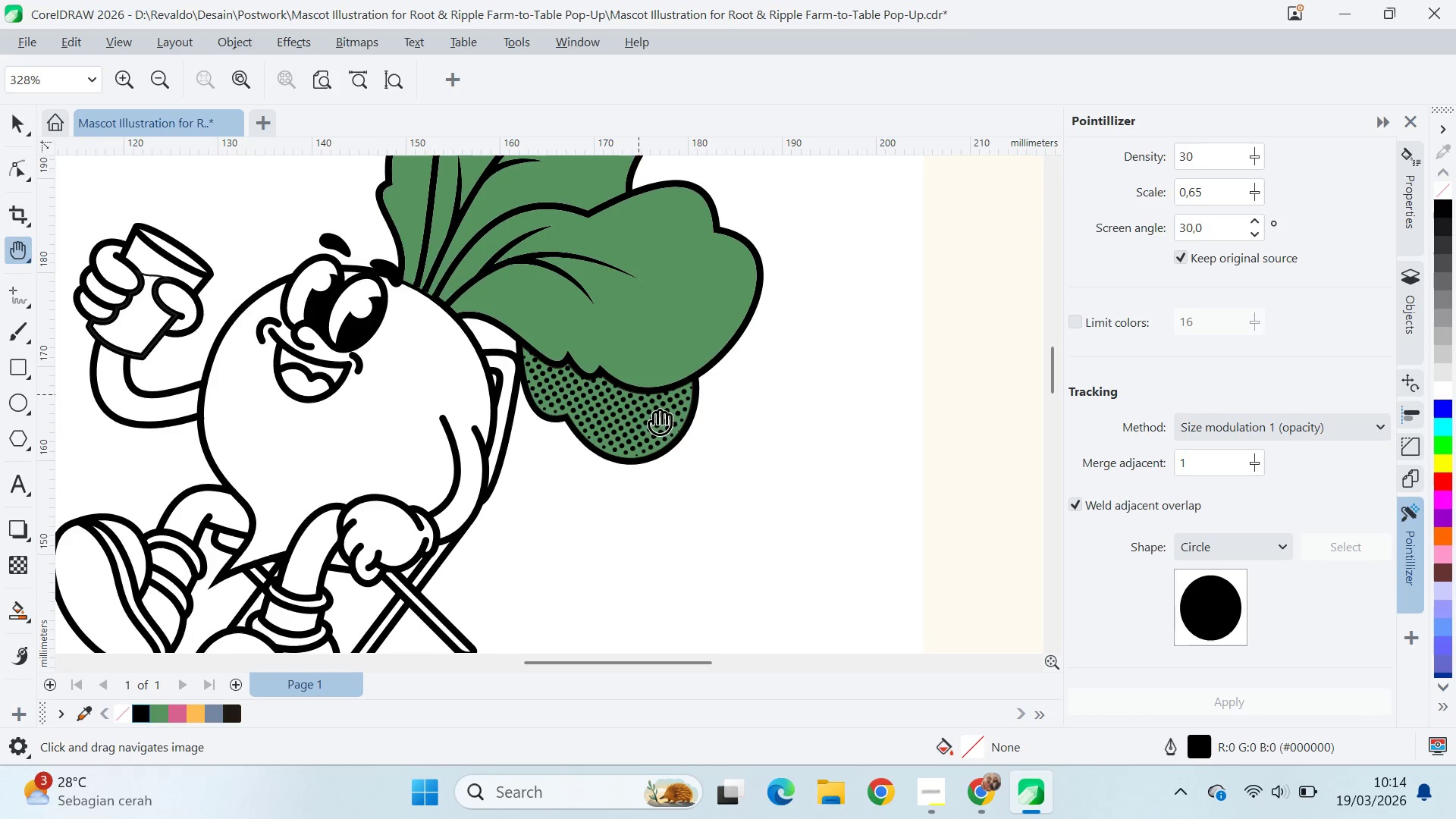 
scroll: coordinate [593, 426], scroll_direction: up, amount: 6.0
 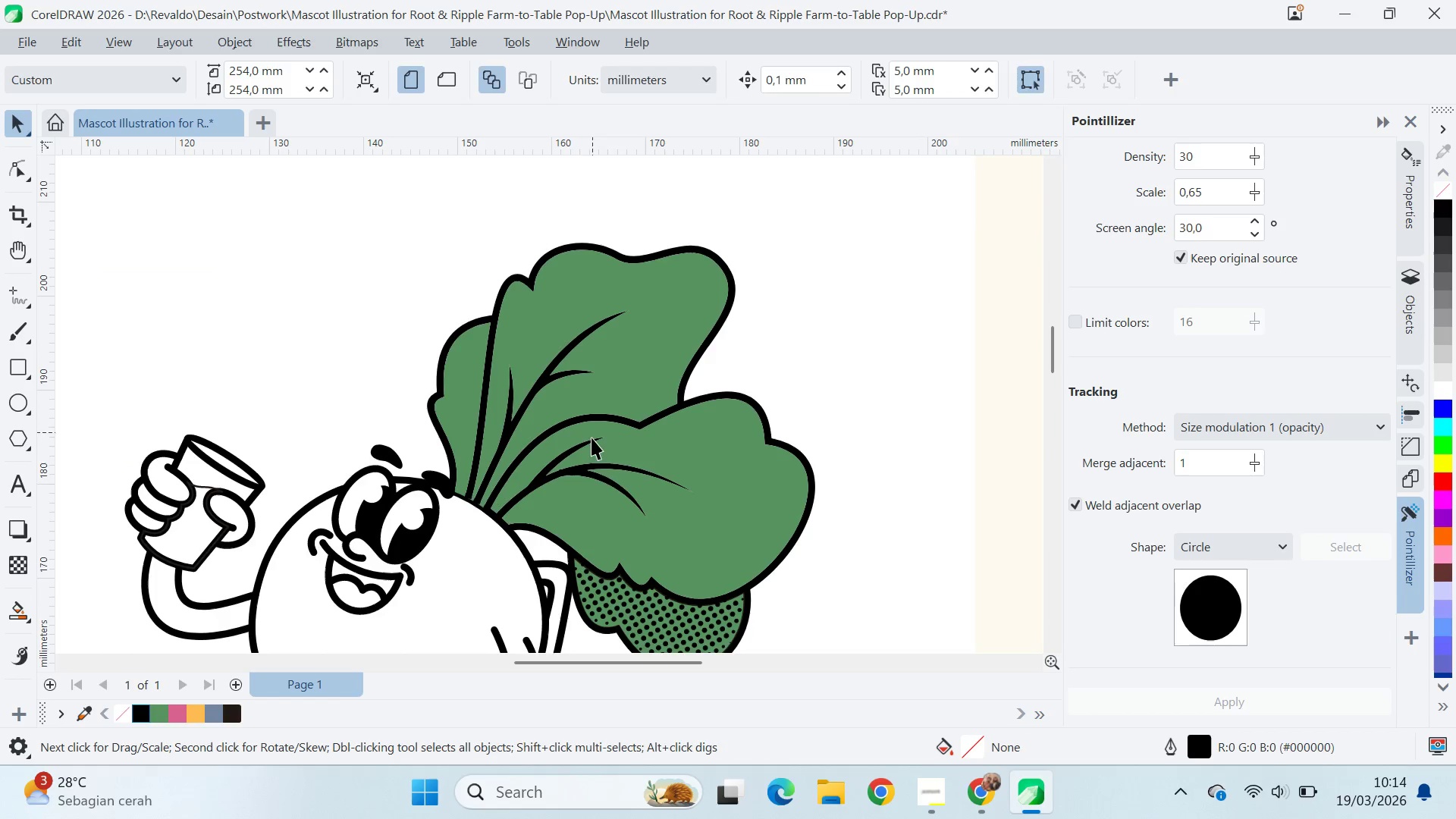 
type(vqv)
 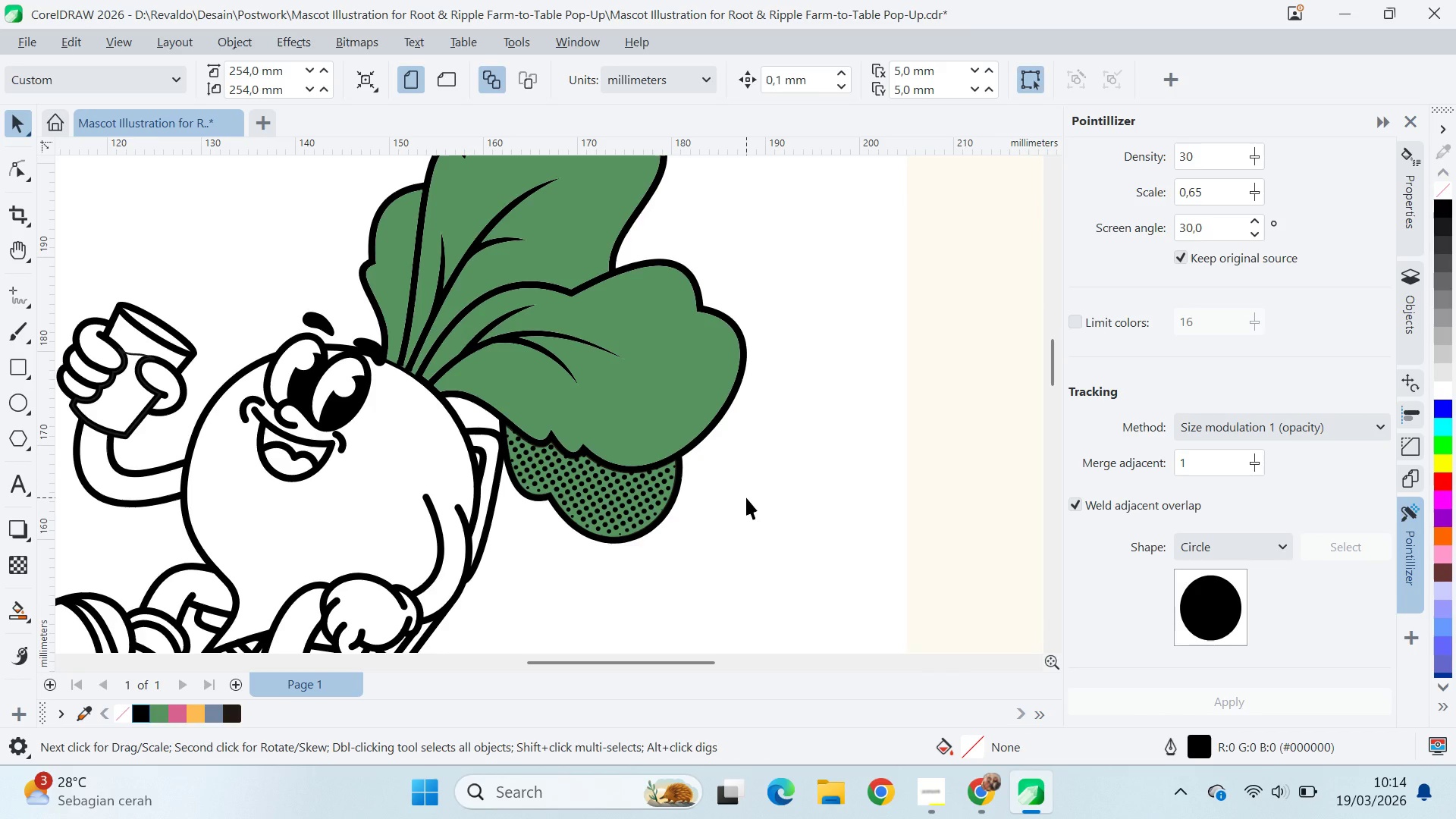 
left_click_drag(start_coordinate=[763, 419], to_coordinate=[746, 497])
 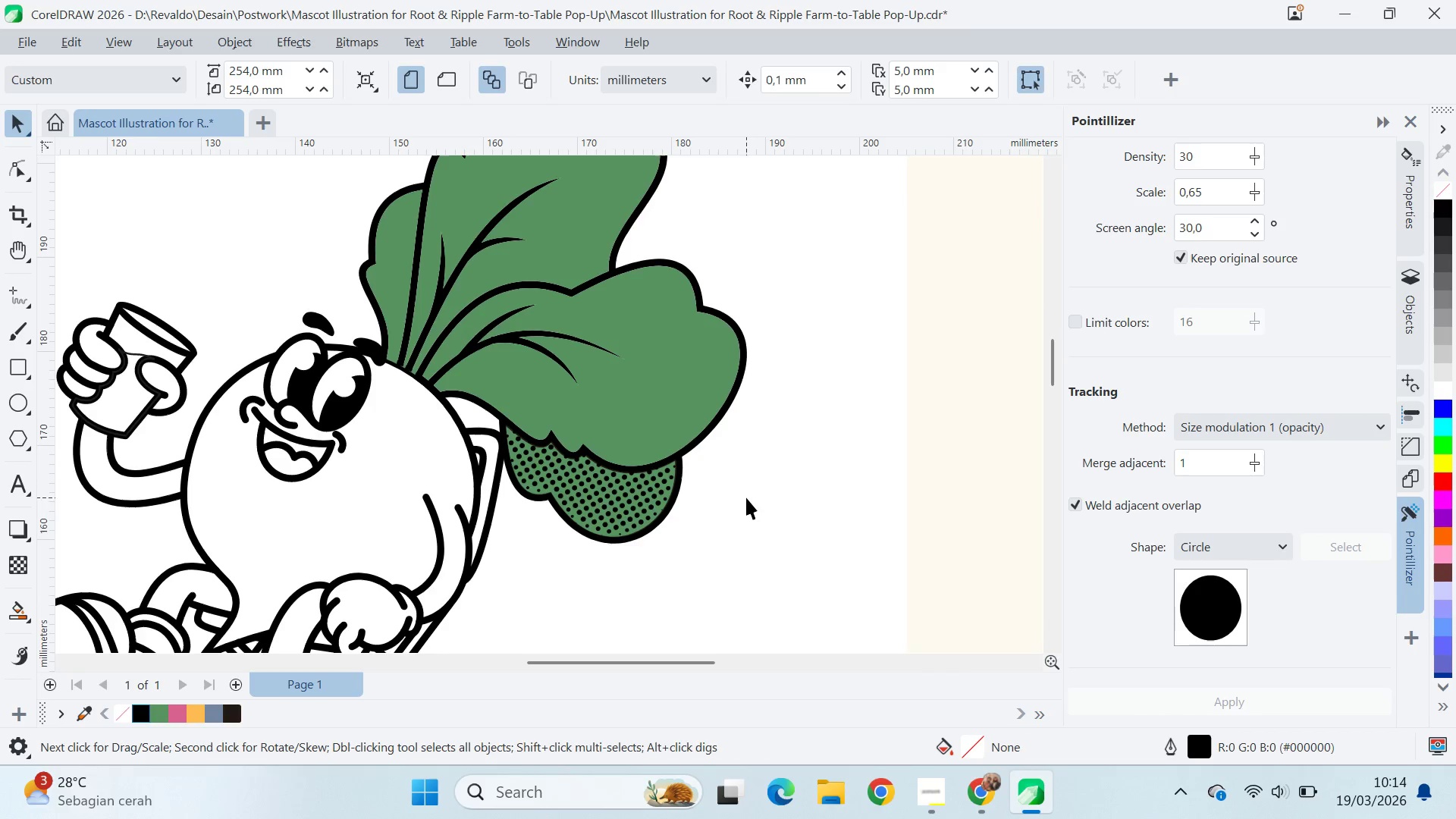 
scroll: coordinate [742, 503], scroll_direction: down, amount: 8.0
 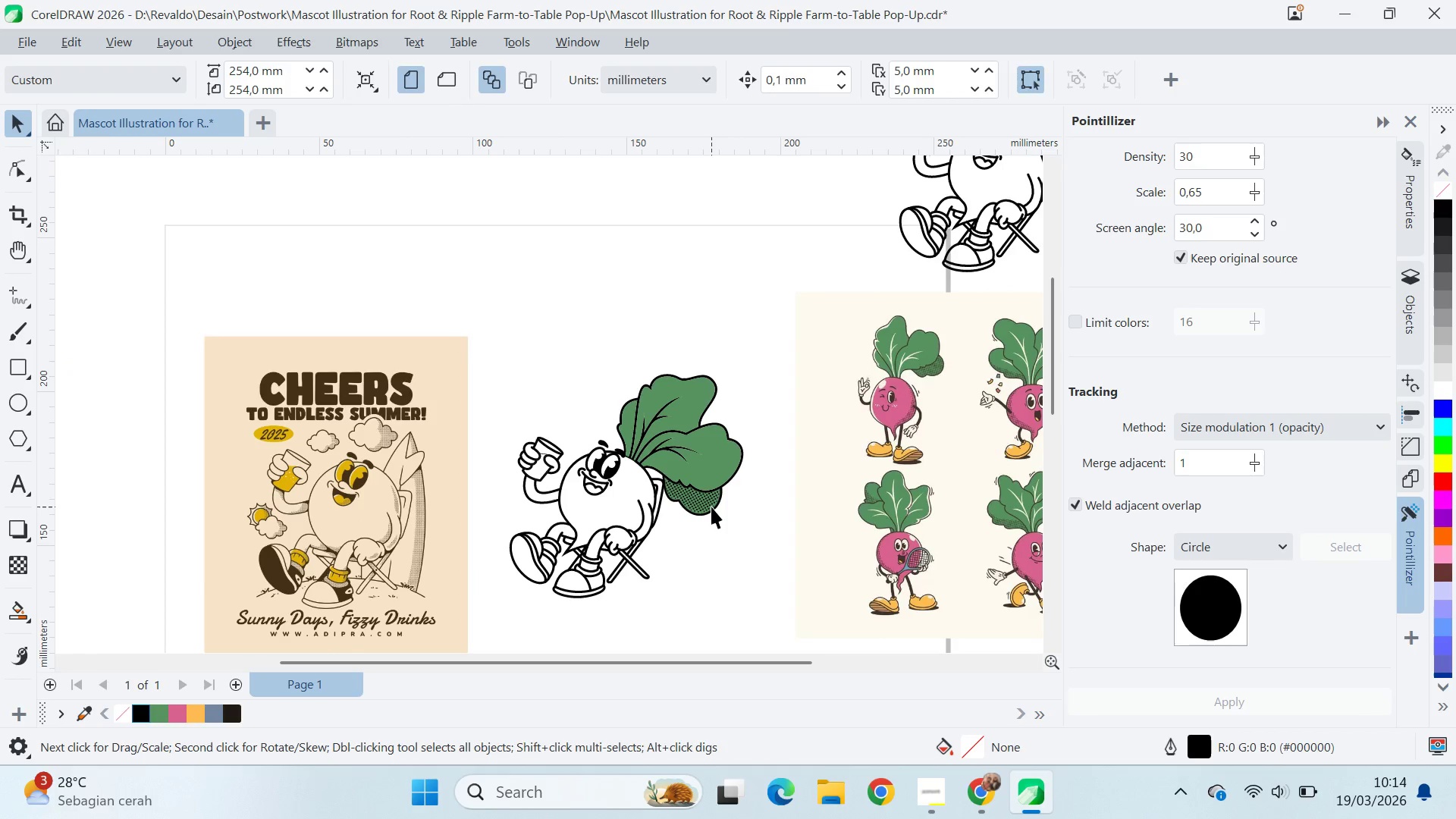 
left_click([711, 507])
 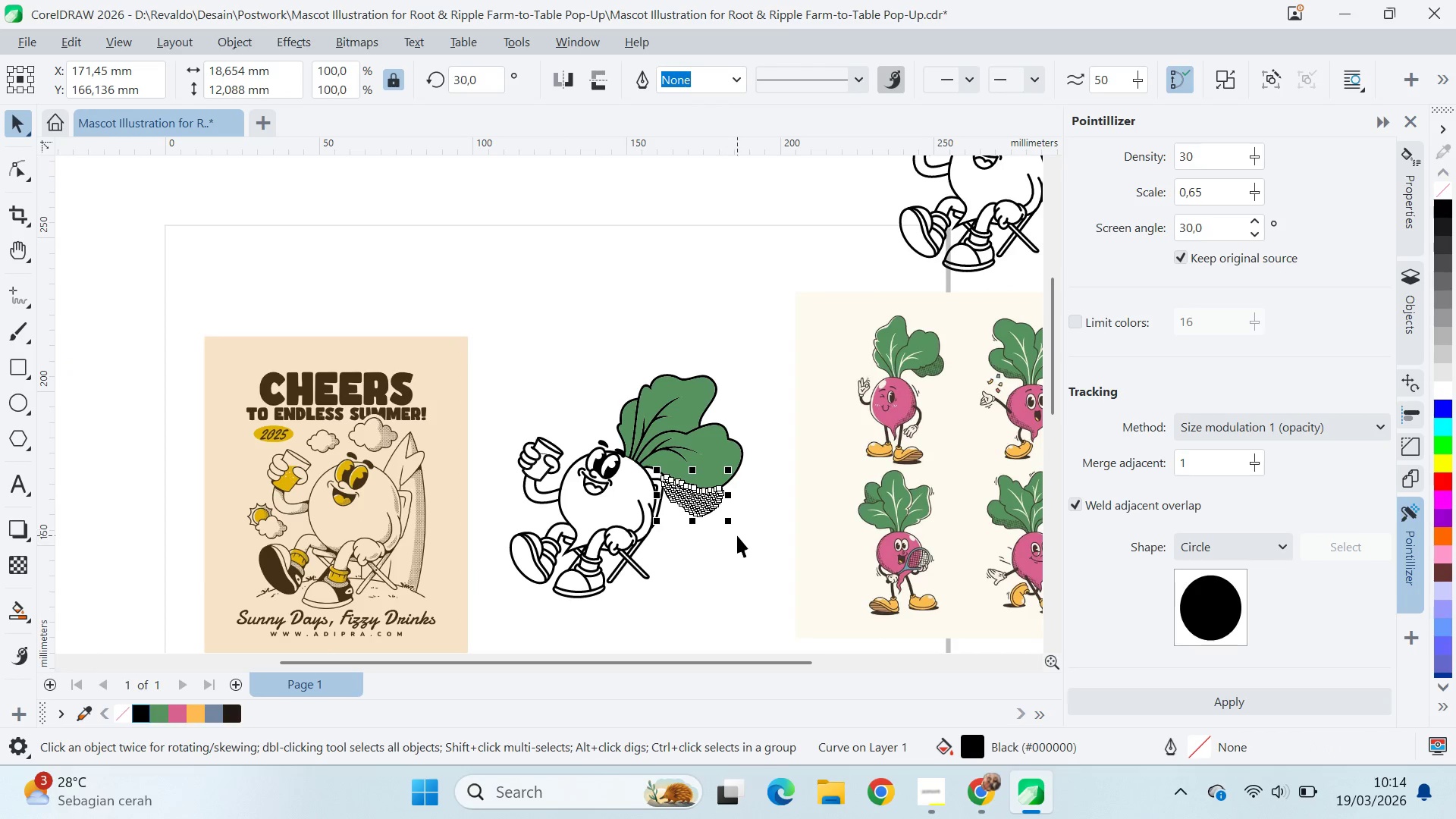 
left_click([737, 535])
 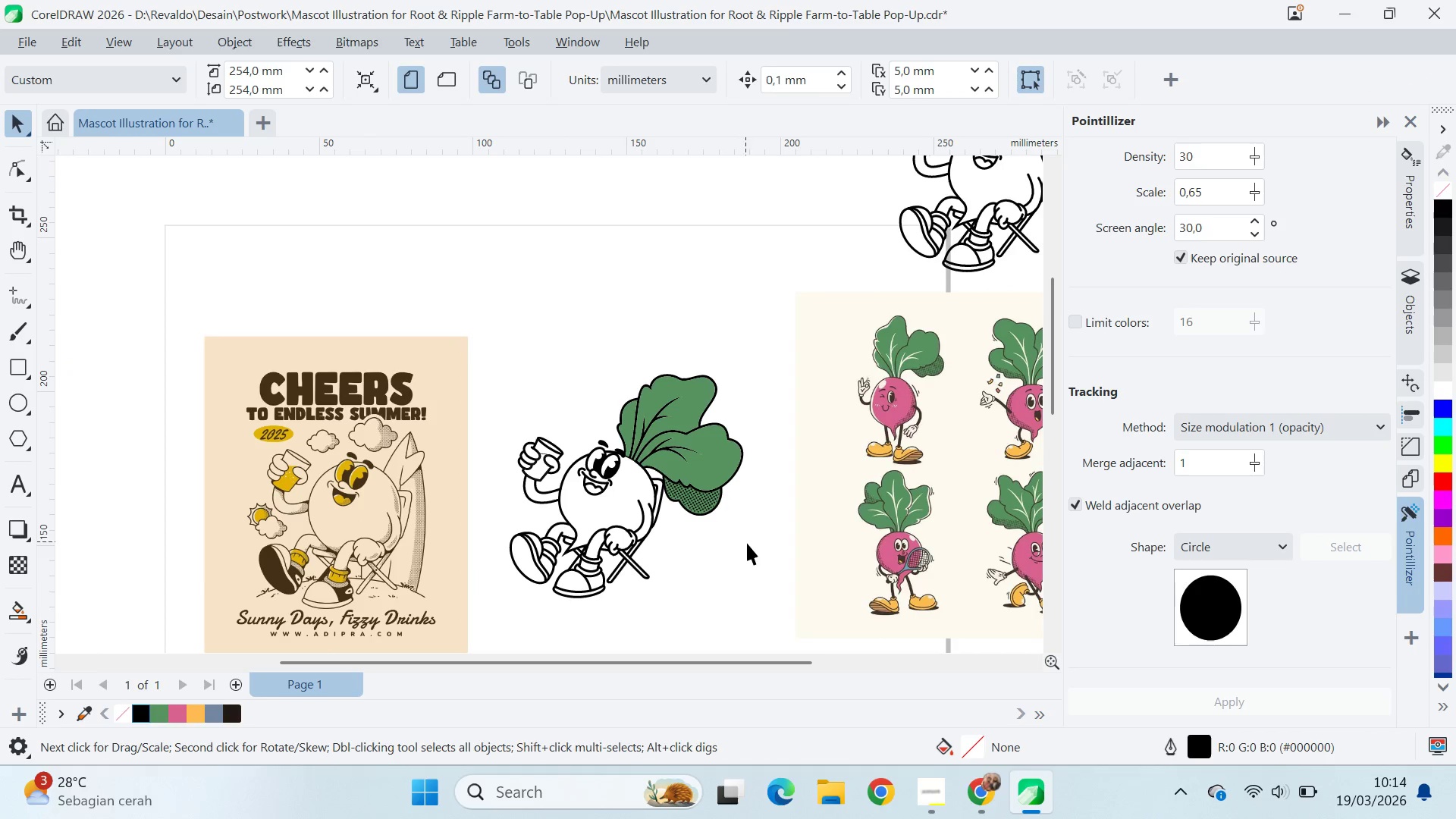 
left_click_drag(start_coordinate=[755, 549], to_coordinate=[651, 467])
 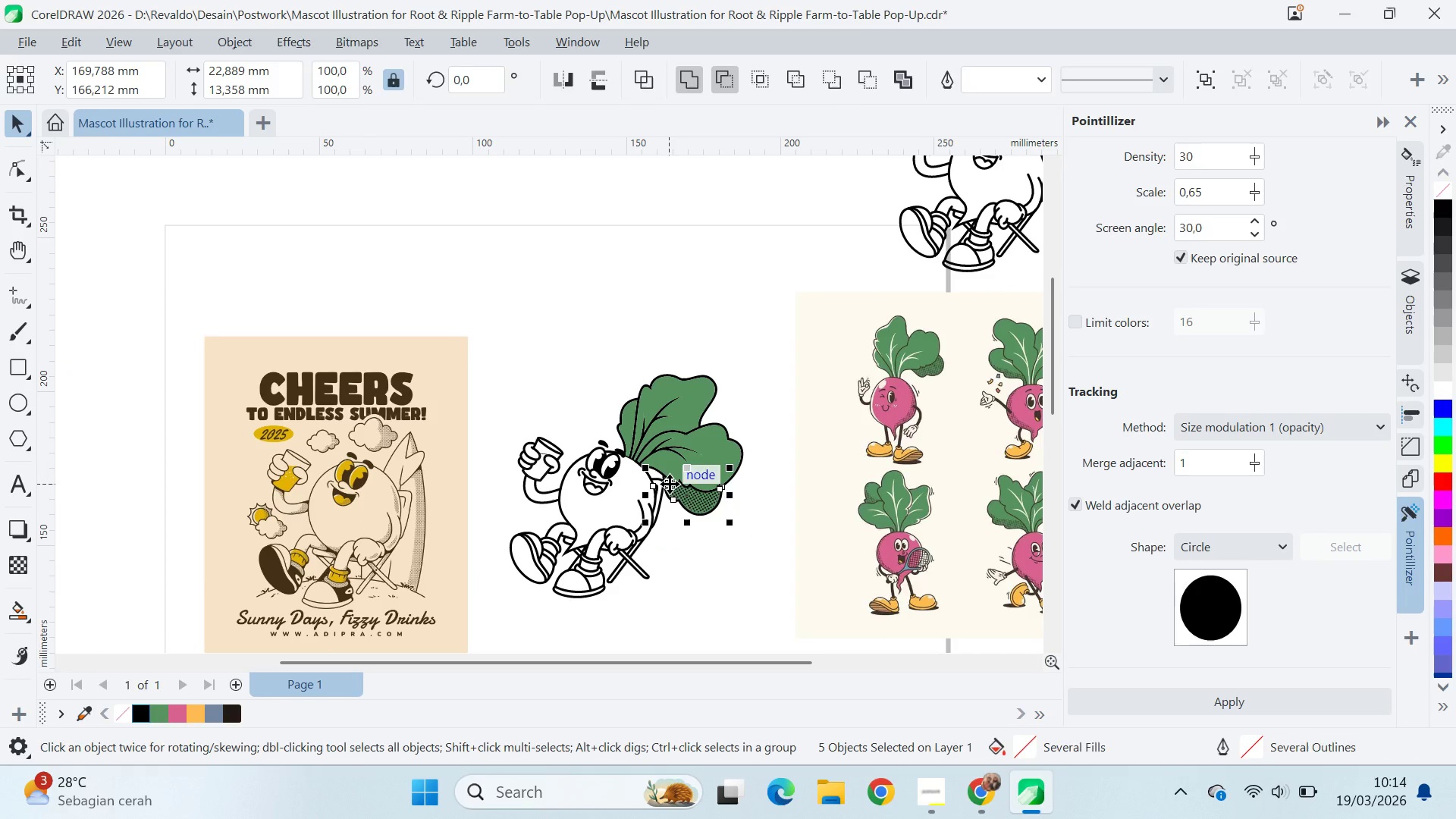 
key(Delete)
 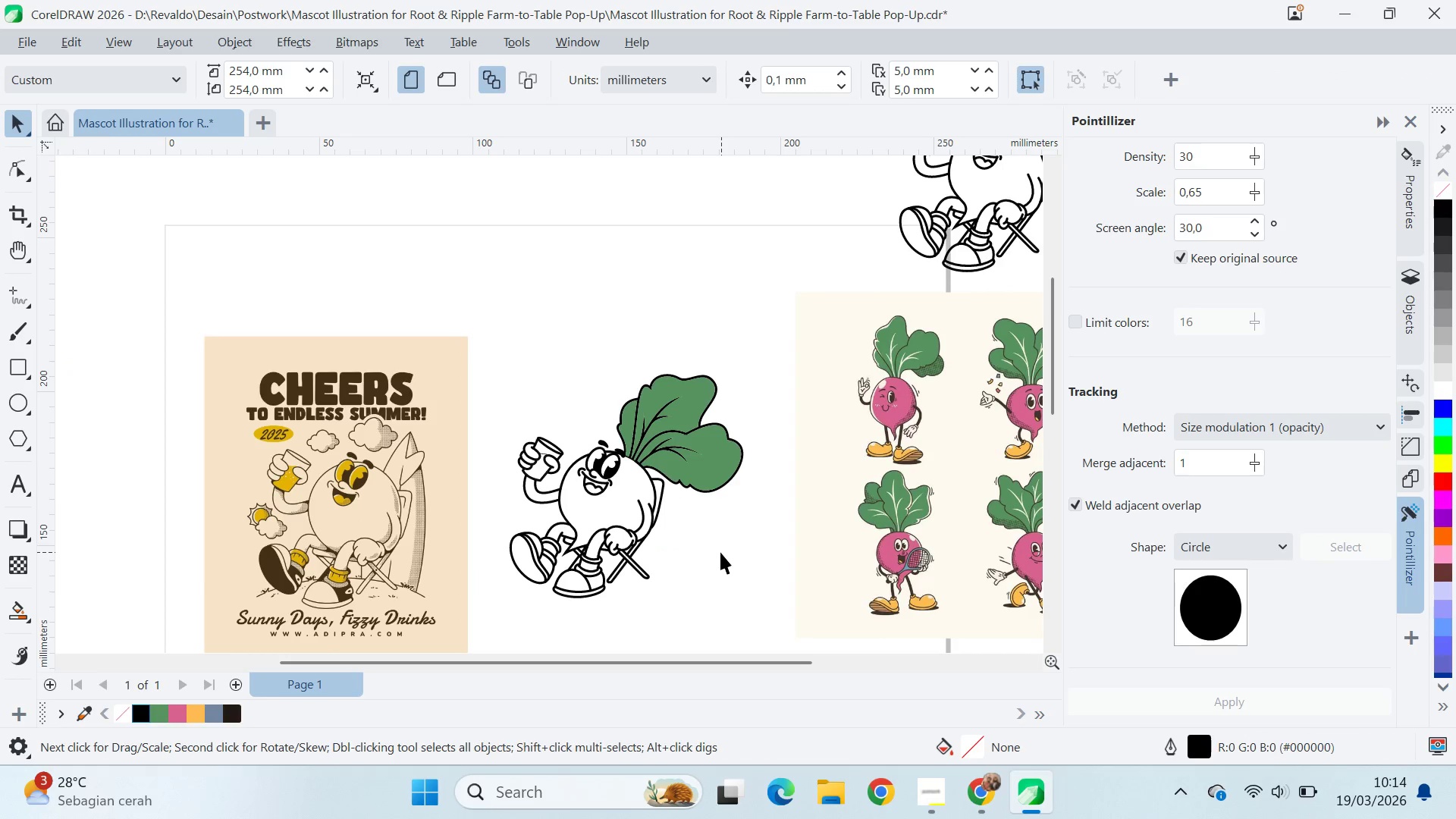 
key(Control+ControlLeft)
 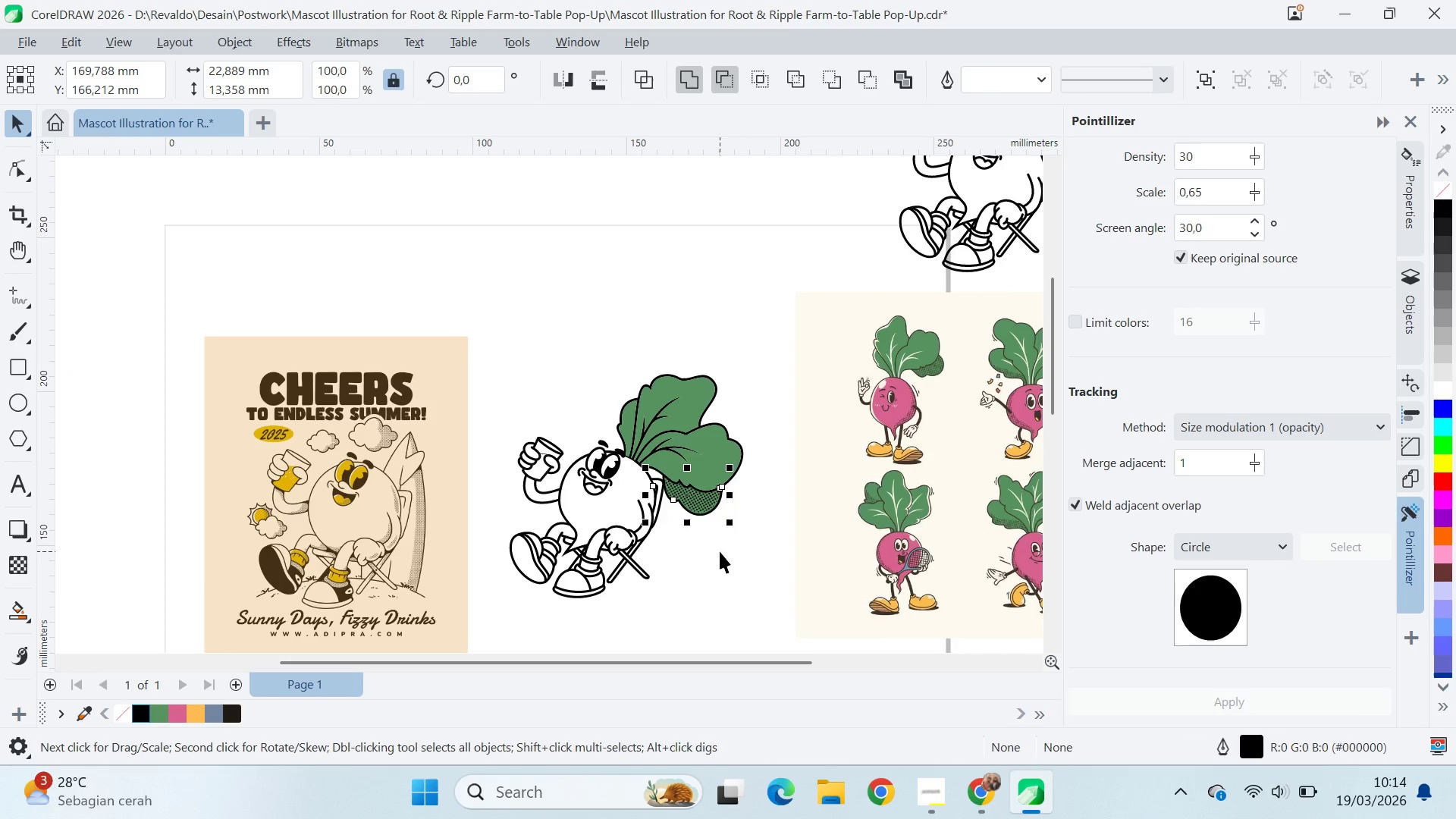 
key(Control+Z)
 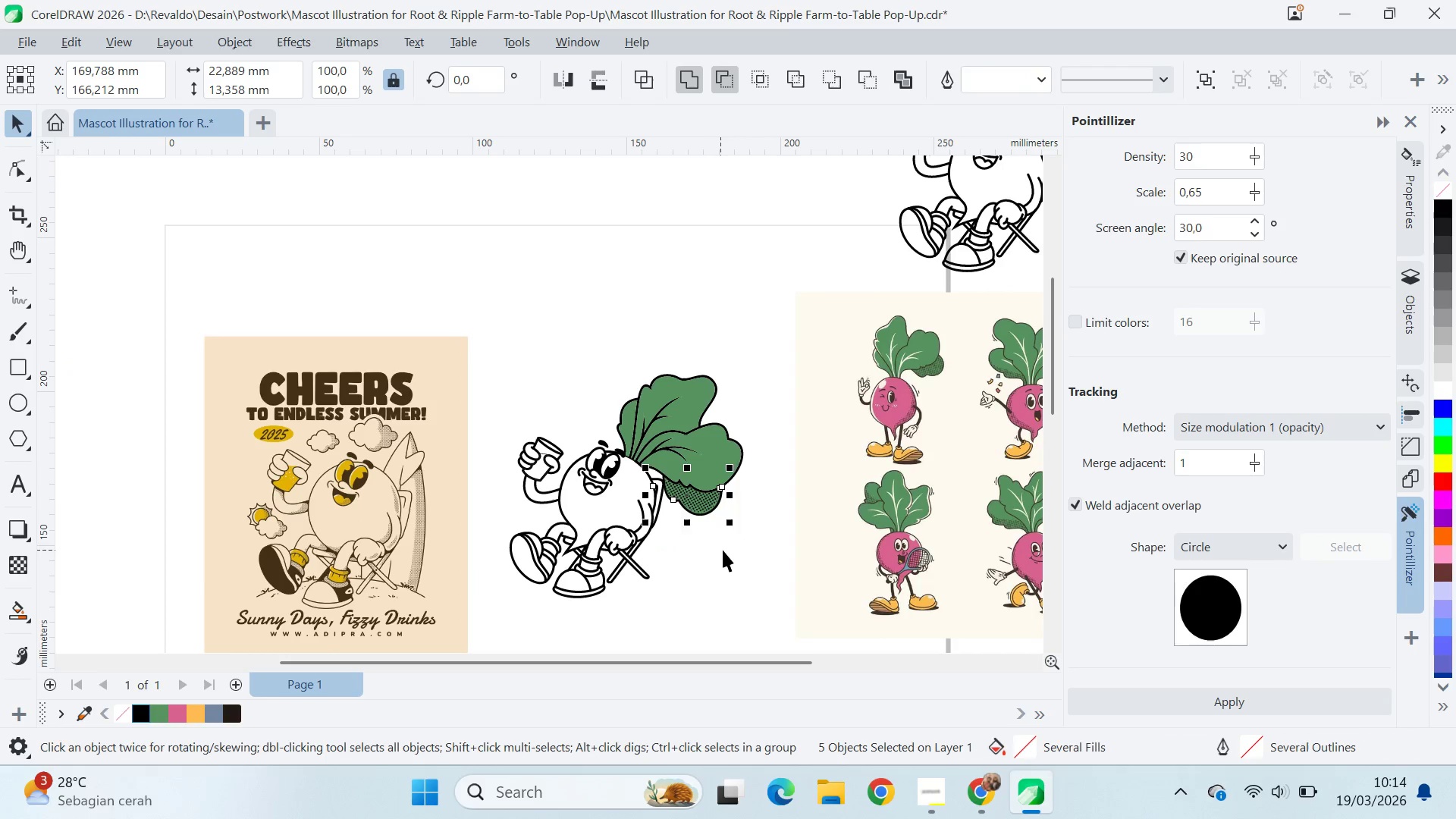 
left_click([723, 550])
 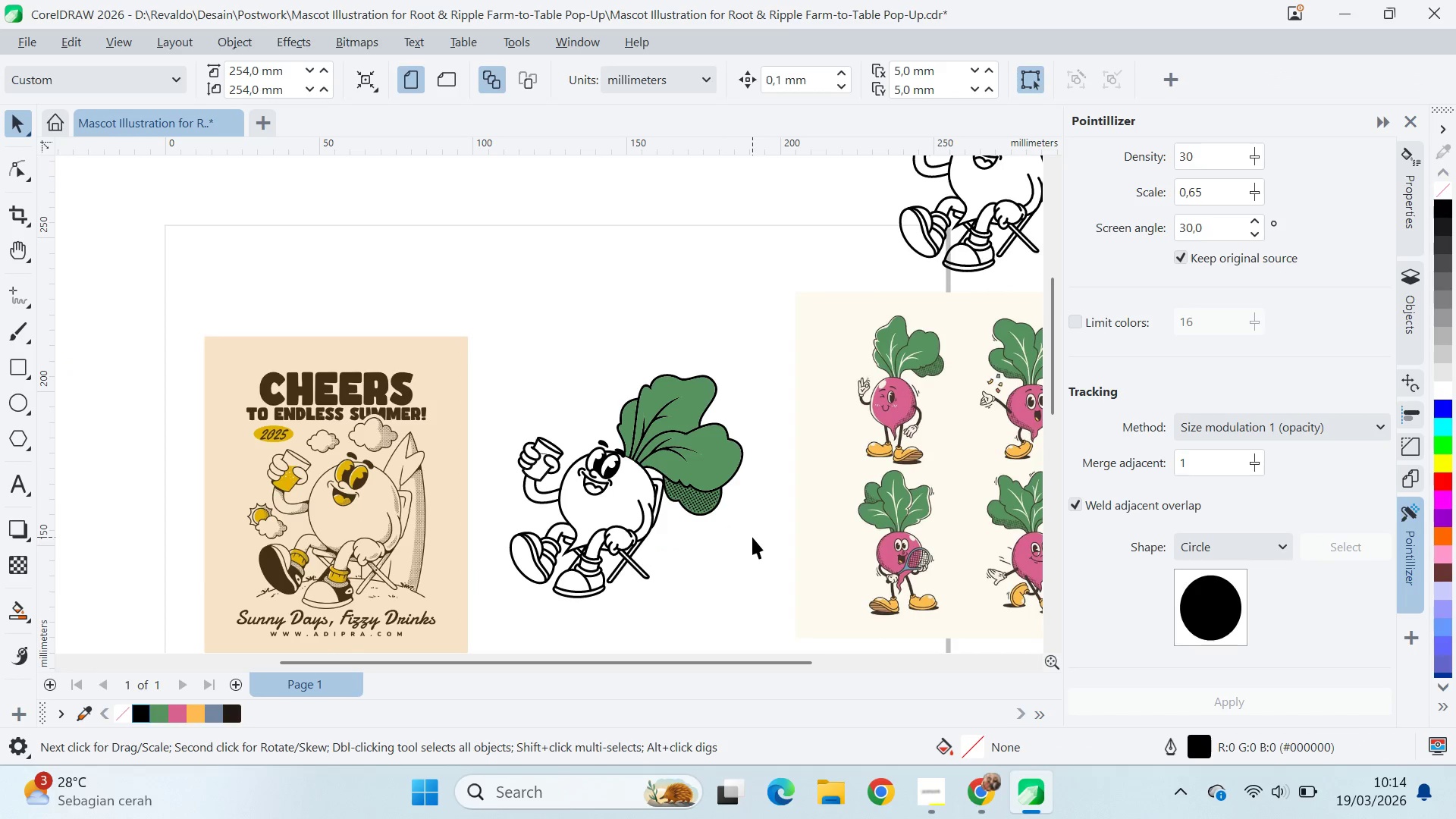 
left_click_drag(start_coordinate=[746, 524], to_coordinate=[661, 449])
 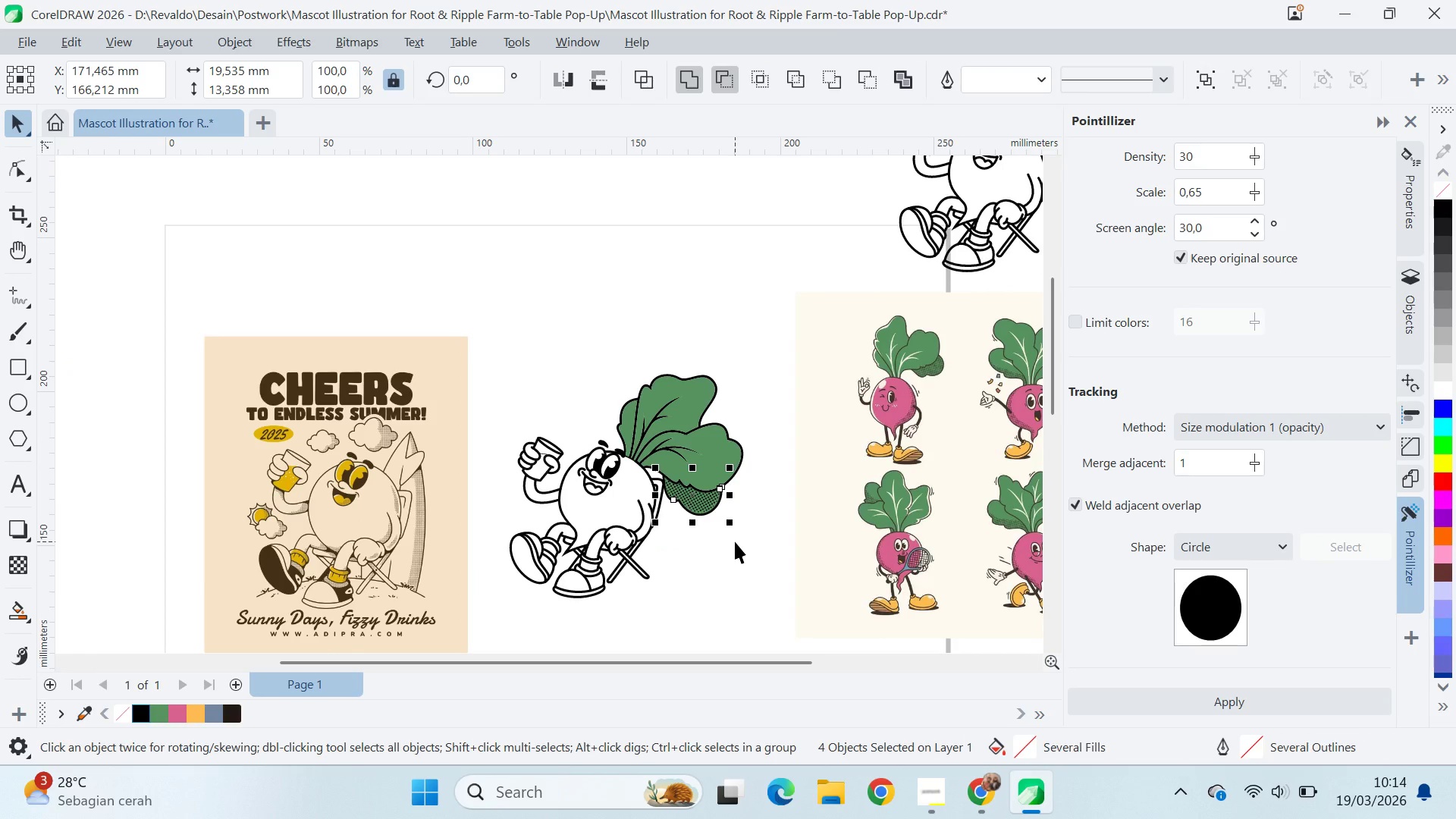 
key(Delete)
 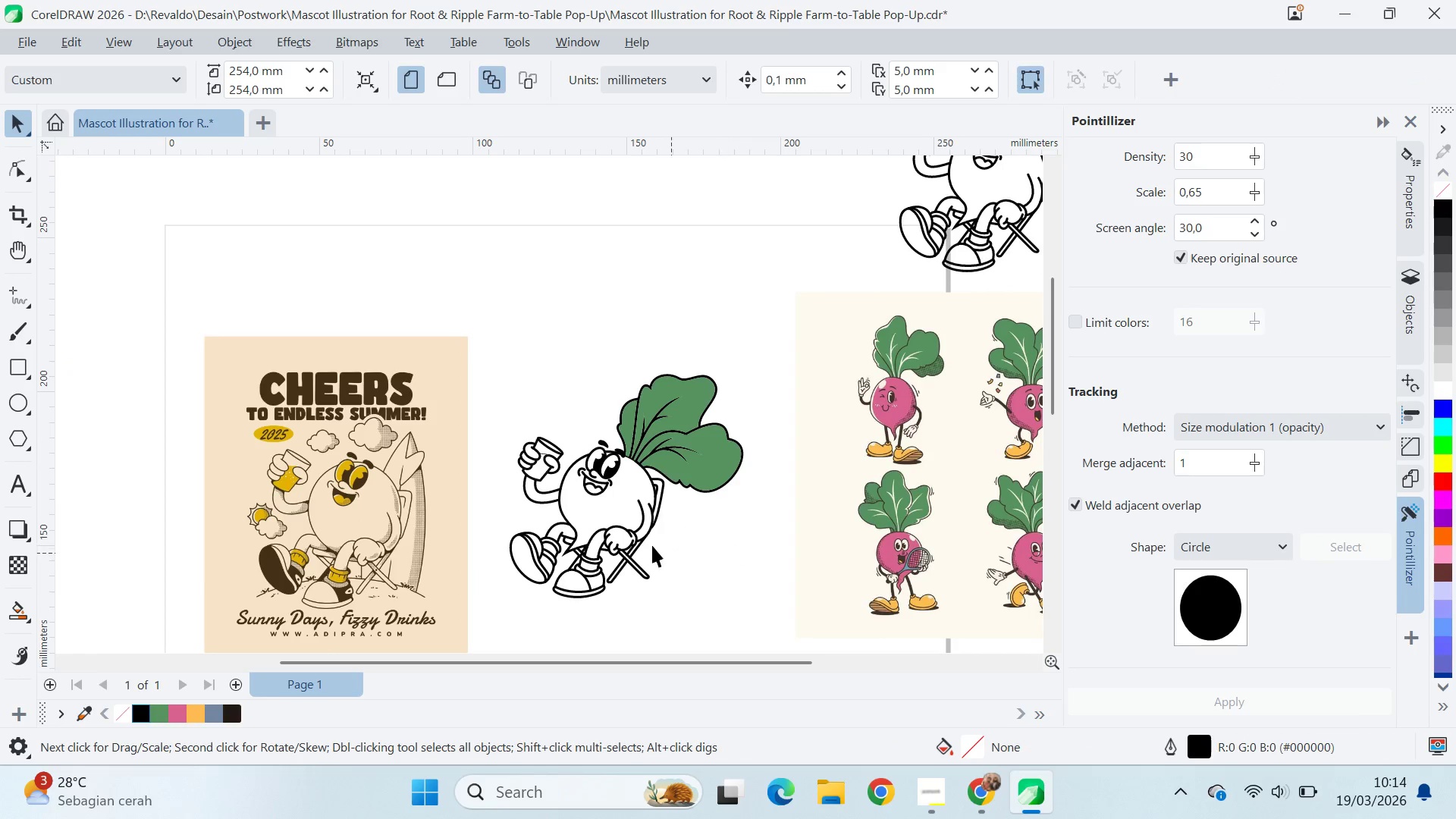 
scroll: coordinate [608, 496], scroll_direction: up, amount: 5.0
 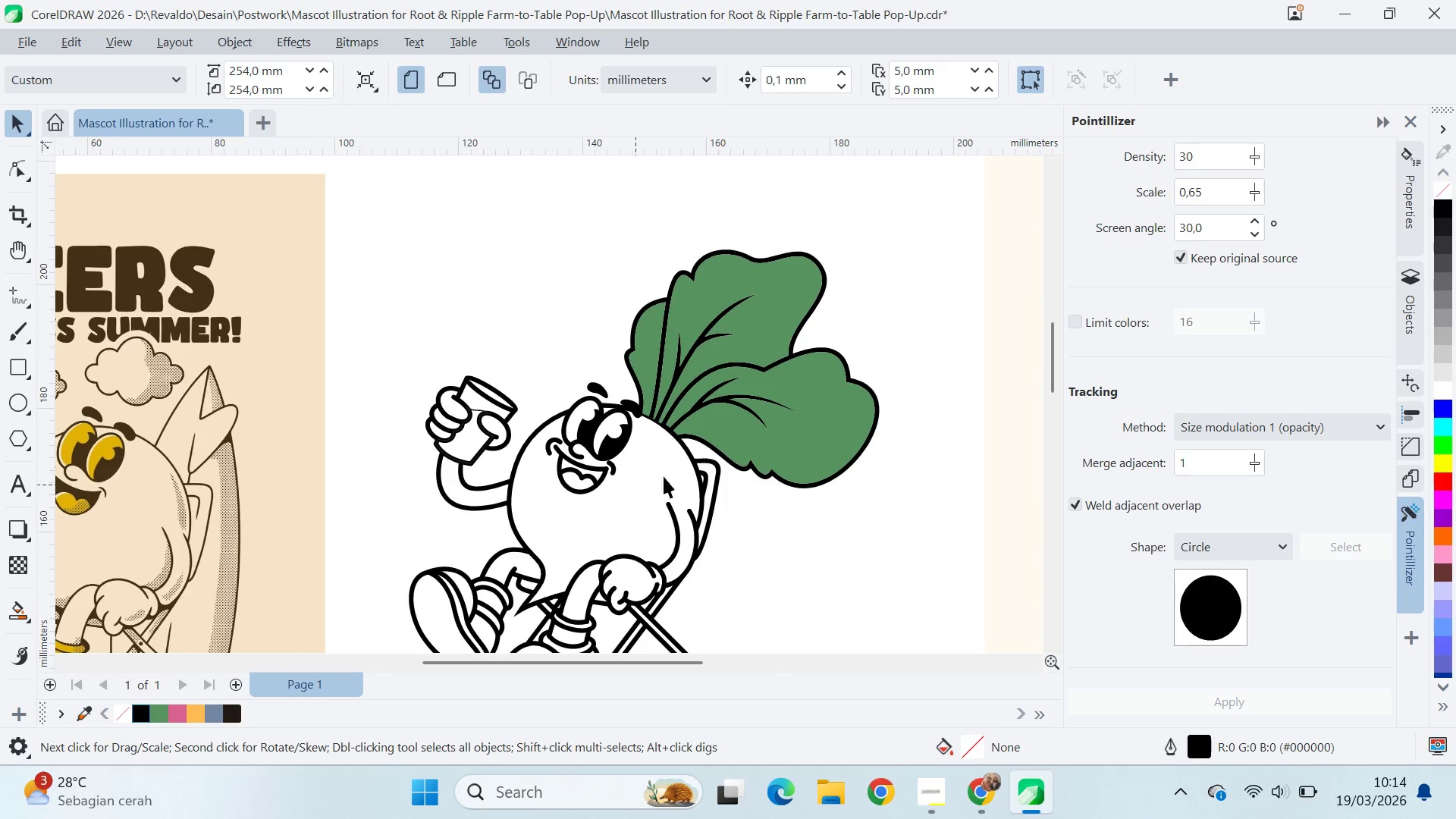 
key(Q)
 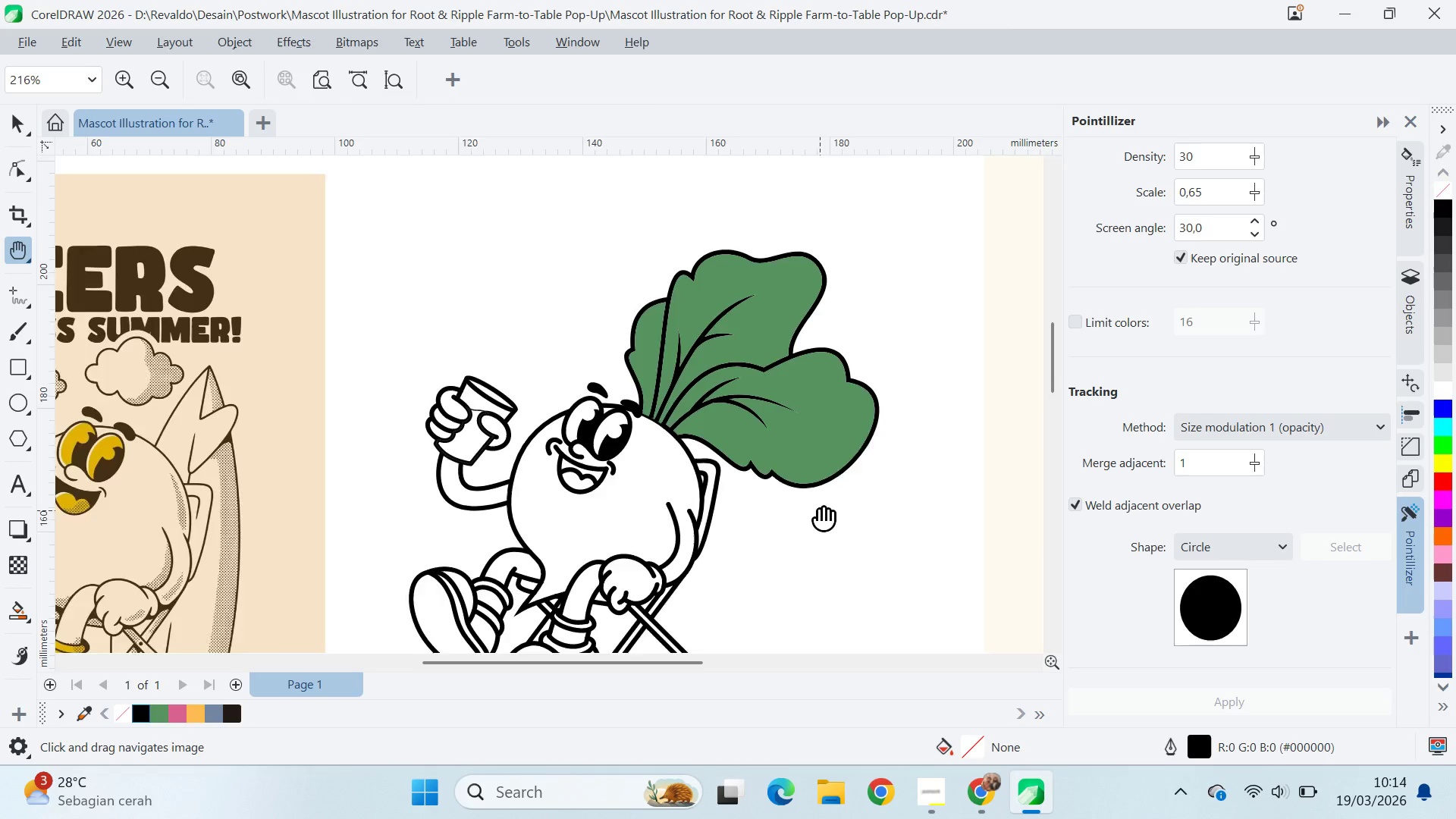 
left_click_drag(start_coordinate=[819, 510], to_coordinate=[667, 481])
 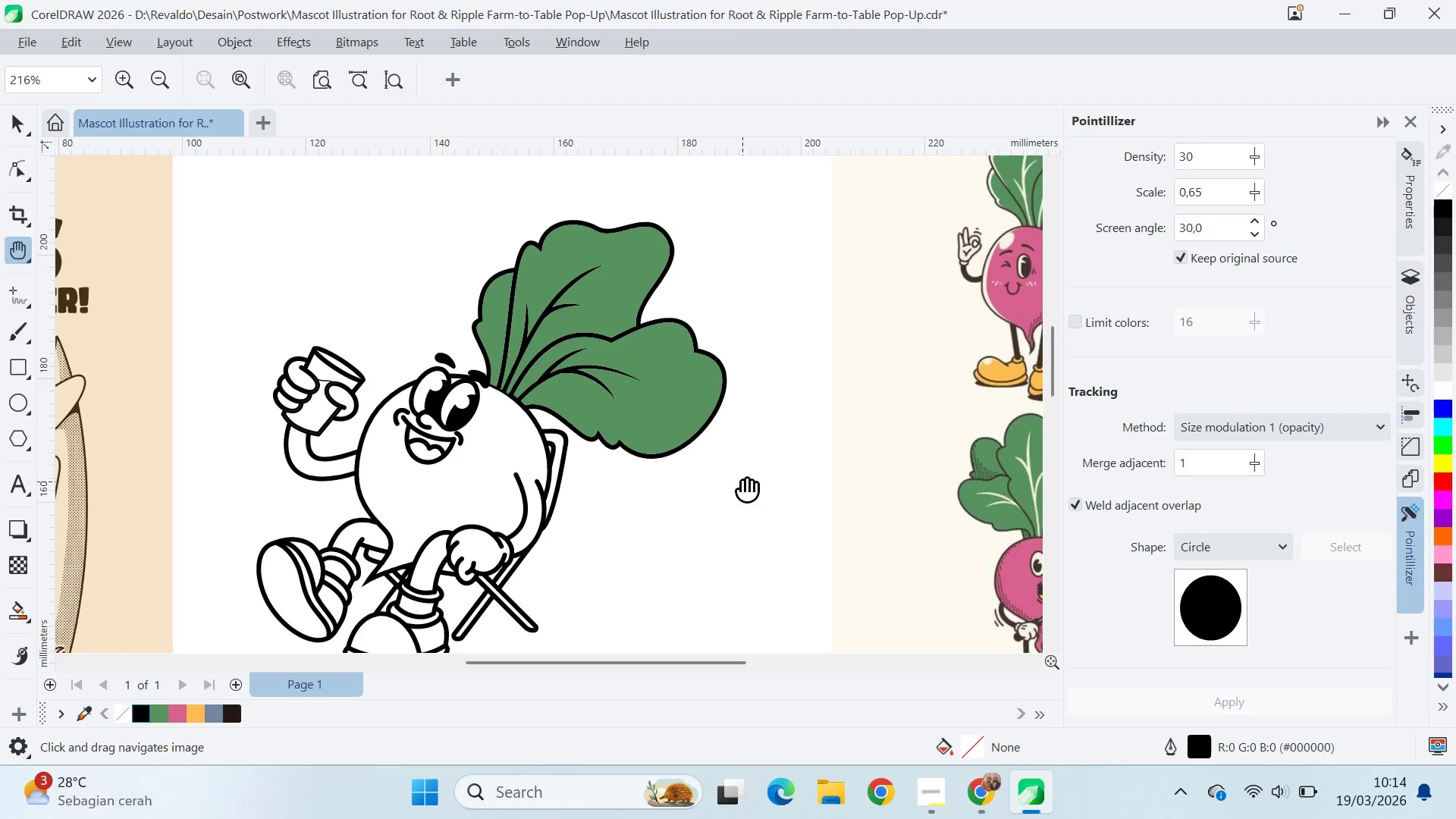 
left_click_drag(start_coordinate=[742, 482], to_coordinate=[590, 513])
 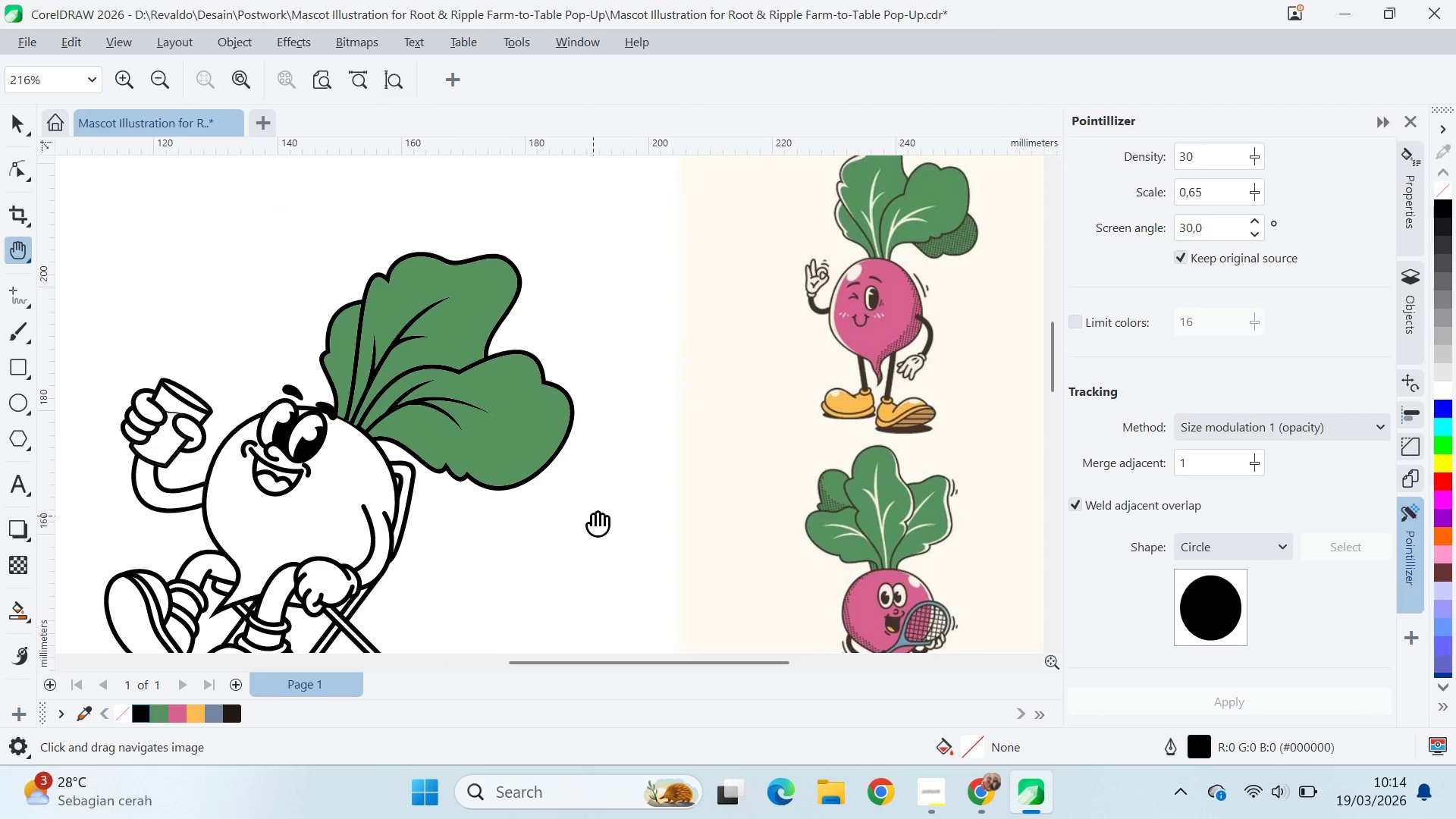 
key(Control+S)
 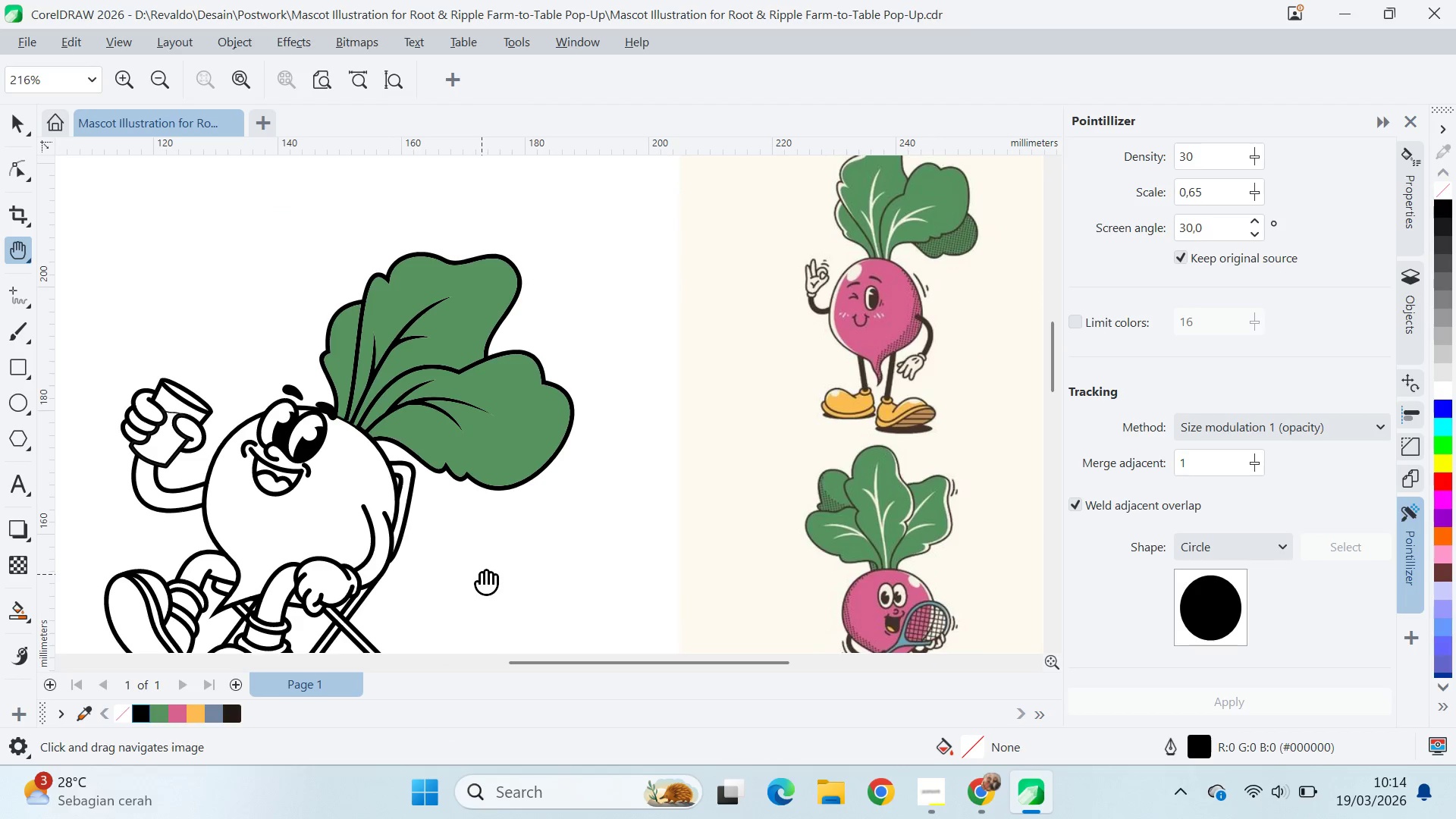 
left_click_drag(start_coordinate=[482, 573], to_coordinate=[528, 566])
 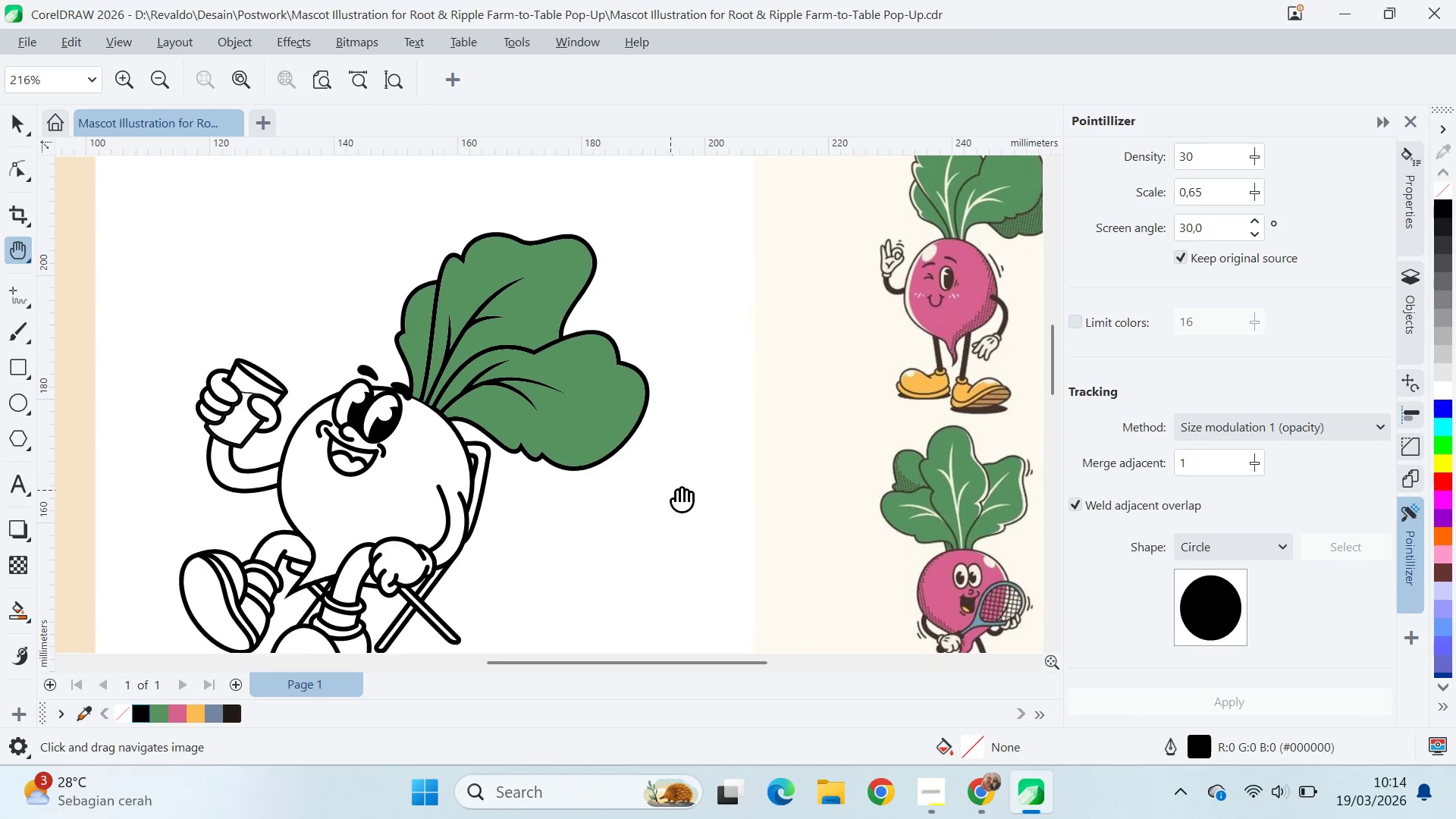 
left_click_drag(start_coordinate=[643, 503], to_coordinate=[674, 490])
 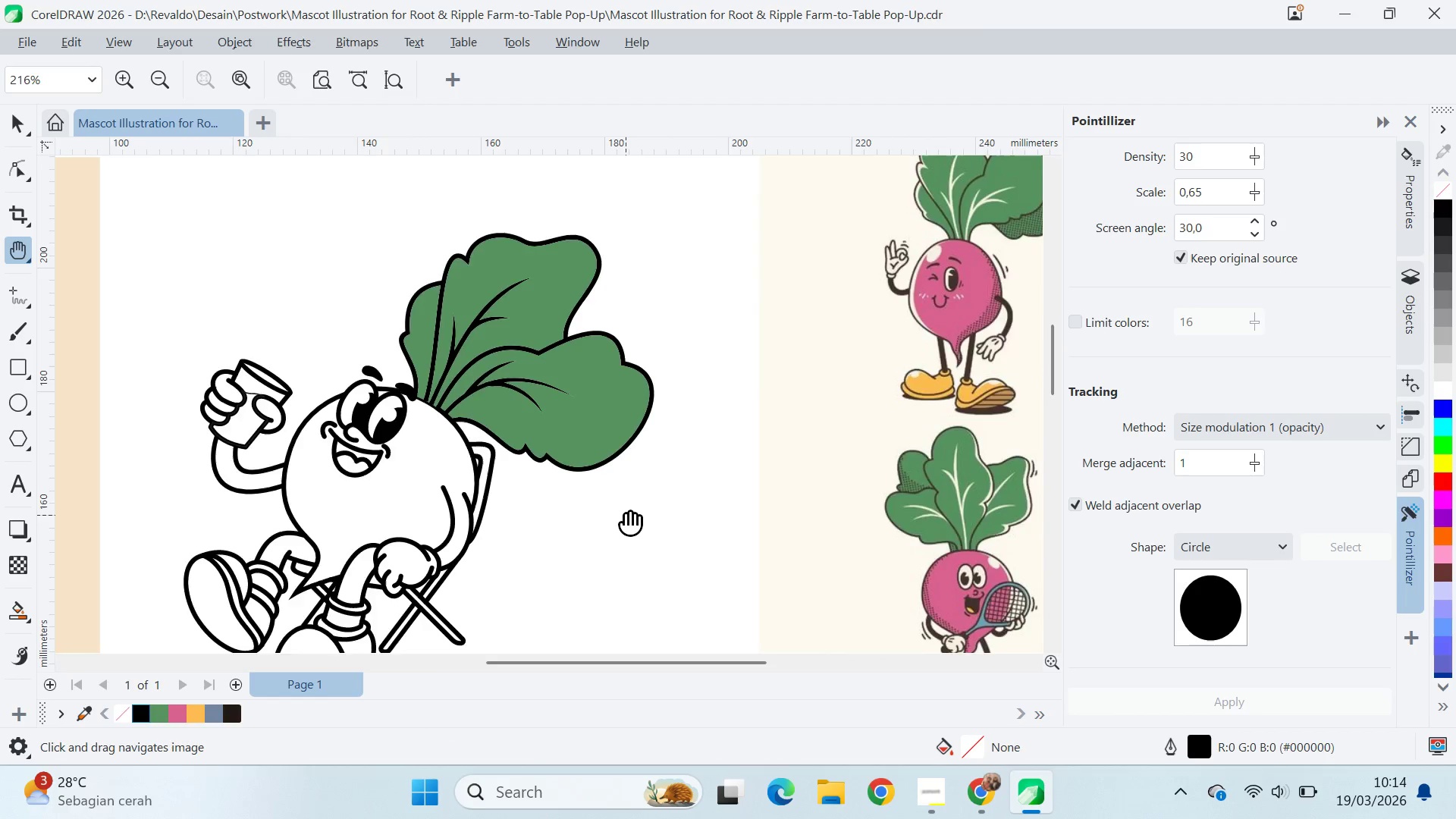 
scroll: coordinate [626, 515], scroll_direction: down, amount: 9.0
 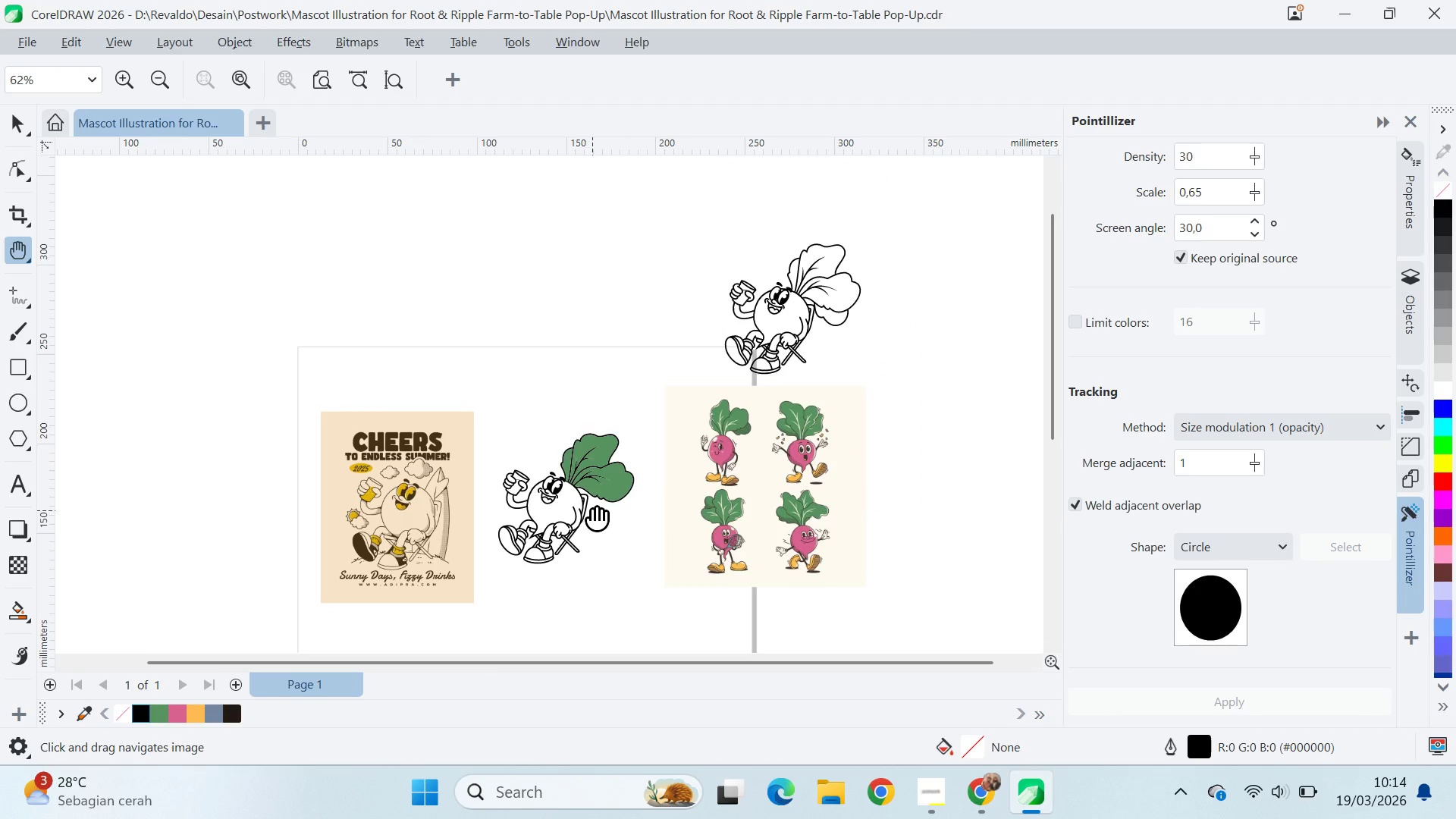 
scroll: coordinate [592, 509], scroll_direction: up, amount: 11.0
 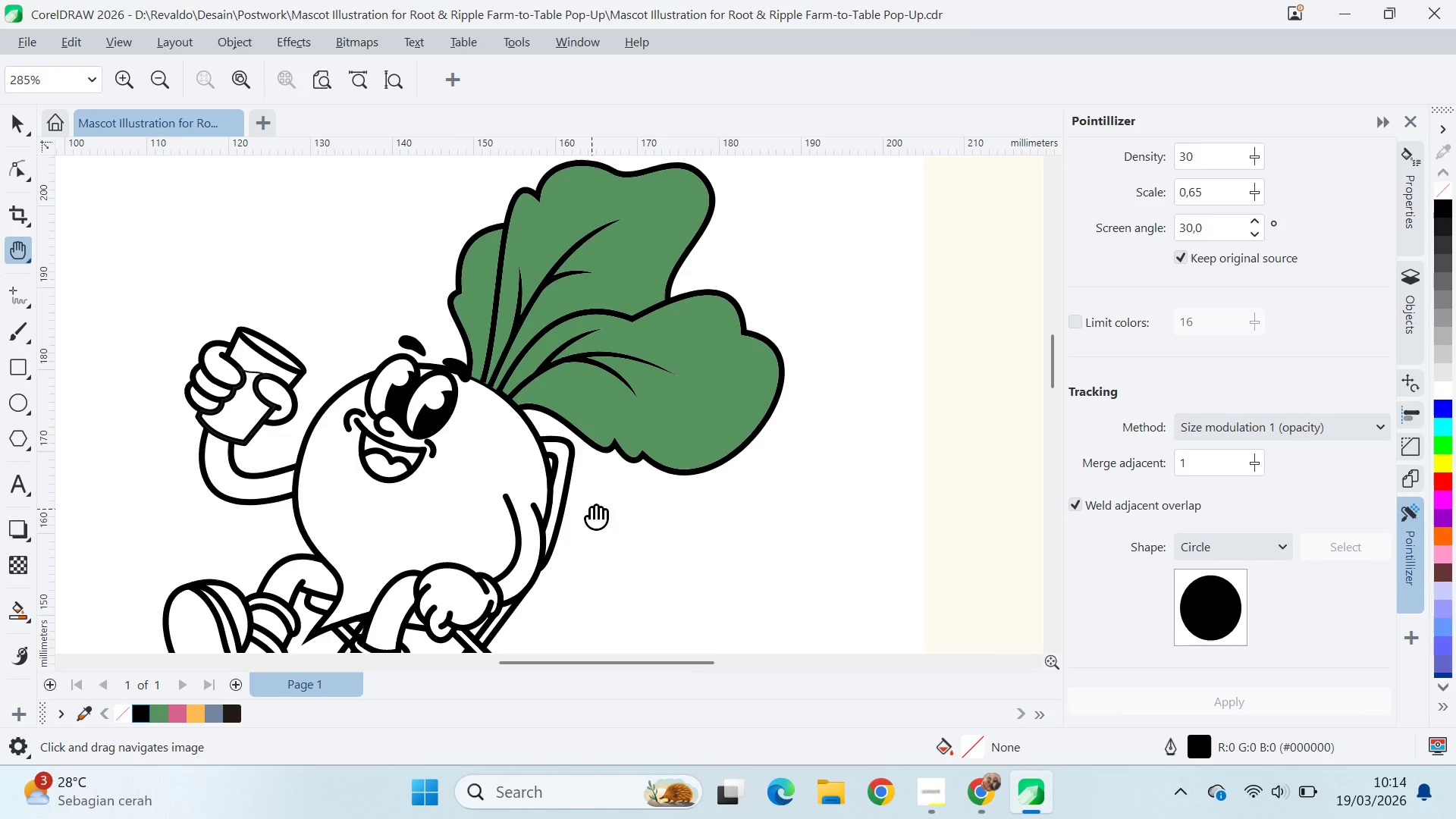 
key(Q)
 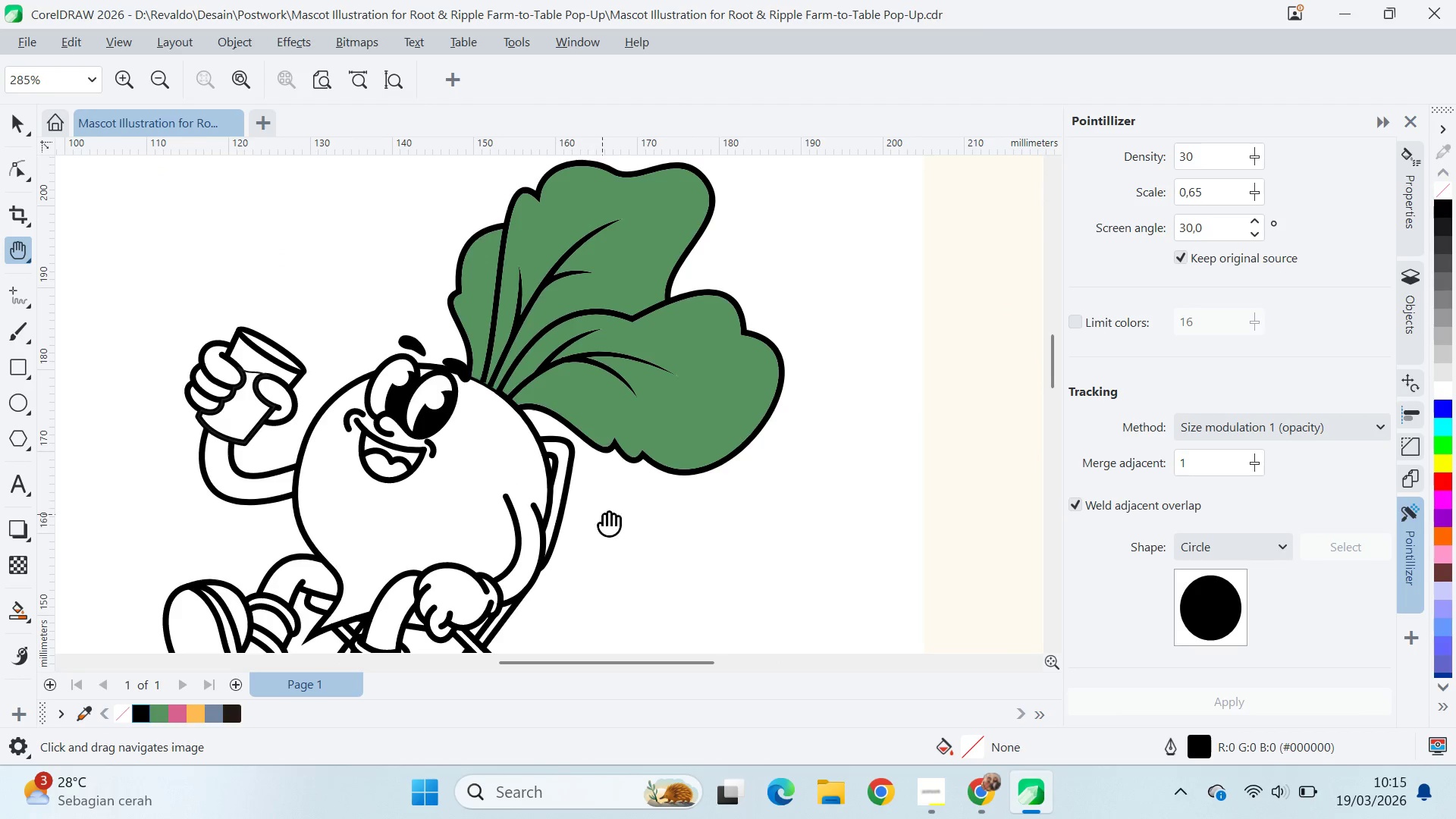 
left_click_drag(start_coordinate=[604, 516], to_coordinate=[748, 460])
 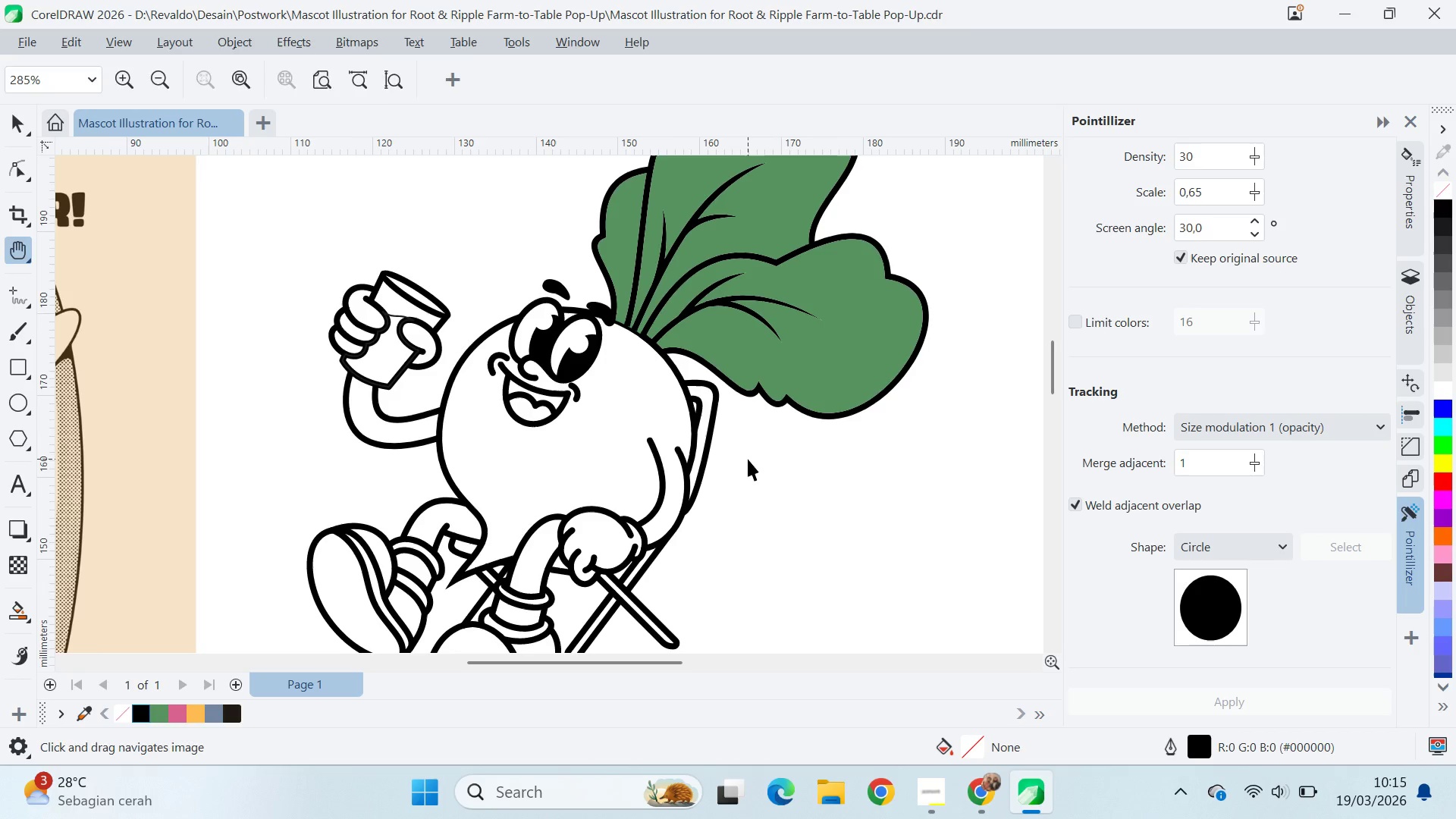 
type(vq)
 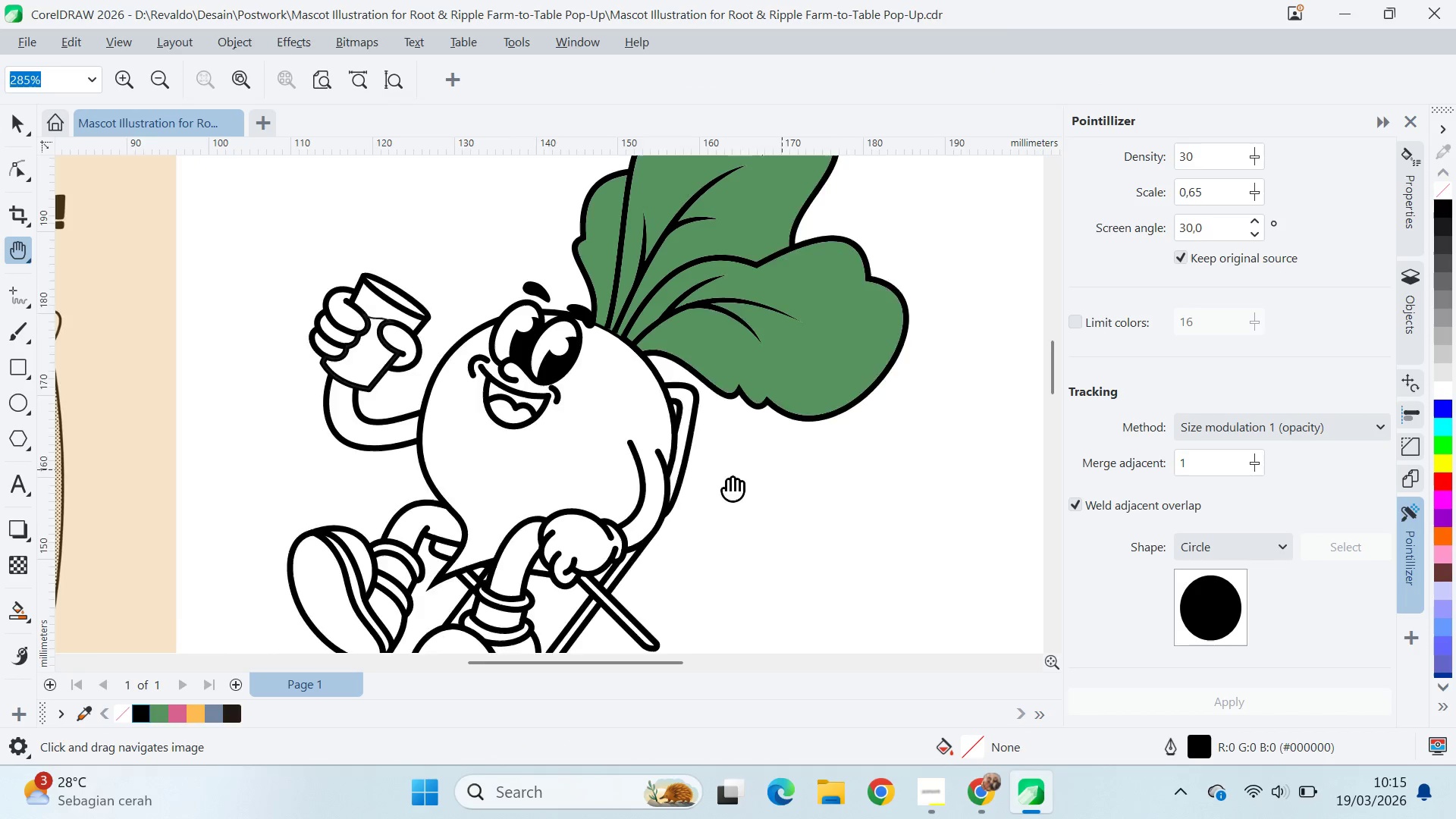 
left_click_drag(start_coordinate=[782, 467], to_coordinate=[486, 534])
 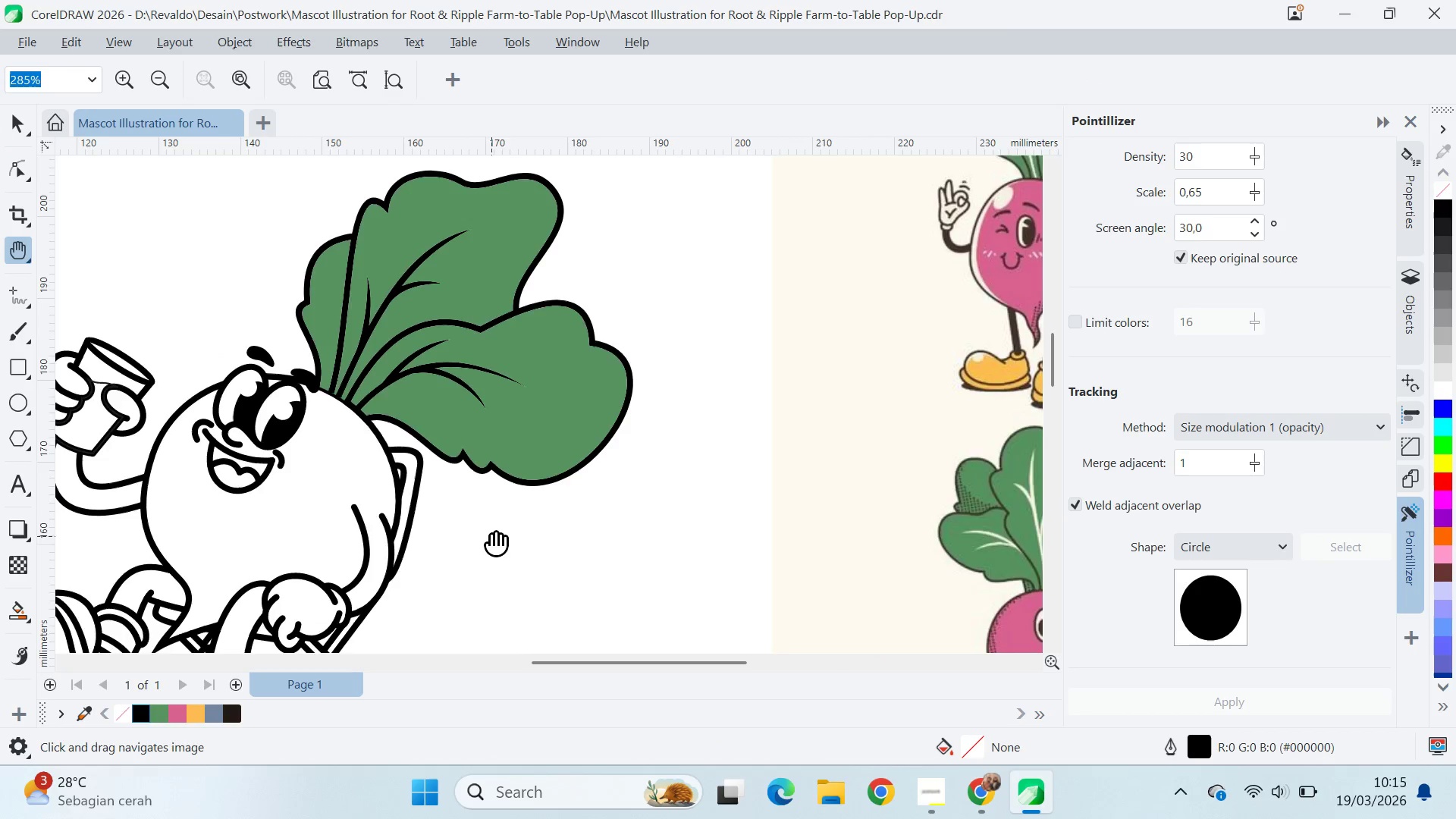 
left_click_drag(start_coordinate=[491, 535], to_coordinate=[930, 465])
 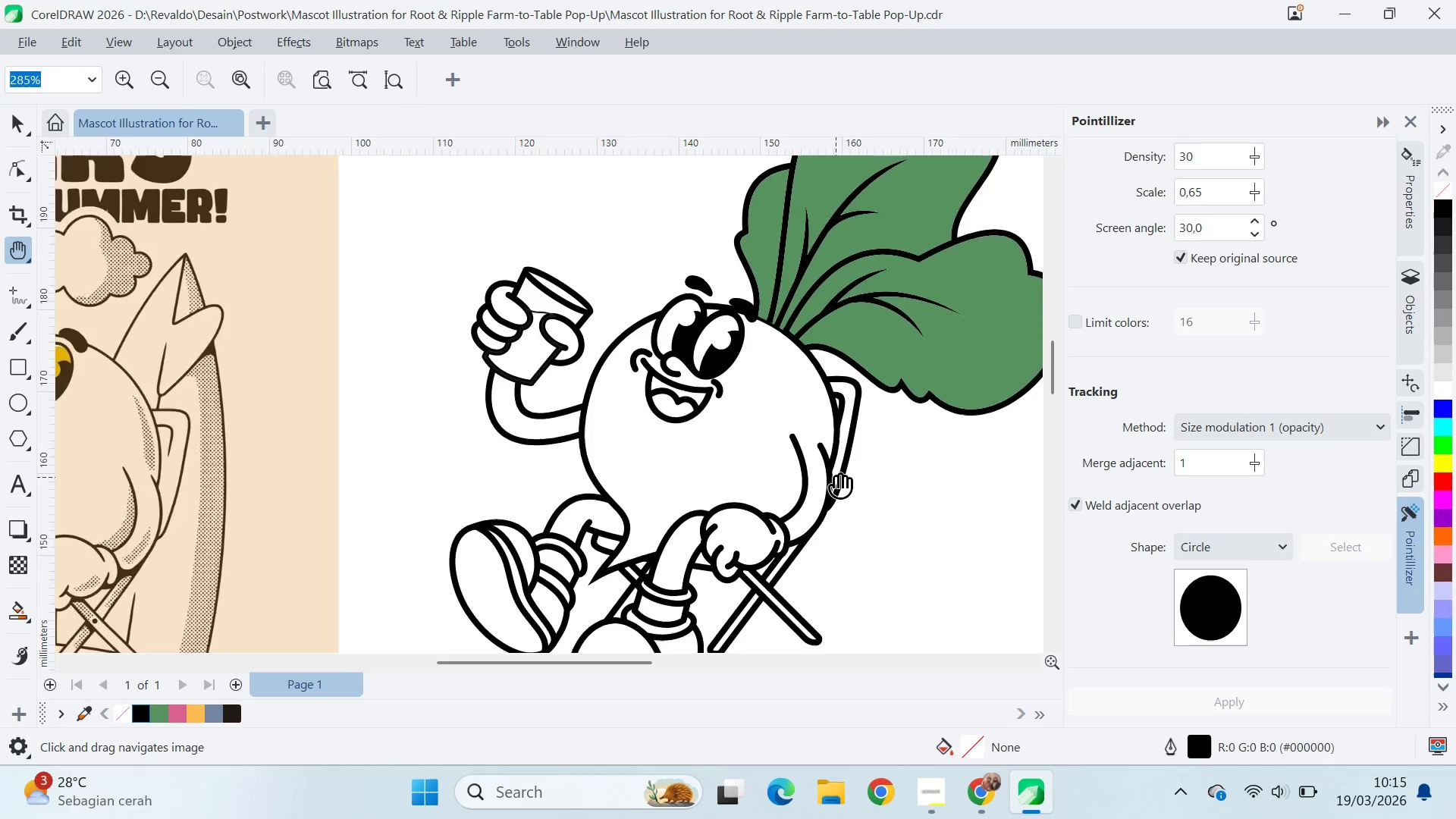 
scroll: coordinate [836, 478], scroll_direction: down, amount: 4.0
 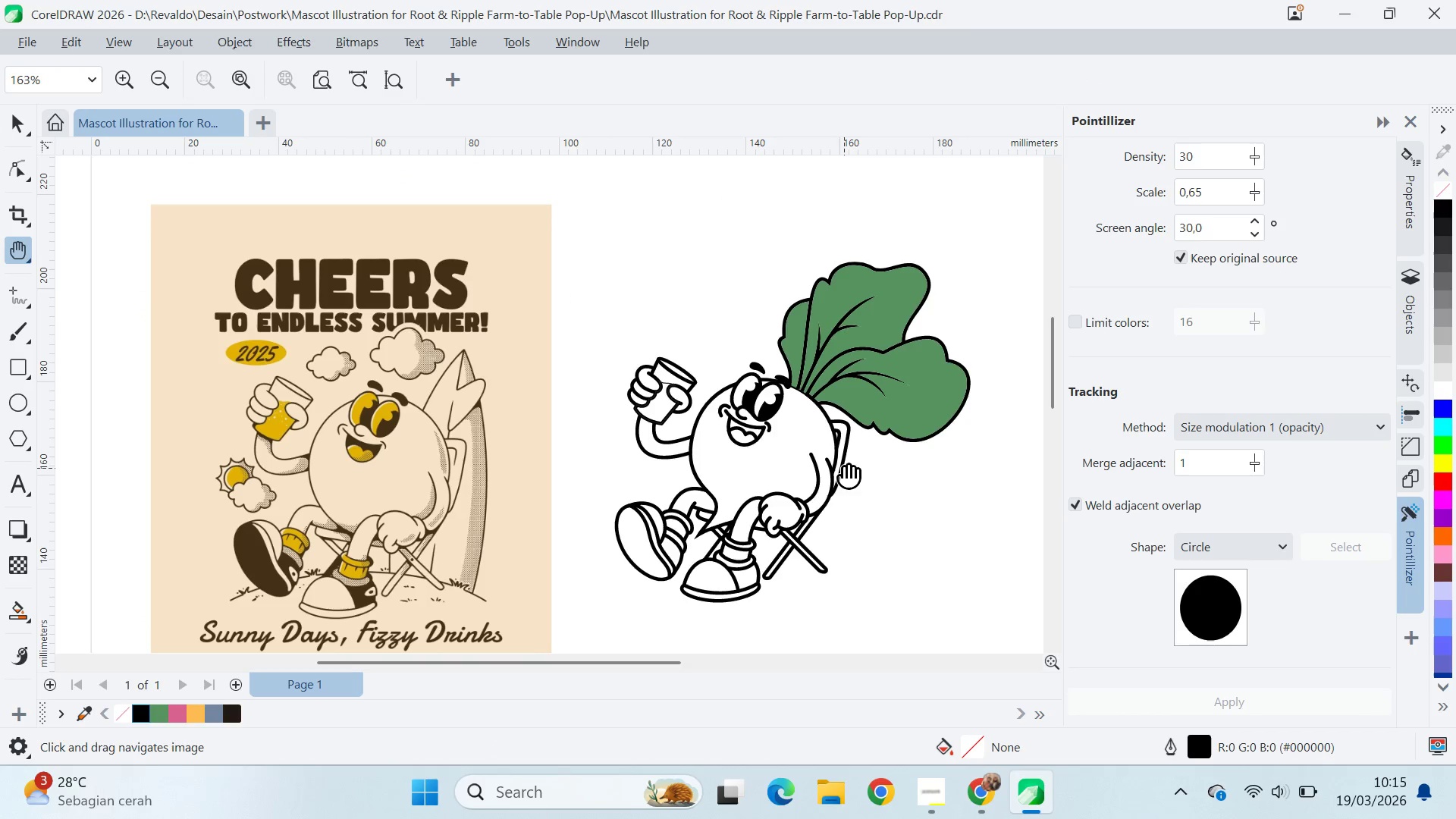 
key(V)
 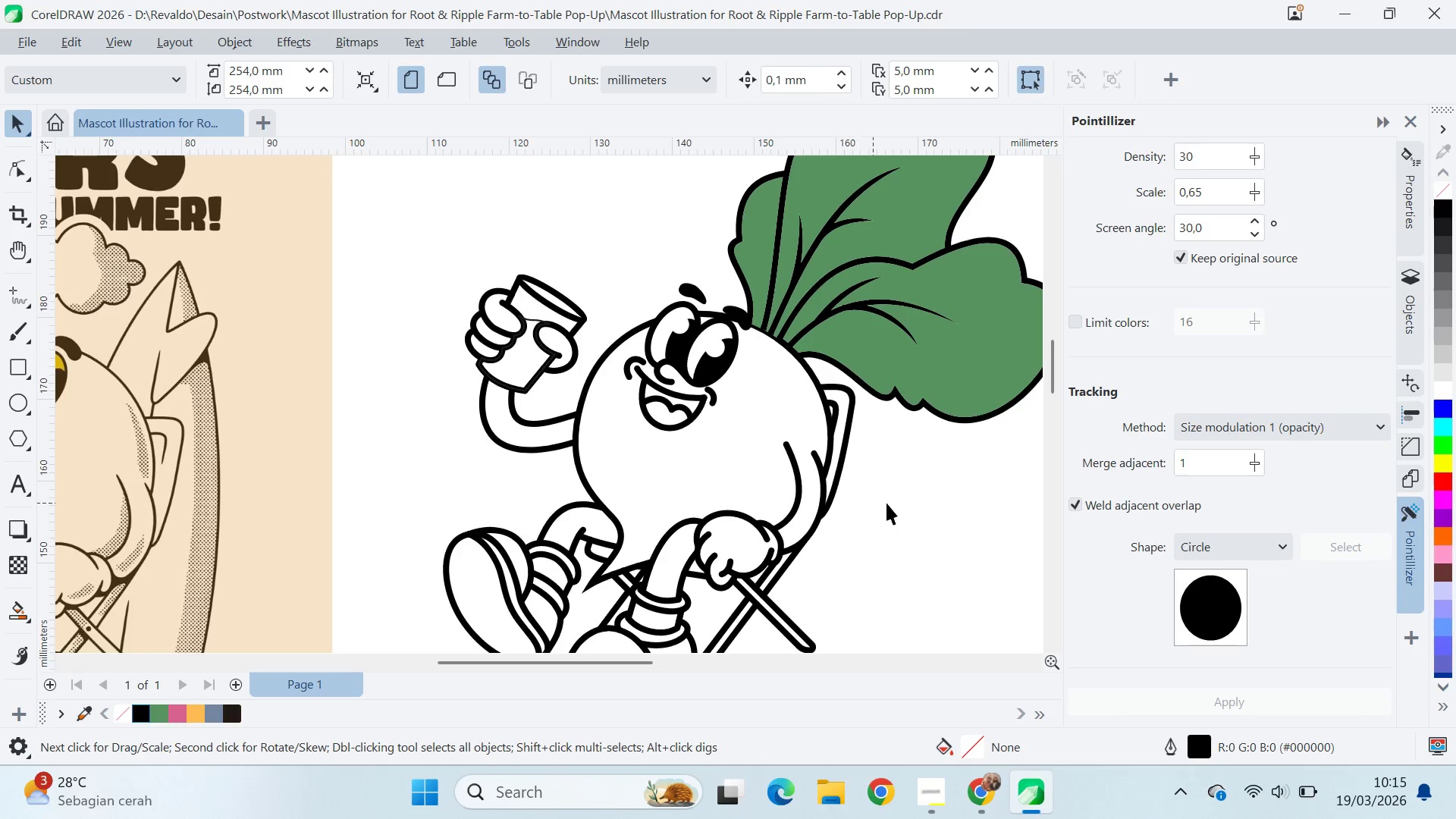 
scroll: coordinate [844, 467], scroll_direction: up, amount: 4.0
 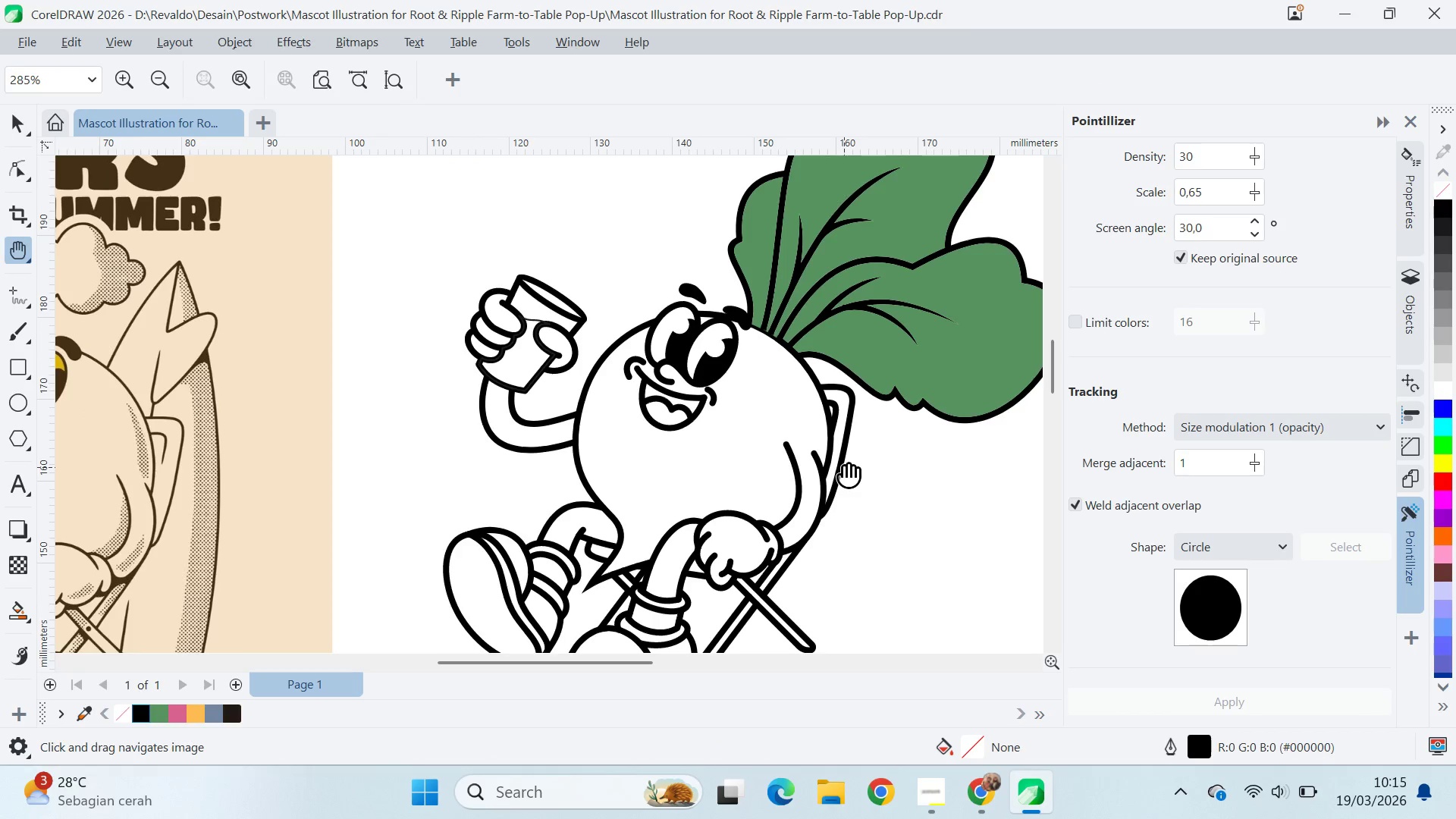 
key(Q)
 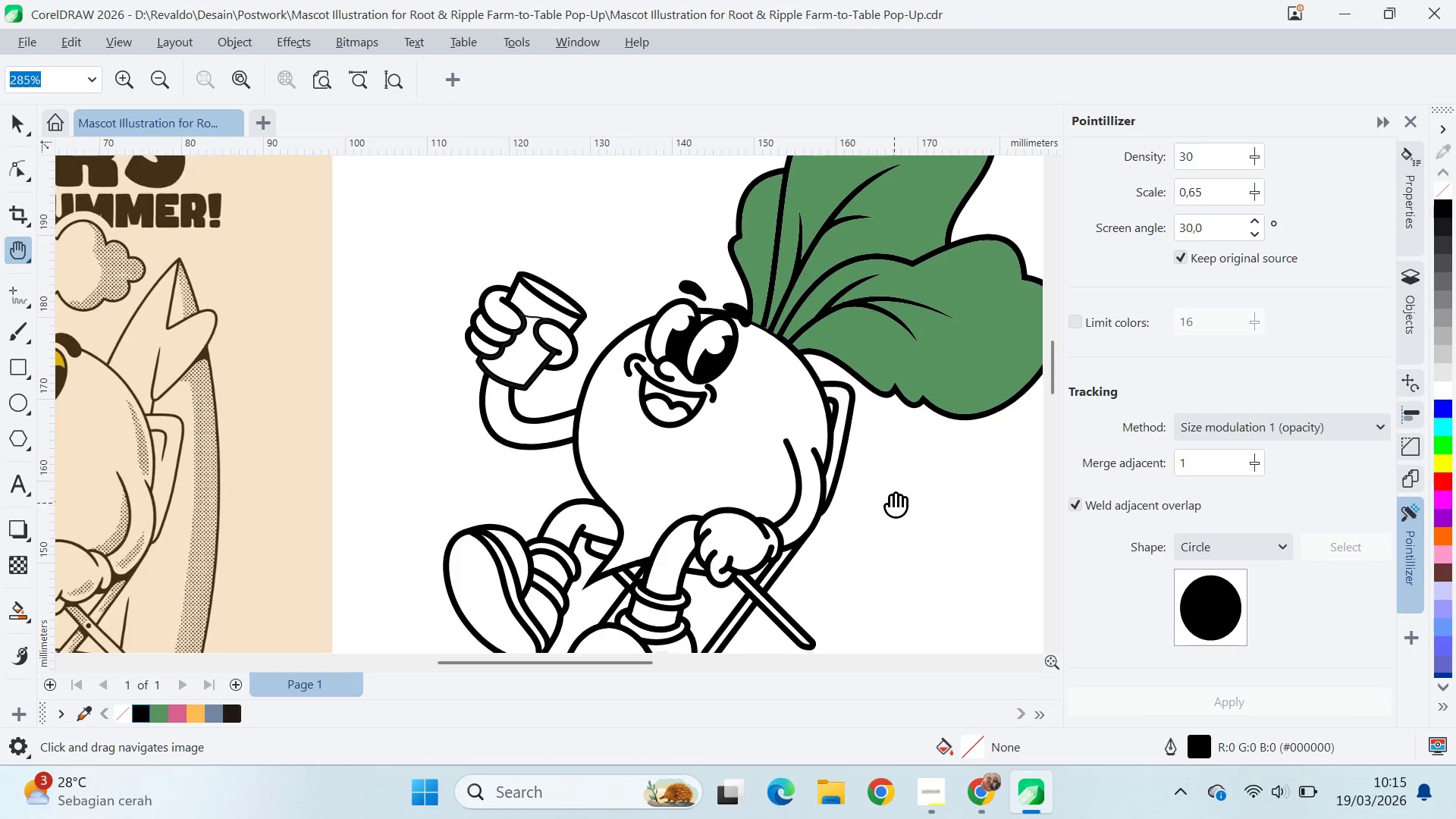 
left_click_drag(start_coordinate=[894, 503], to_coordinate=[593, 469])
 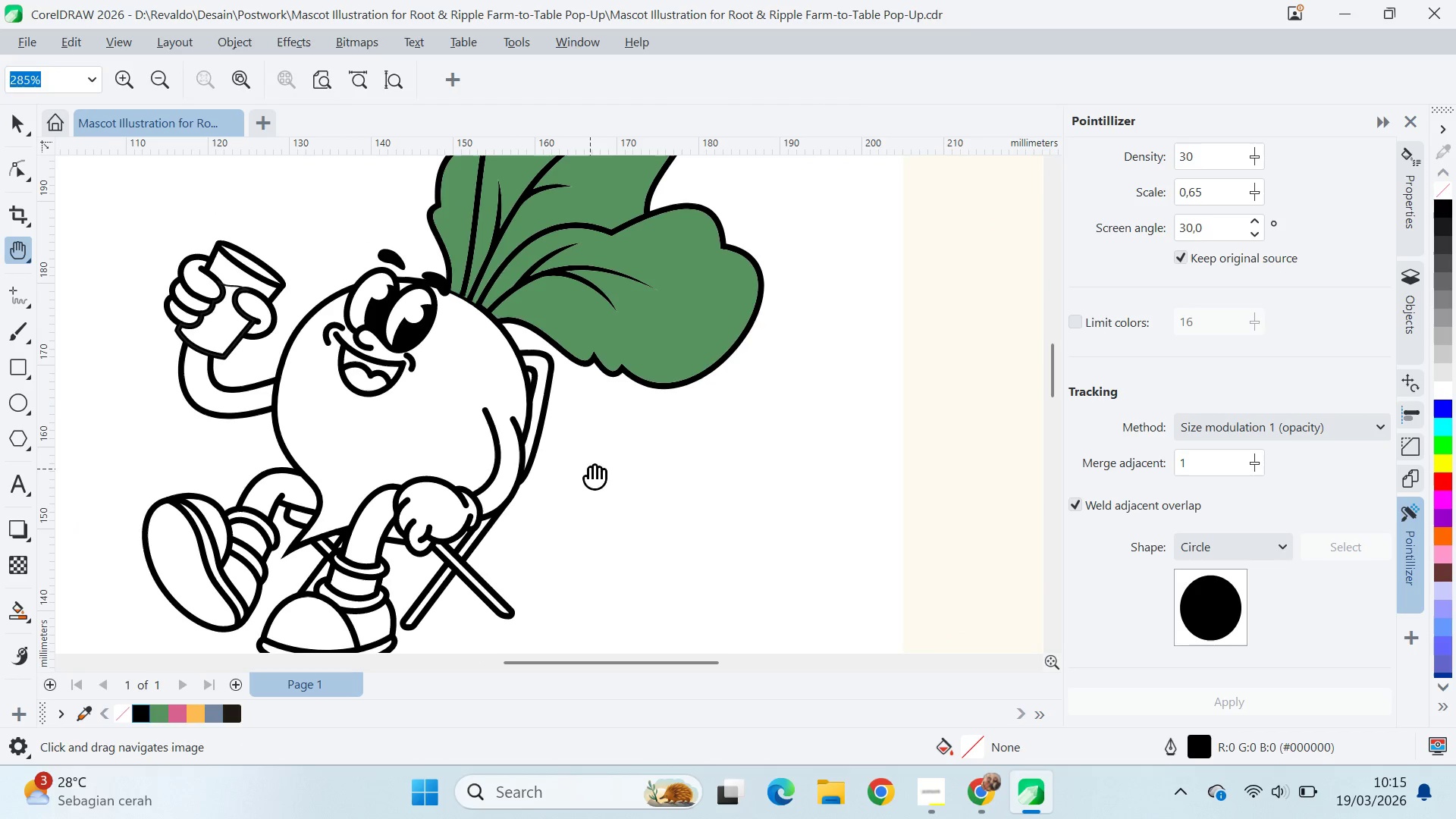 
key(V)
 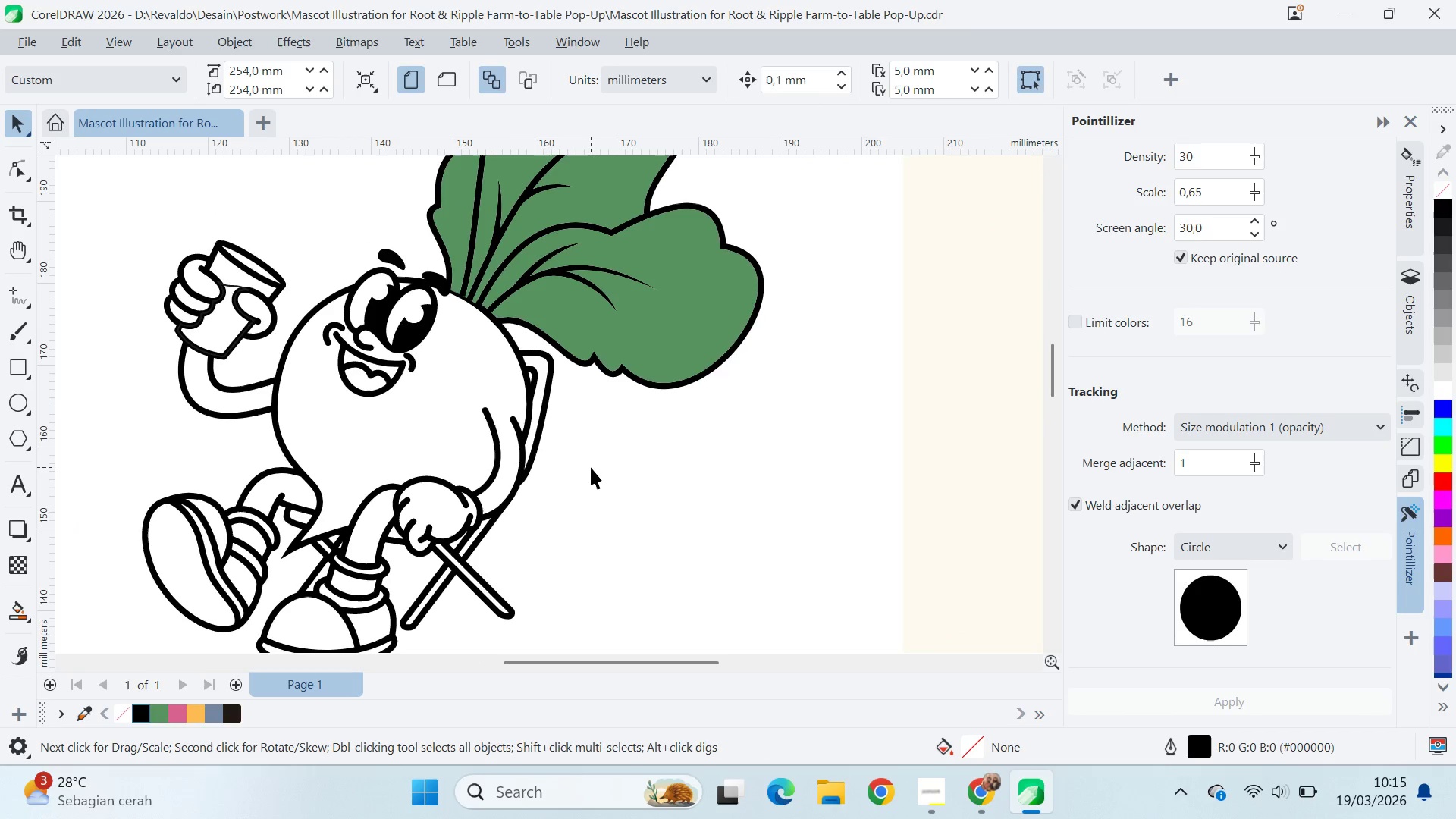 
scroll: coordinate [592, 467], scroll_direction: down, amount: 3.0
 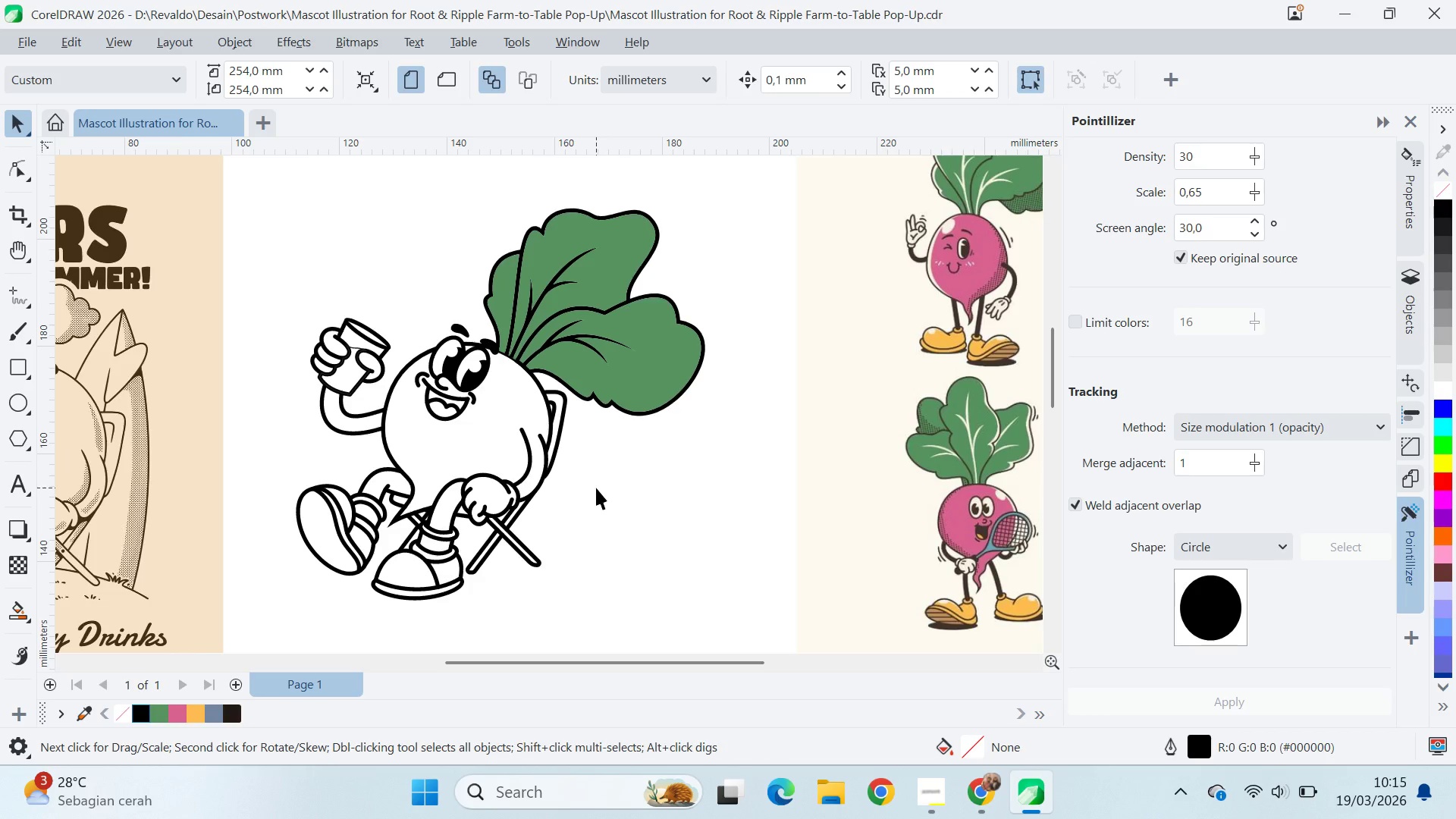 
wait(18.04)
 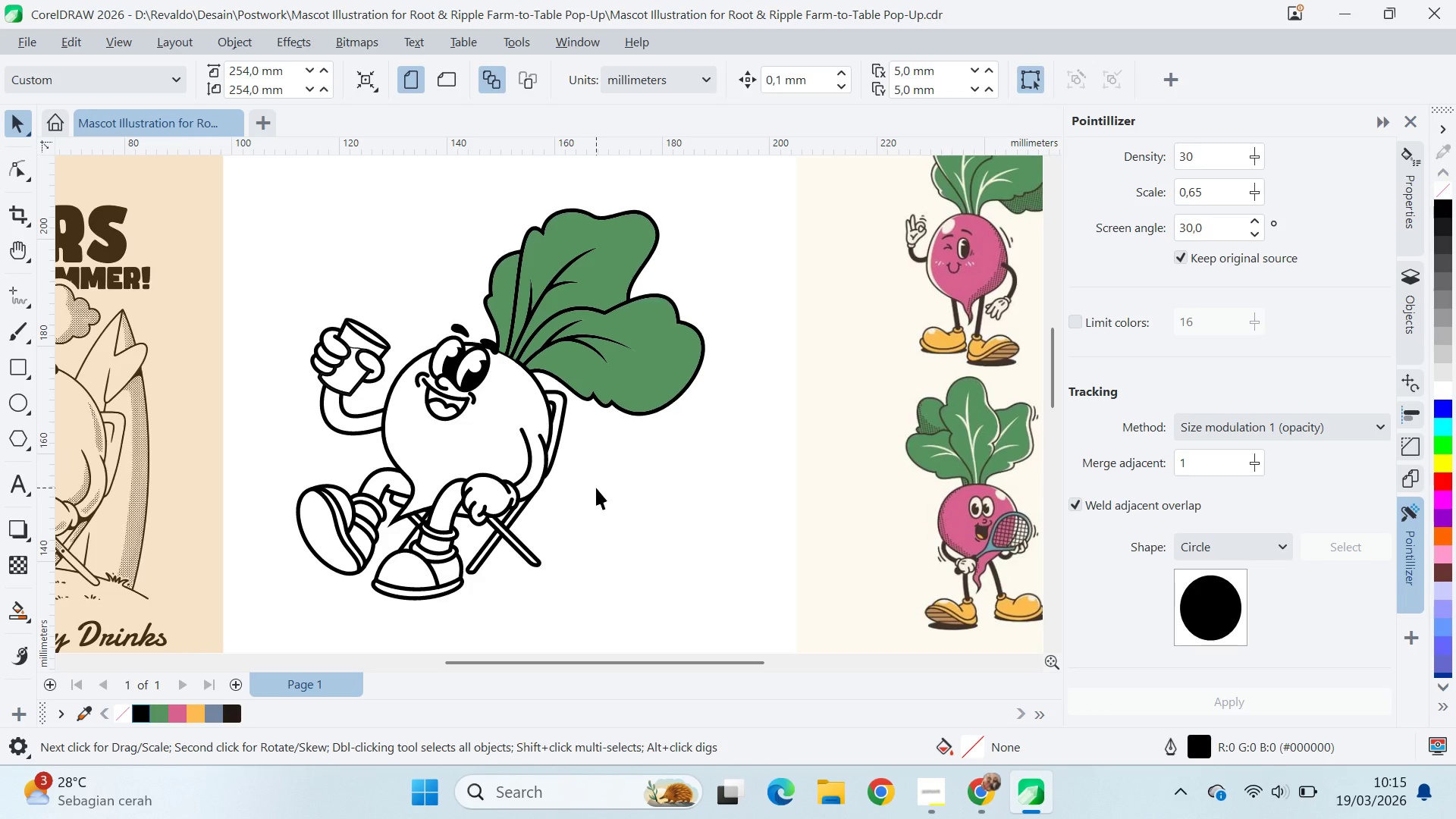 
scroll: coordinate [443, 689], scroll_direction: down, amount: 1.0
 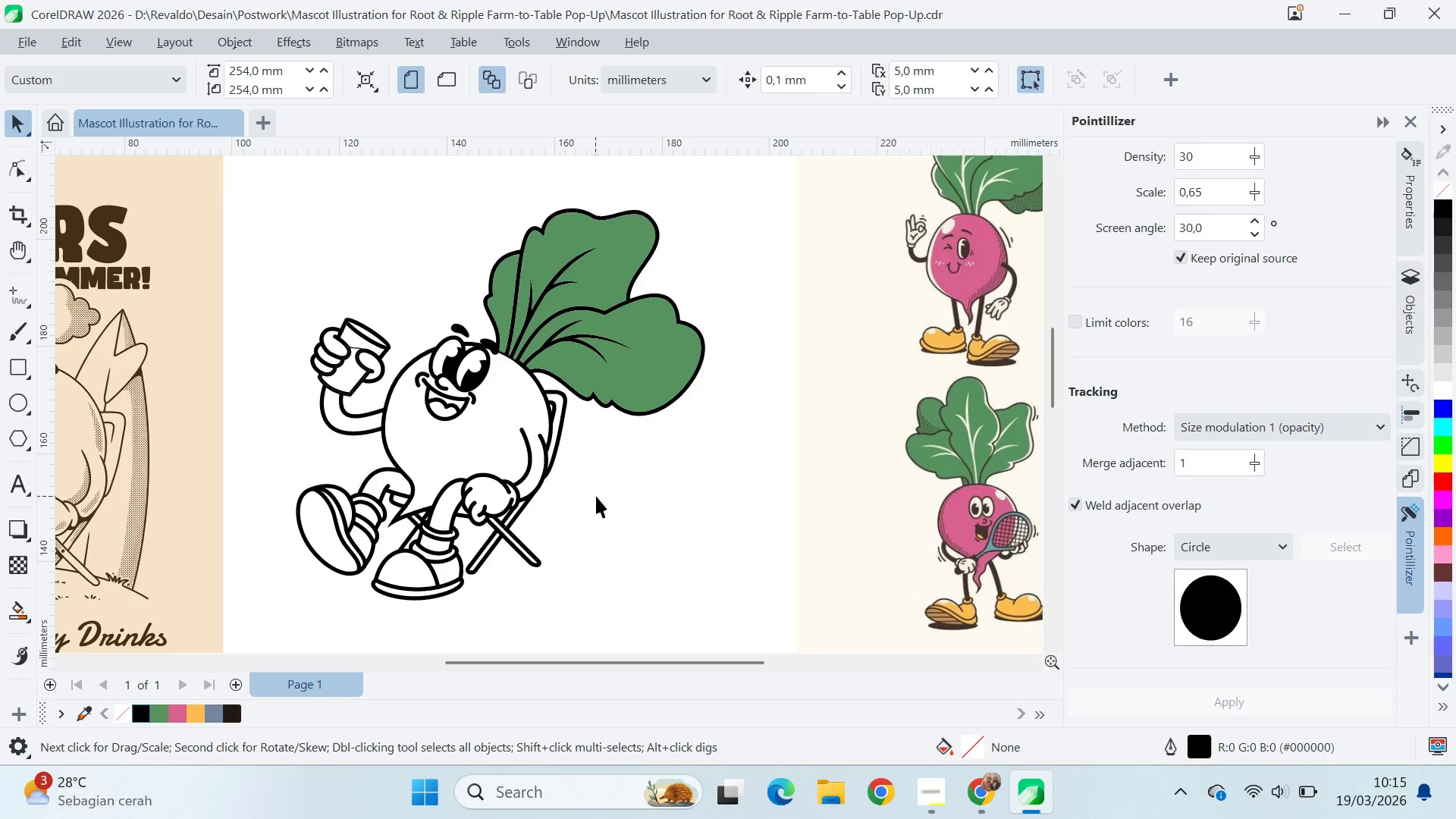 
type(qv)
 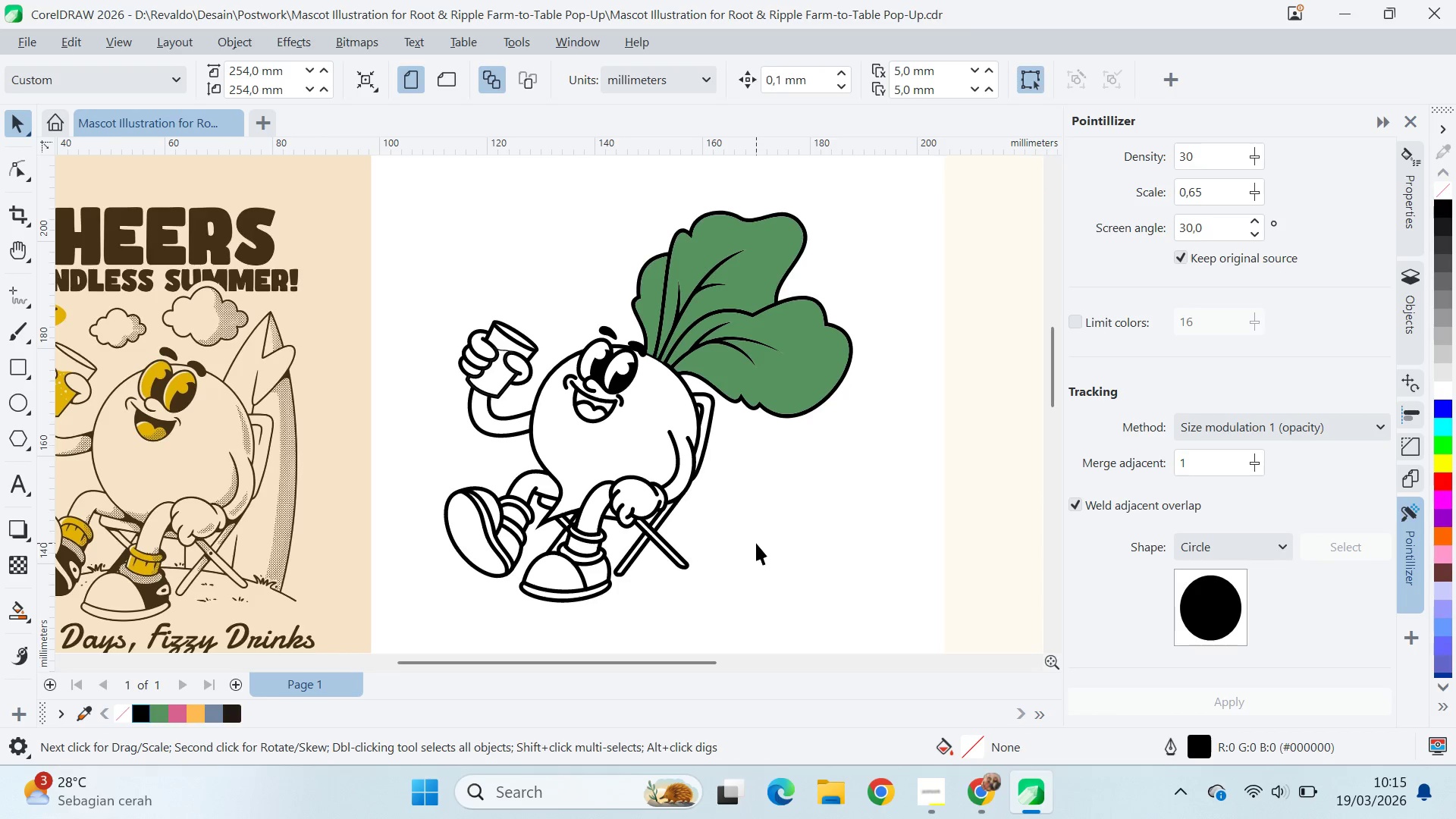 
left_click_drag(start_coordinate=[596, 496], to_coordinate=[744, 498])
 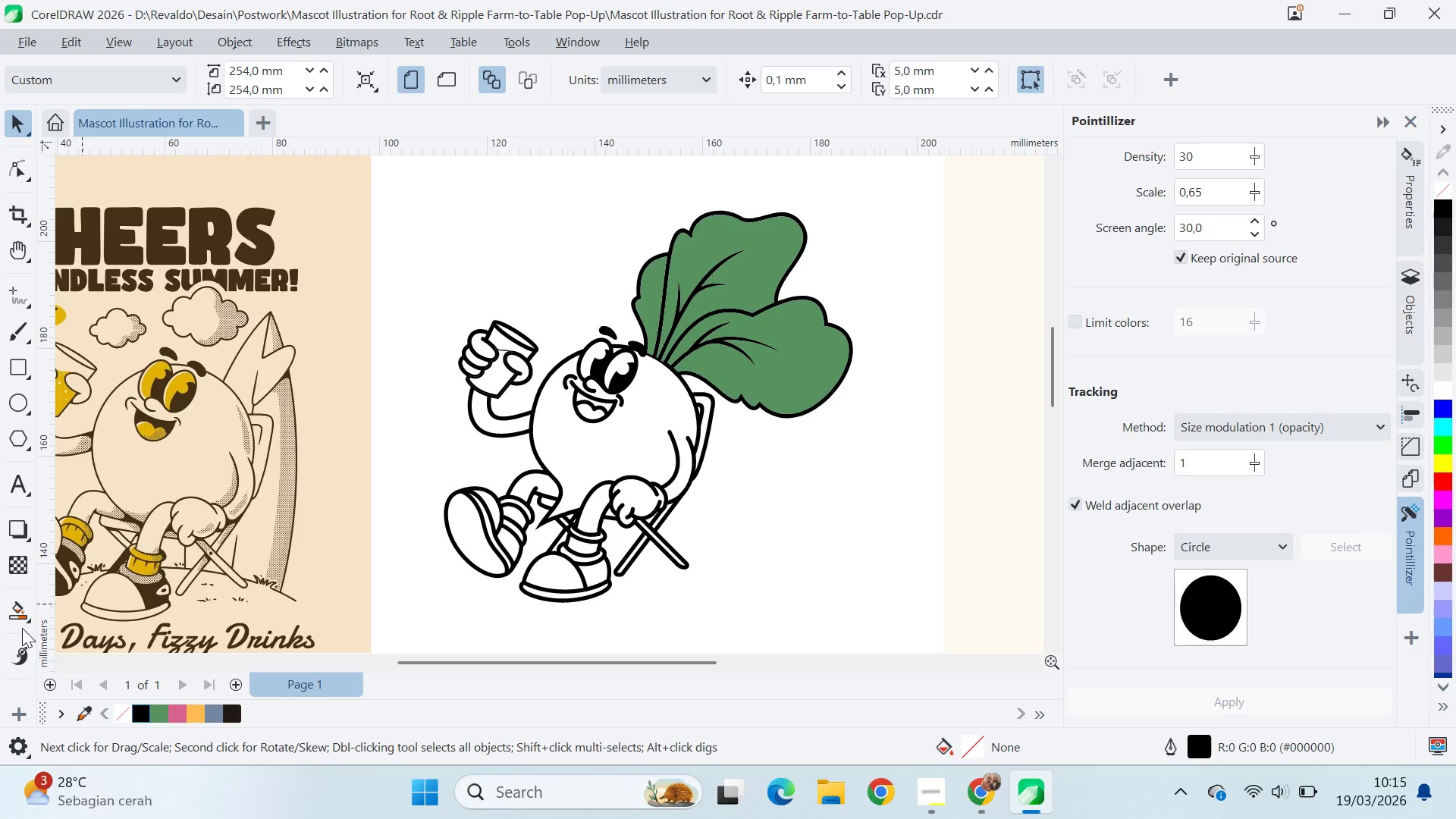 
double_click([19, 610])
 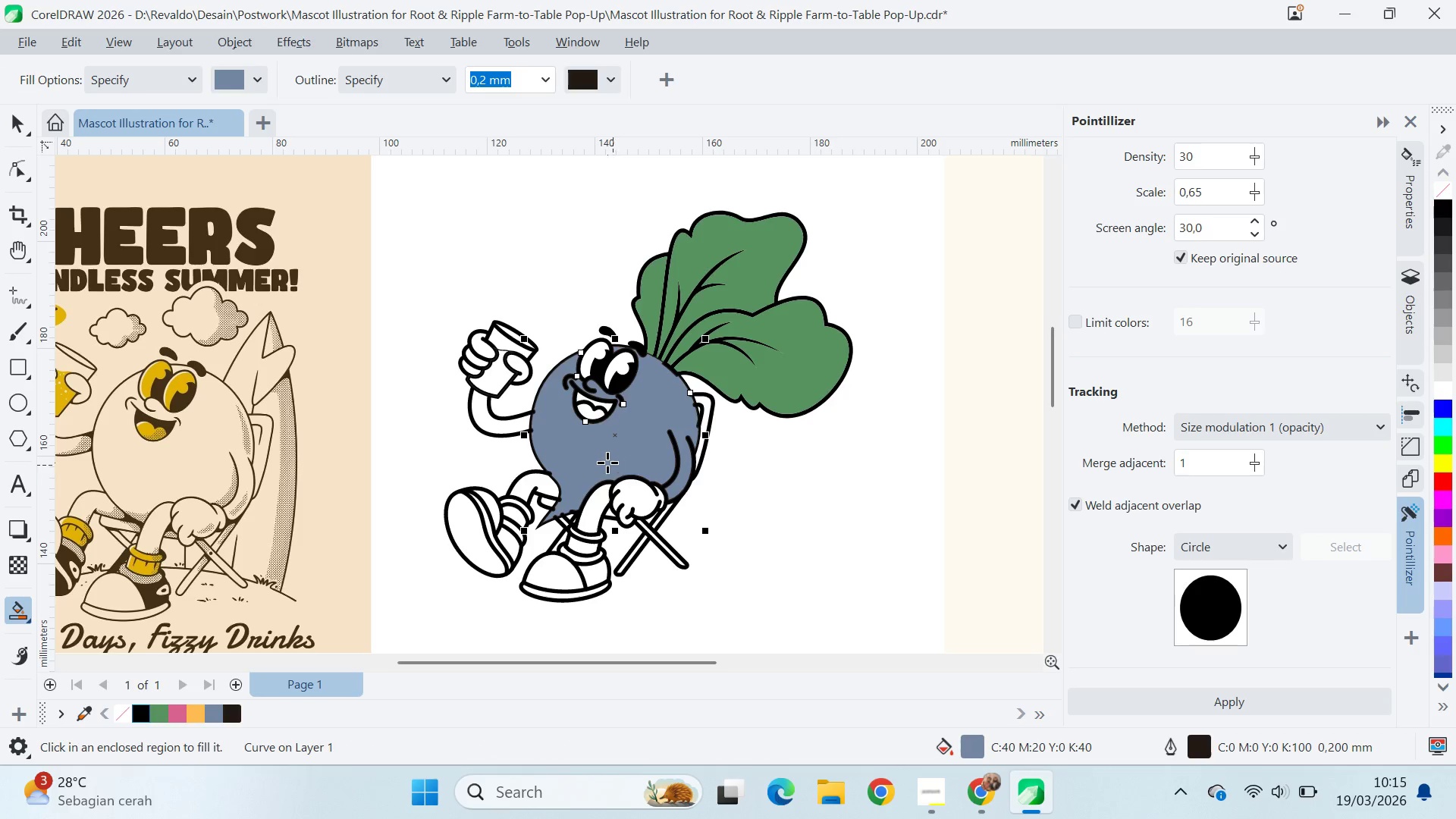 
scroll: coordinate [595, 500], scroll_direction: up, amount: 4.0
 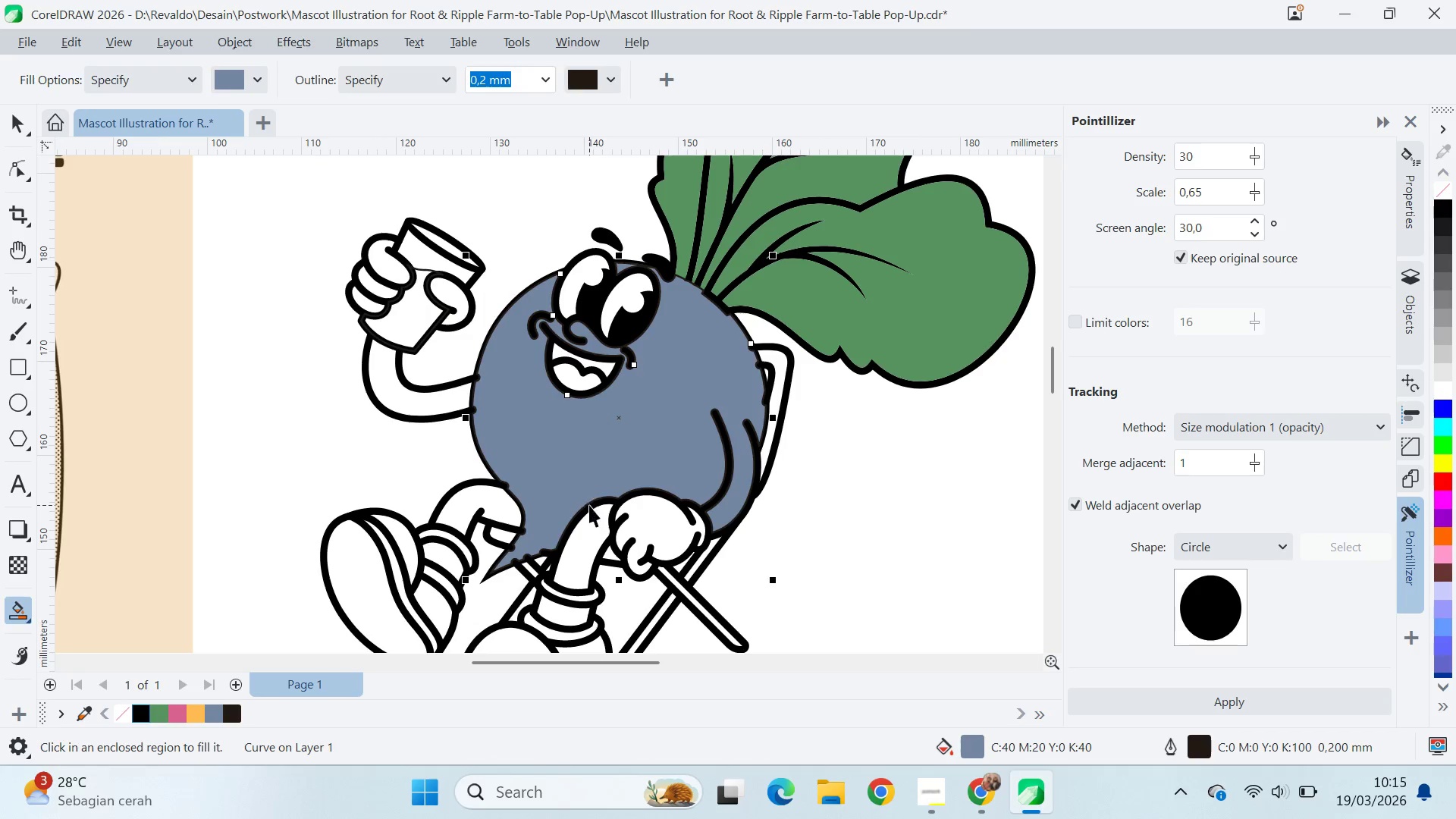 
key(V)
 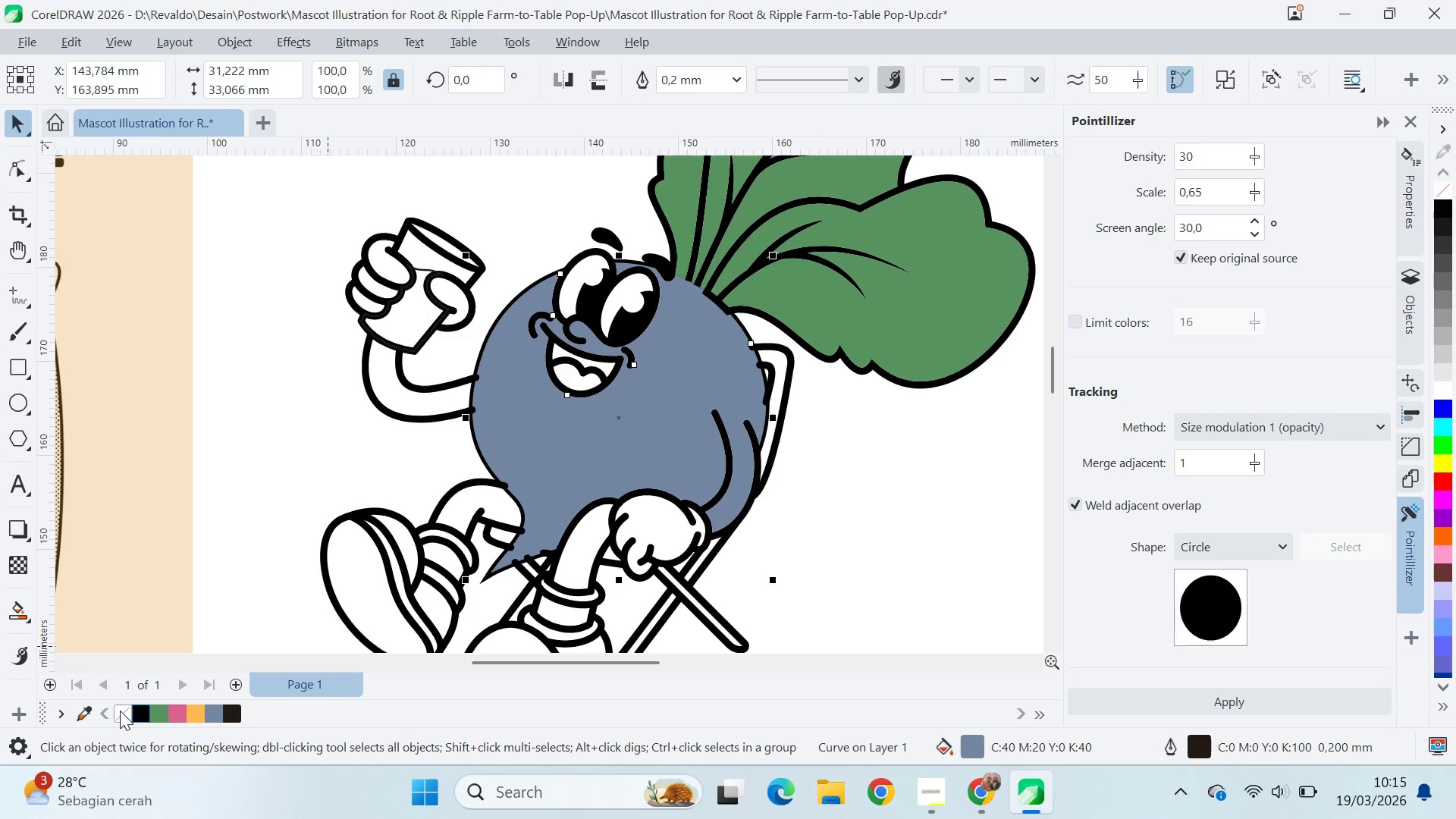 
left_click([281, 424])
 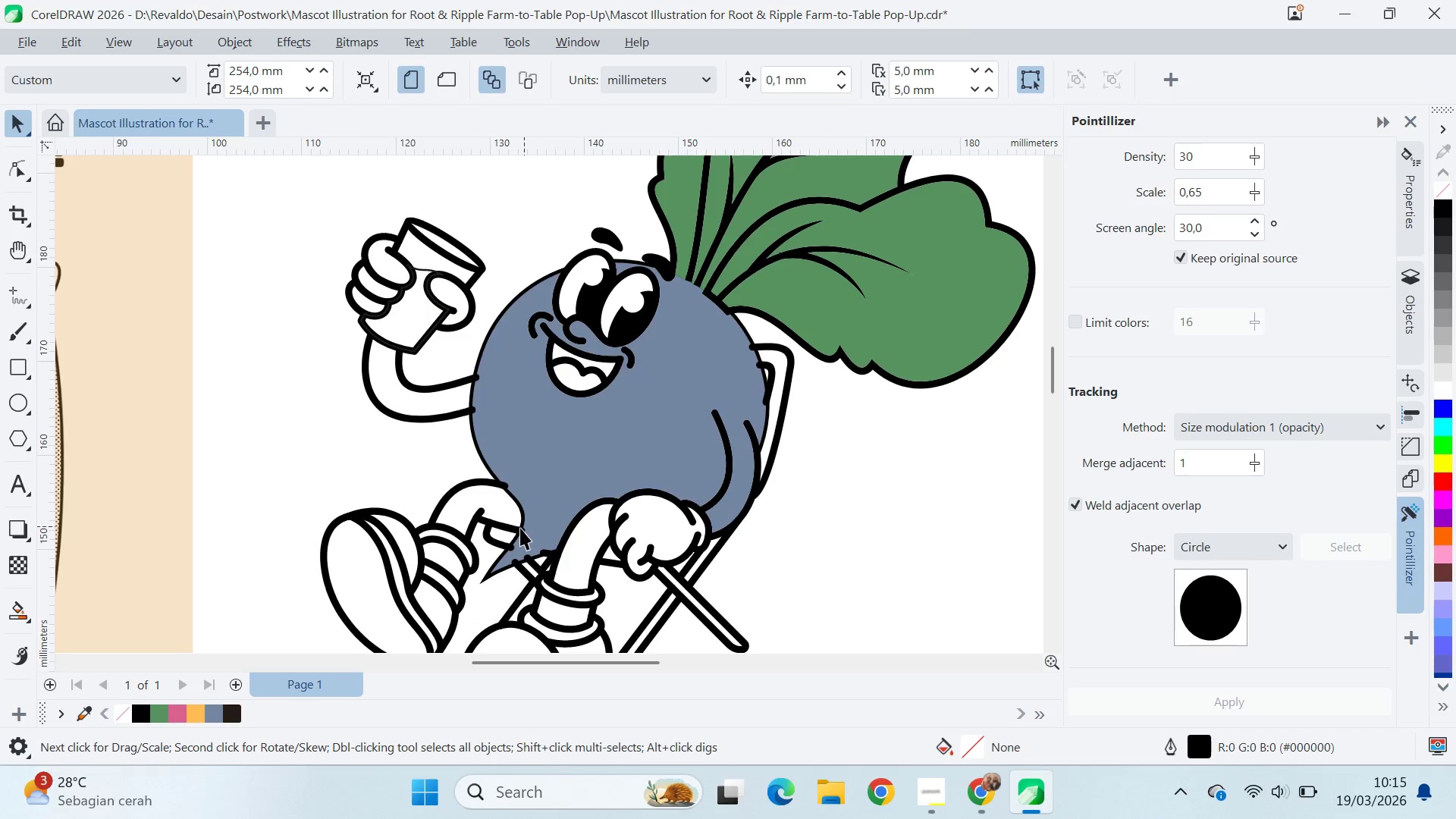 
left_click([518, 530])
 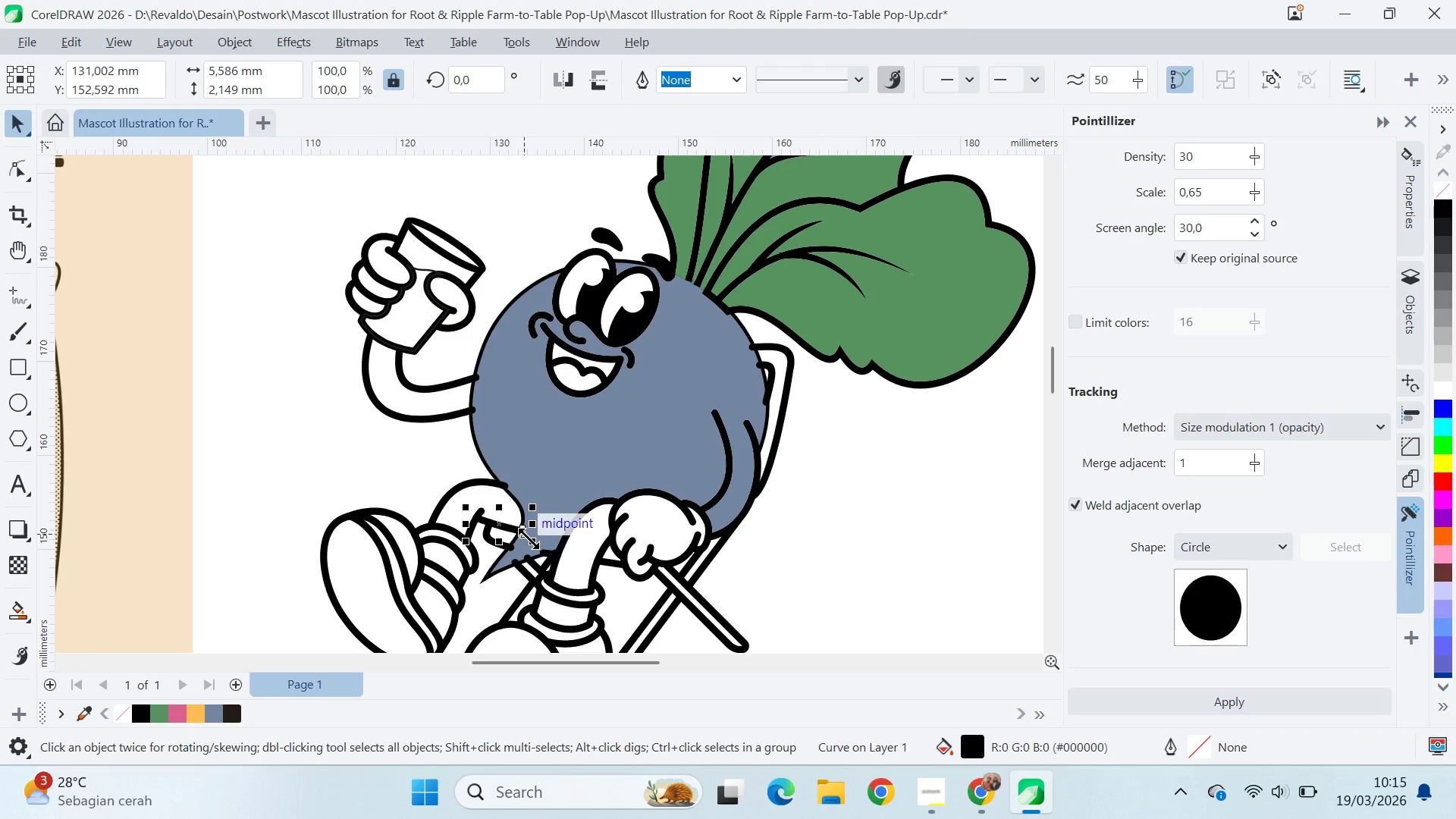 
key(A)
 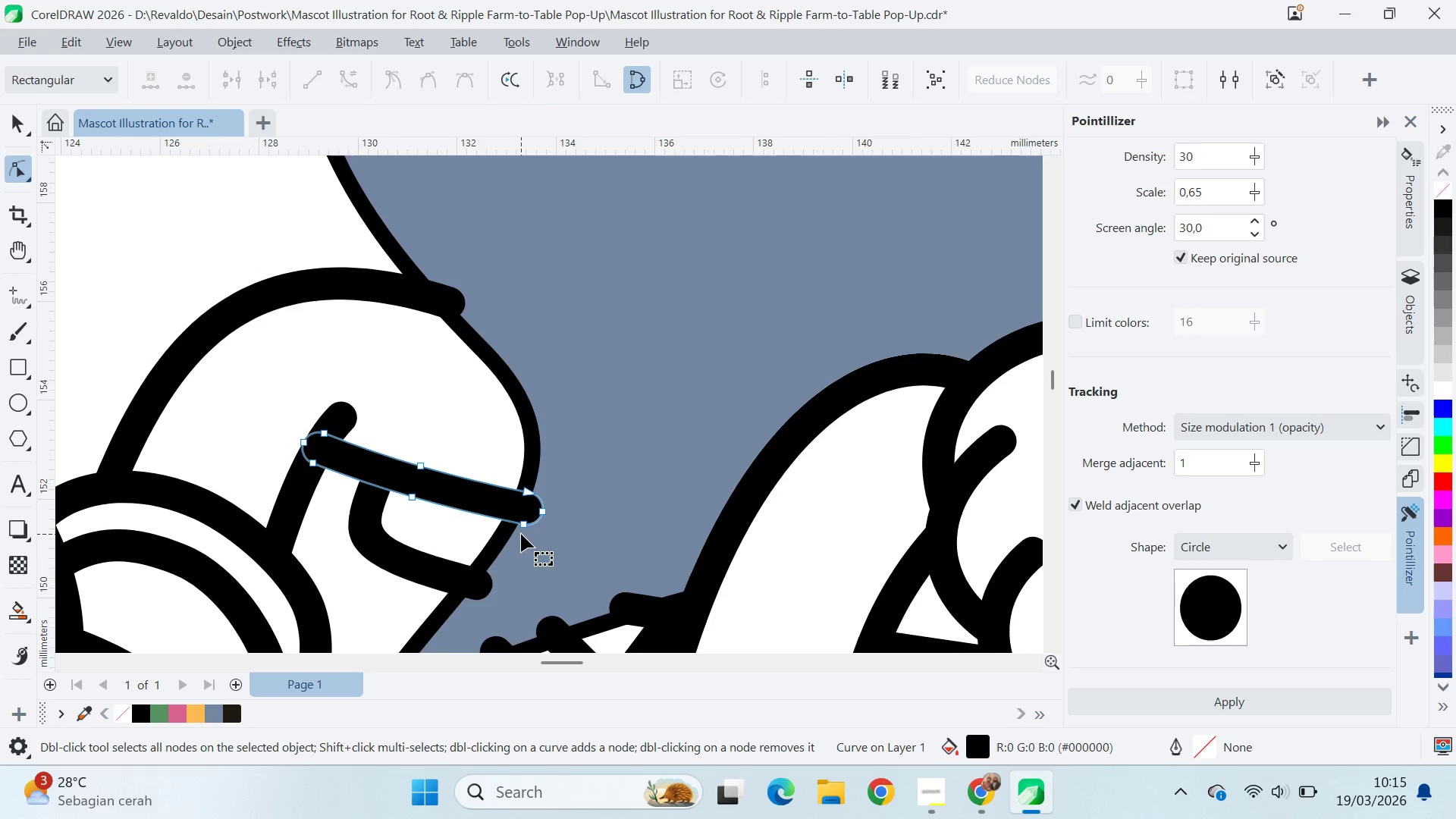 
scroll: coordinate [520, 535], scroll_direction: up, amount: 12.0
 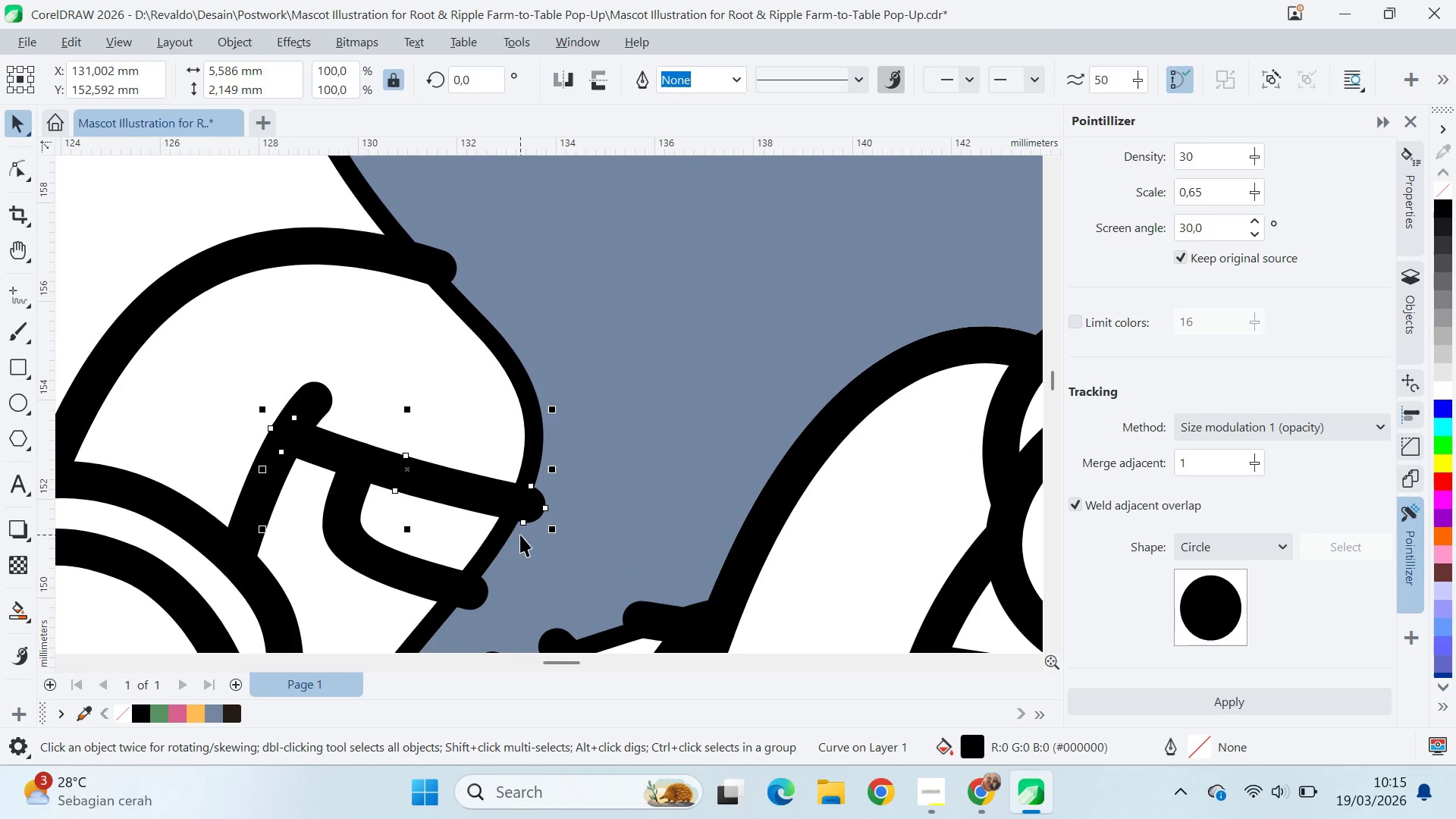 
scroll: coordinate [526, 527], scroll_direction: down, amount: 11.0
 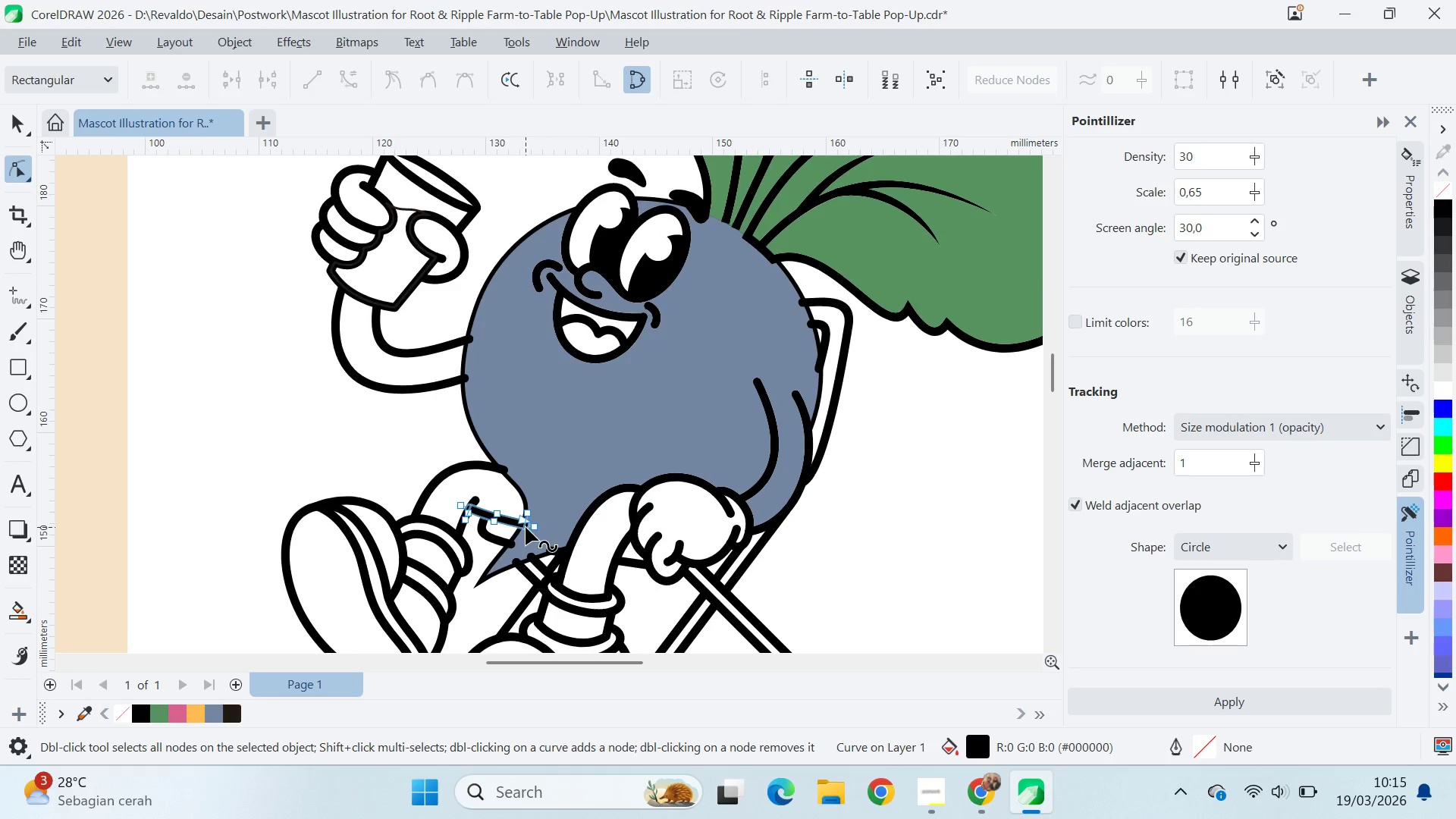 
key(V)
 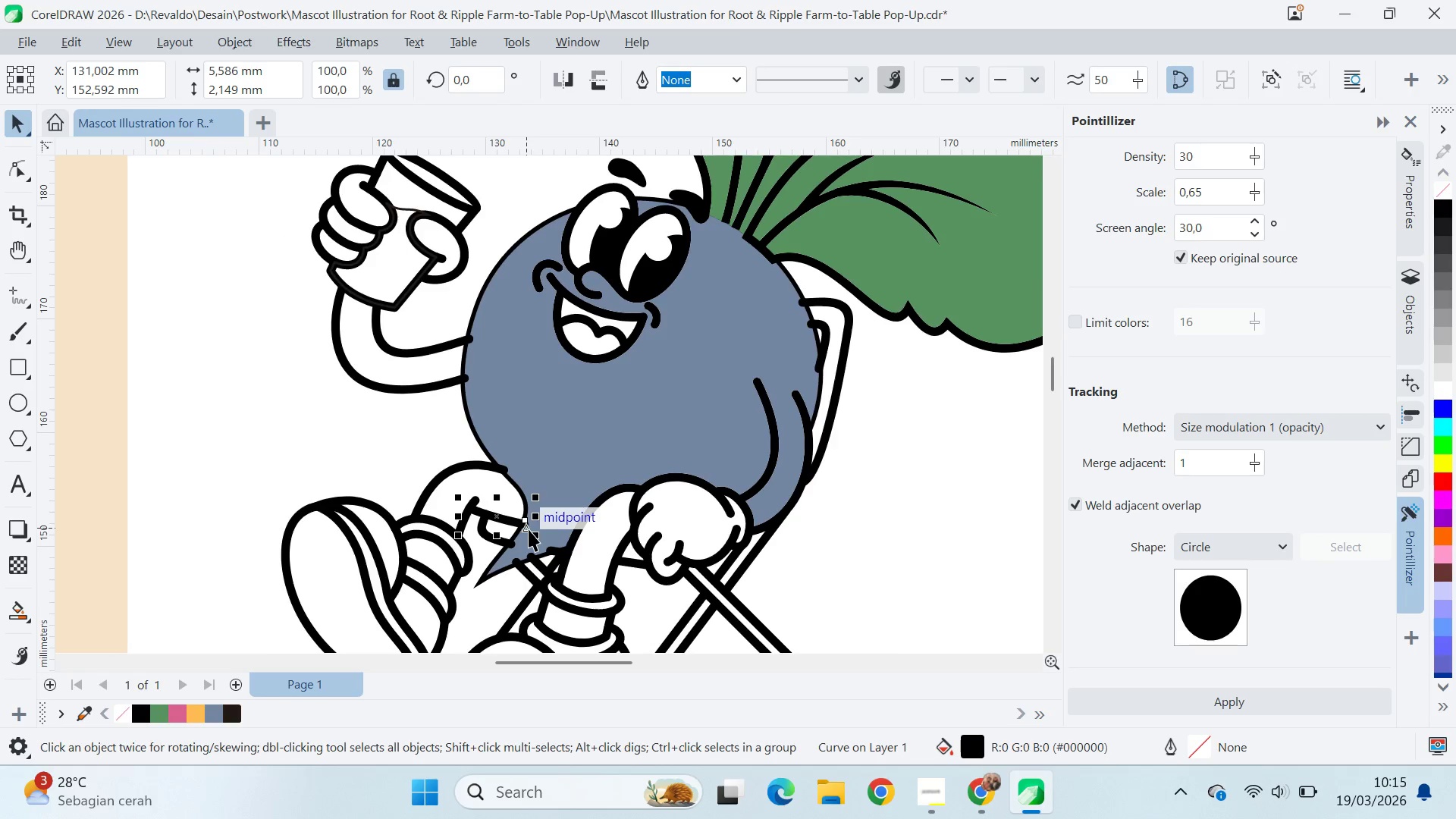 
scroll: coordinate [529, 529], scroll_direction: up, amount: 7.0
 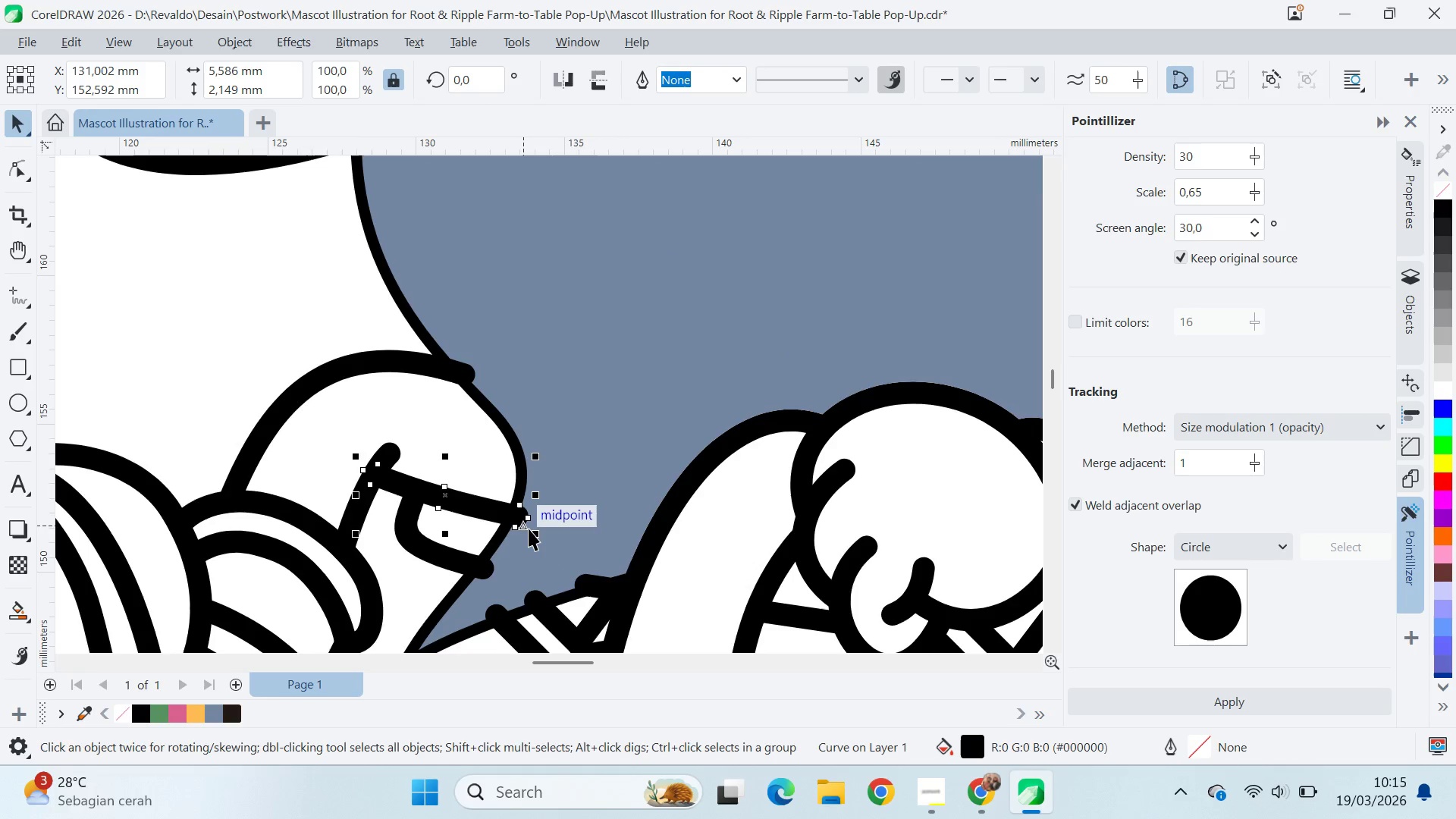 
key(Control+Z)
 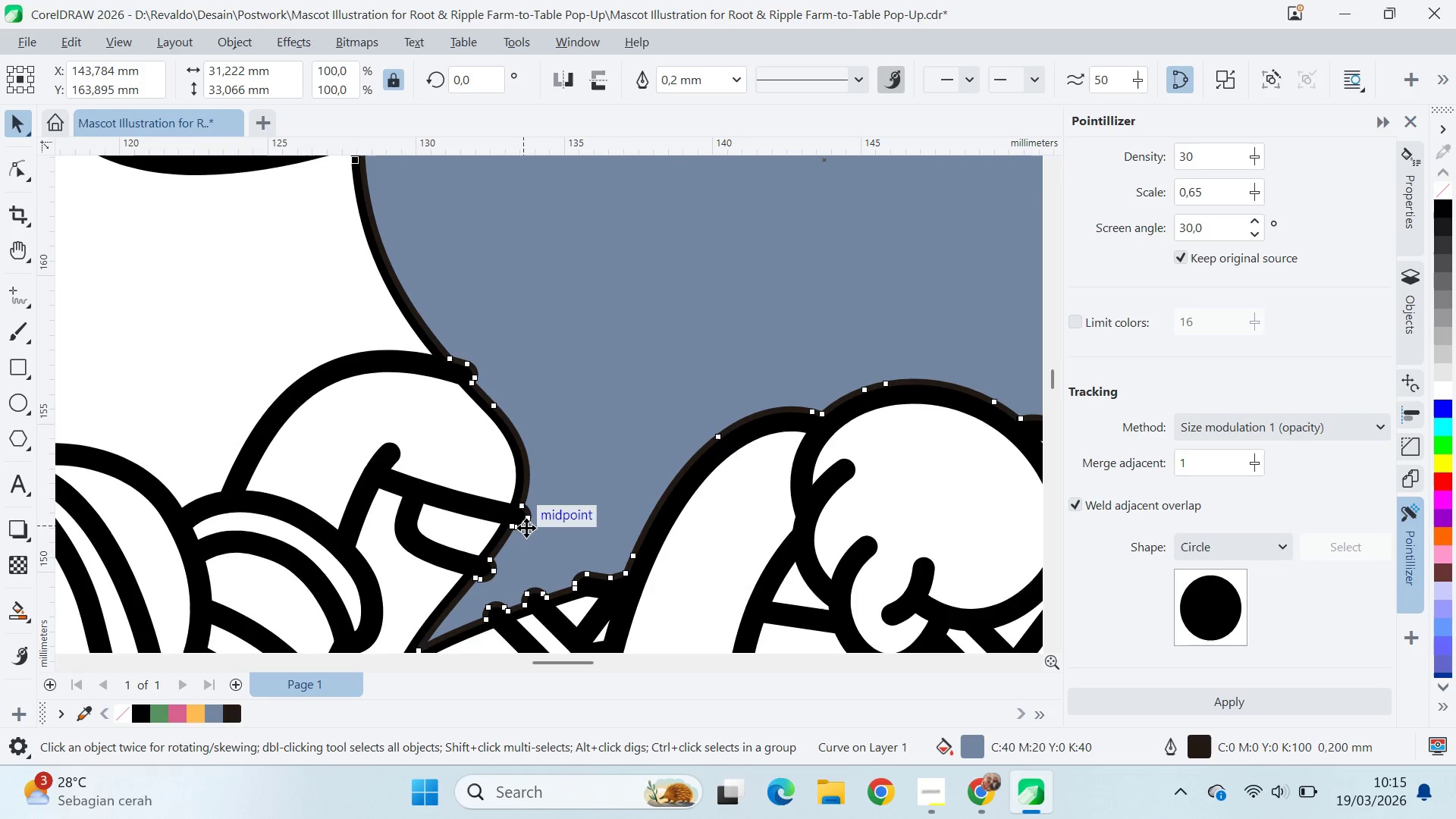 
key(Delete)
 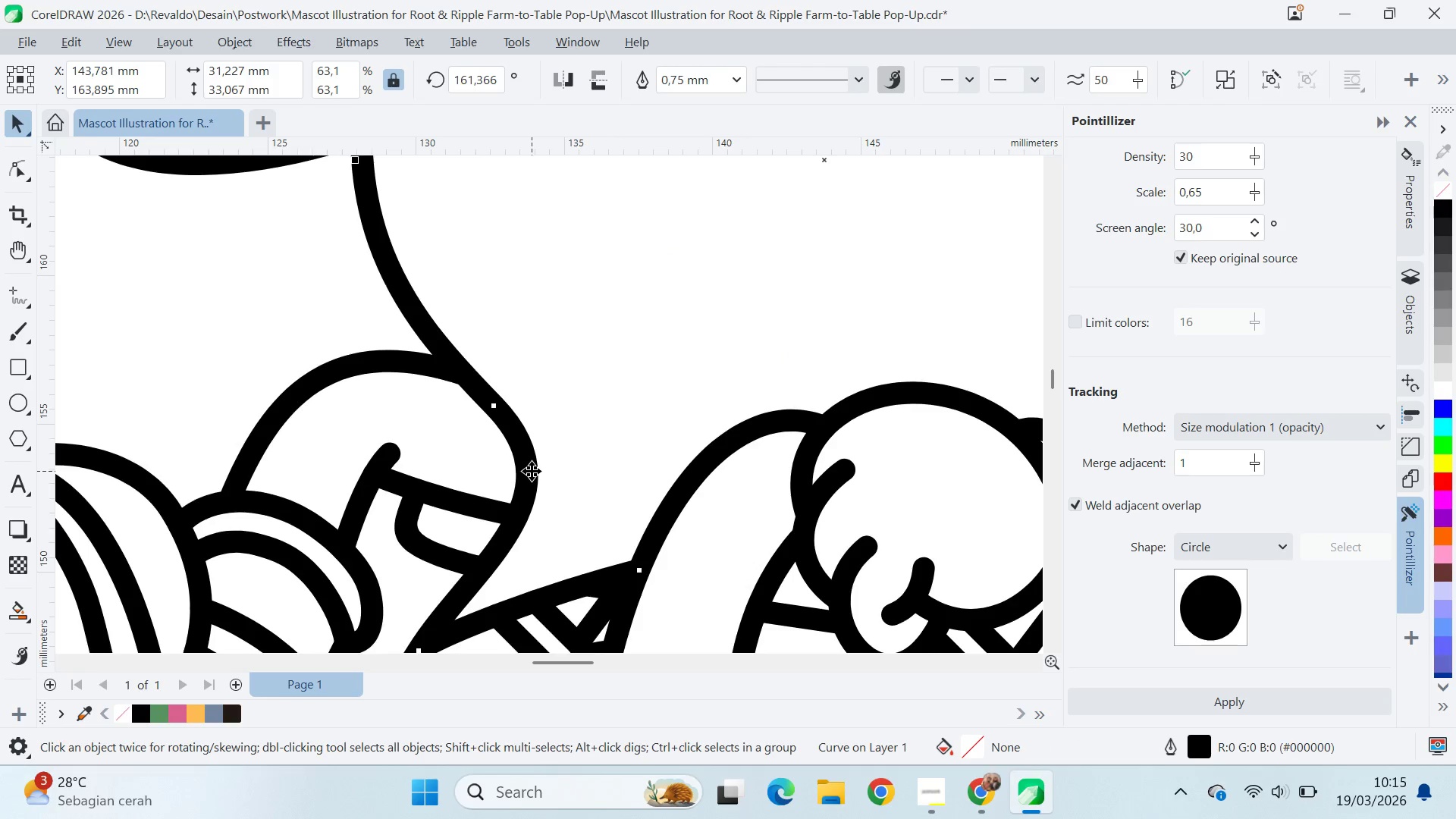 
key(Control+Shift+Q)
 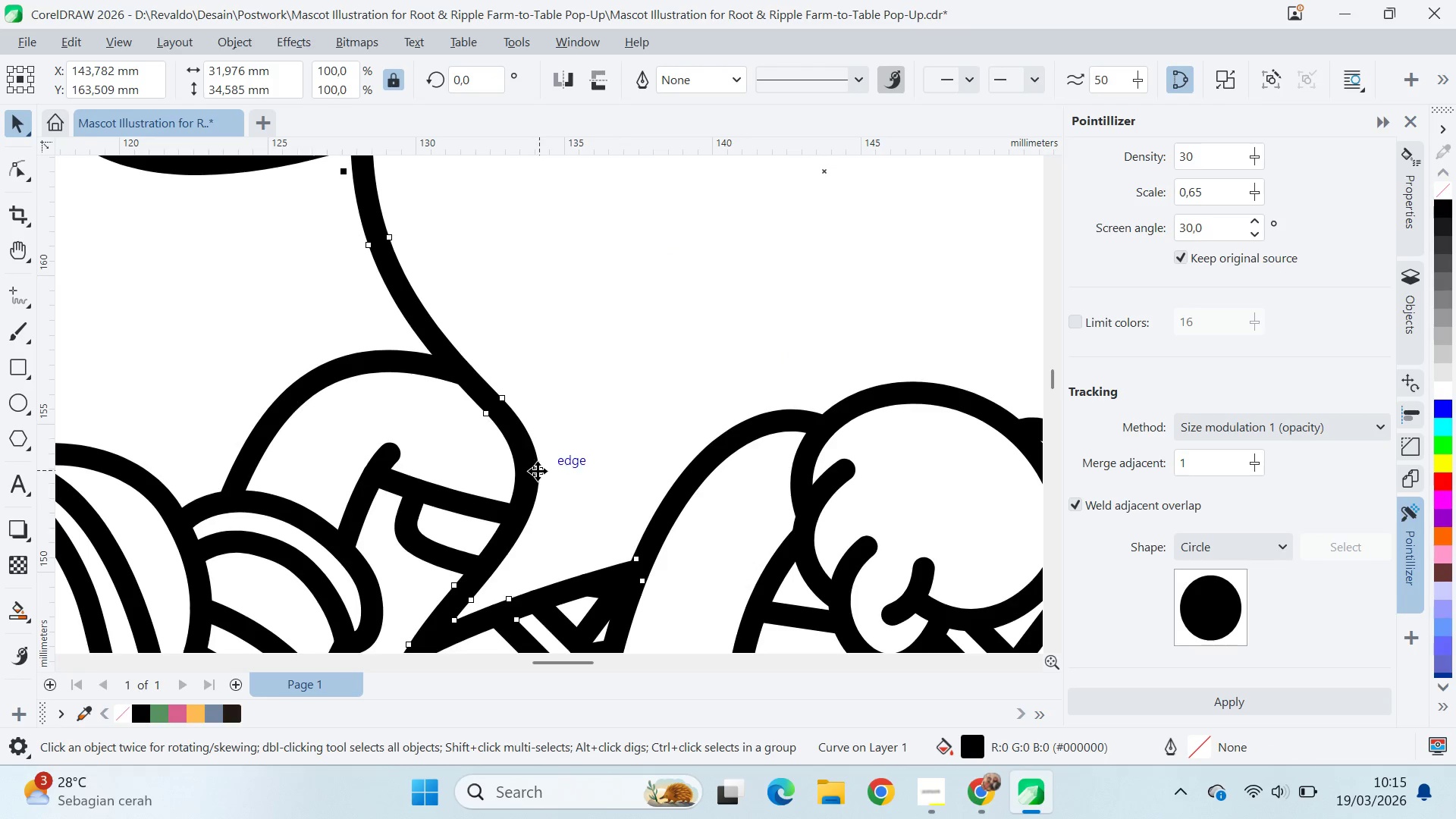 
key(Q)
 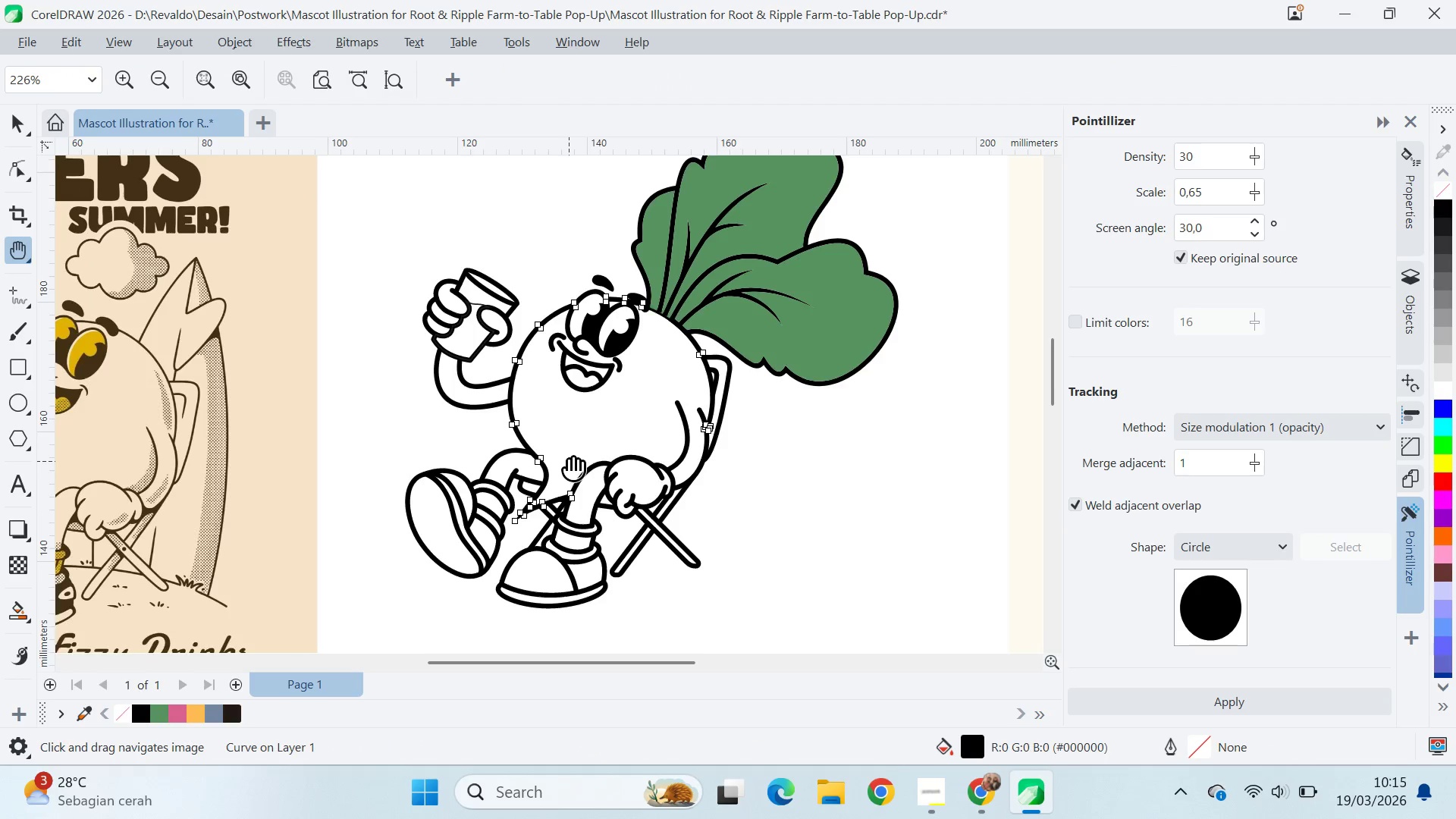 
left_click_drag(start_coordinate=[569, 461], to_coordinate=[542, 451])
 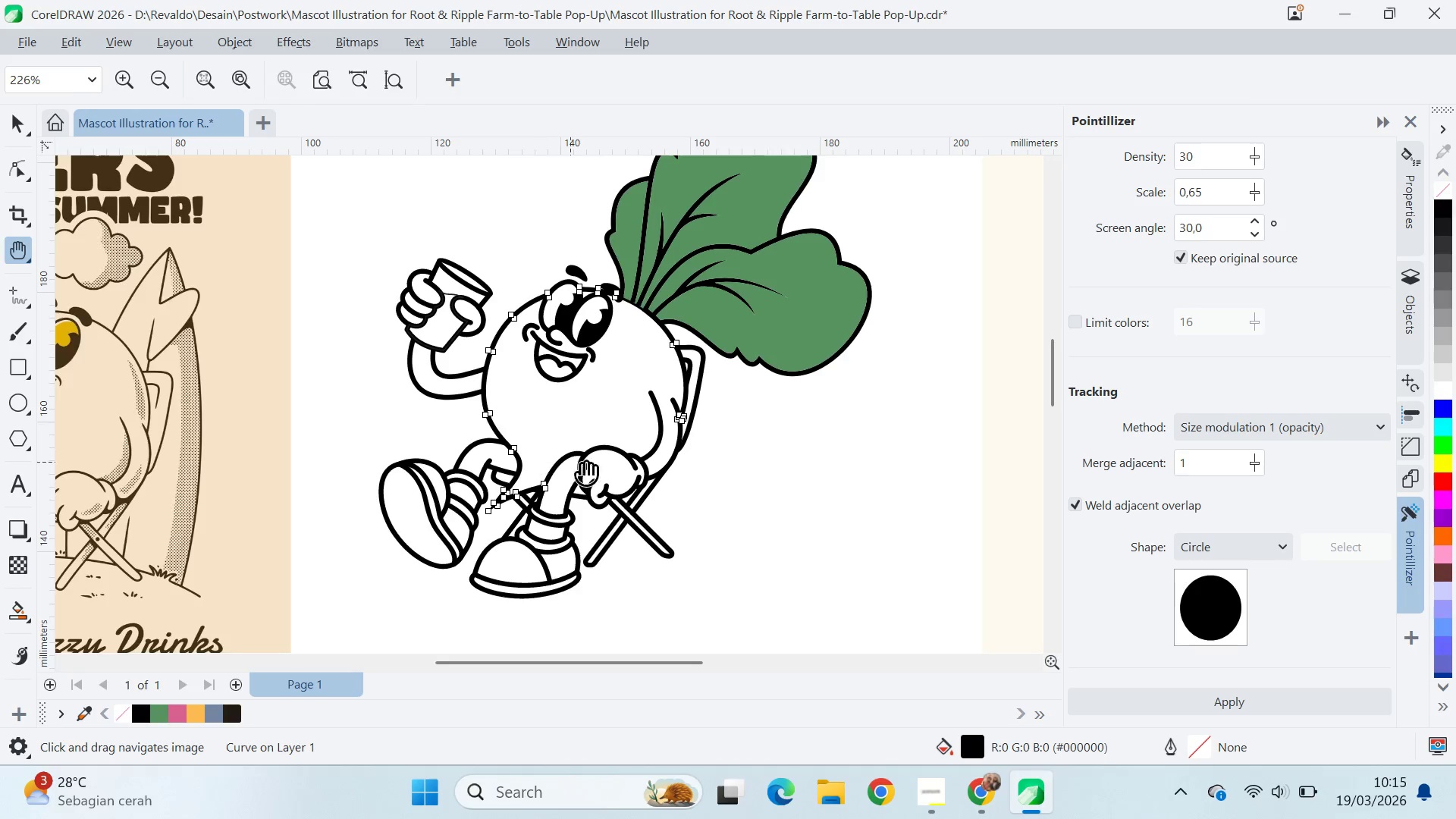 
scroll: coordinate [553, 475], scroll_direction: down, amount: 11.0
 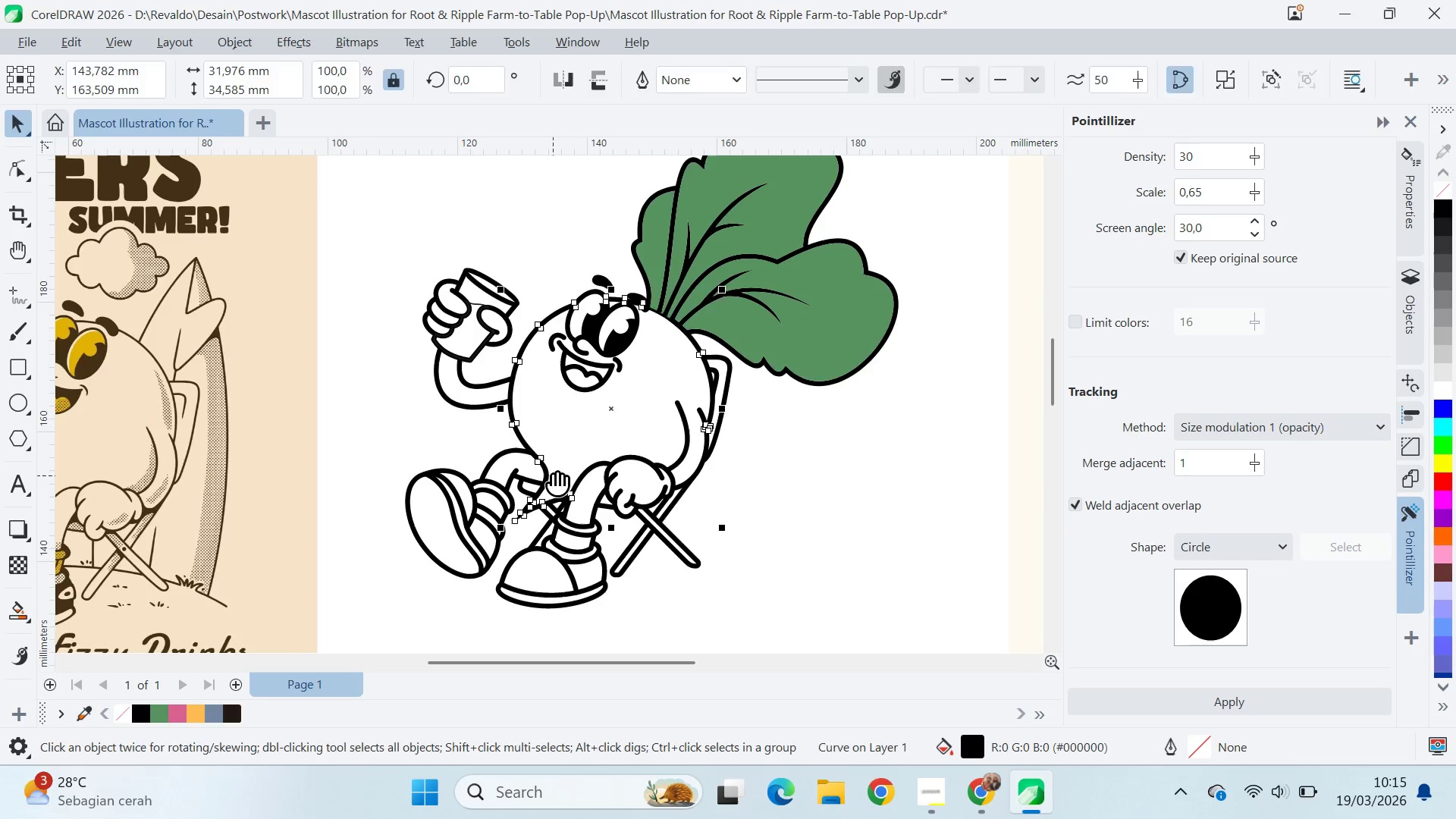 
key(V)
 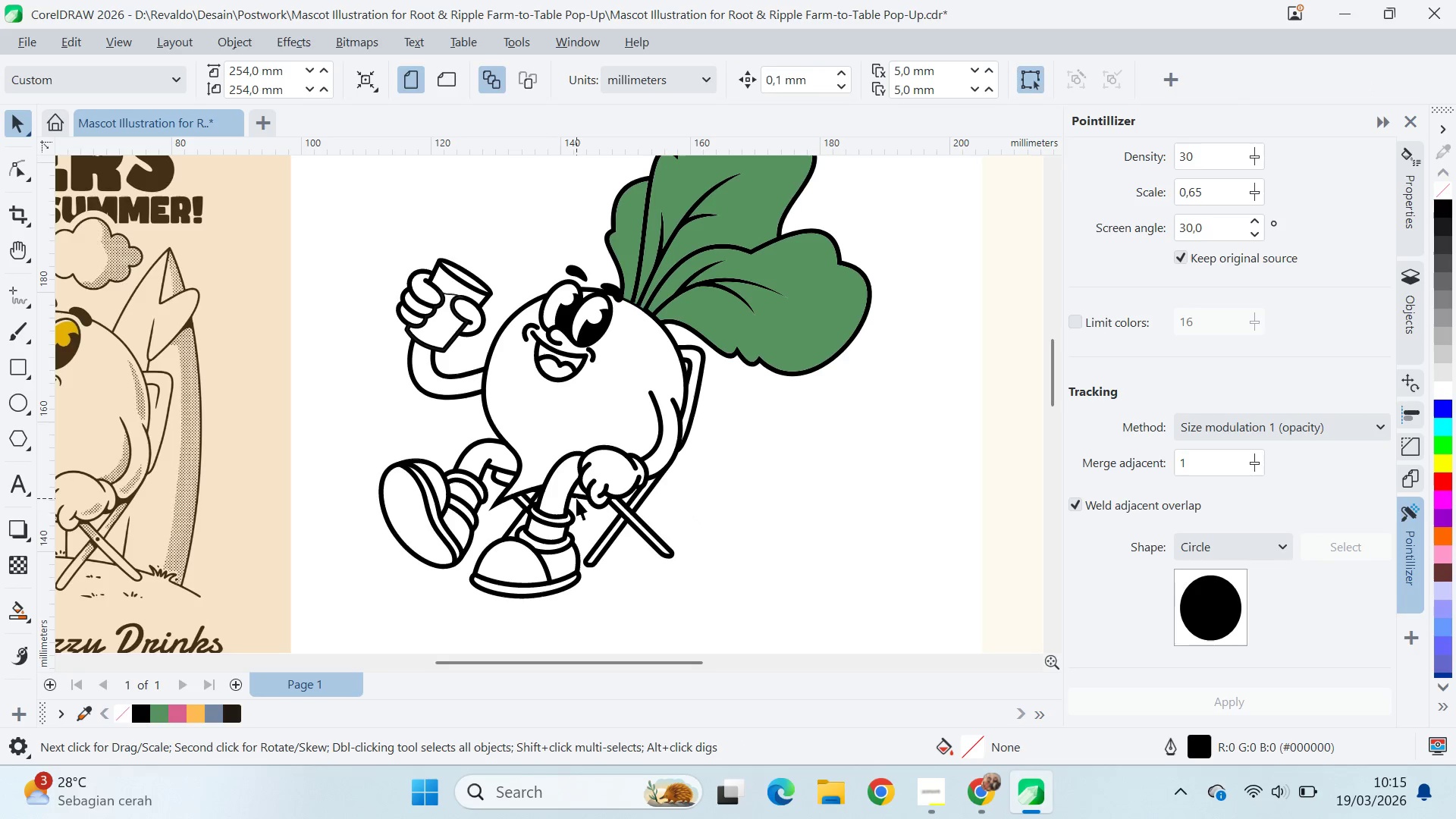 
left_click([581, 497])
 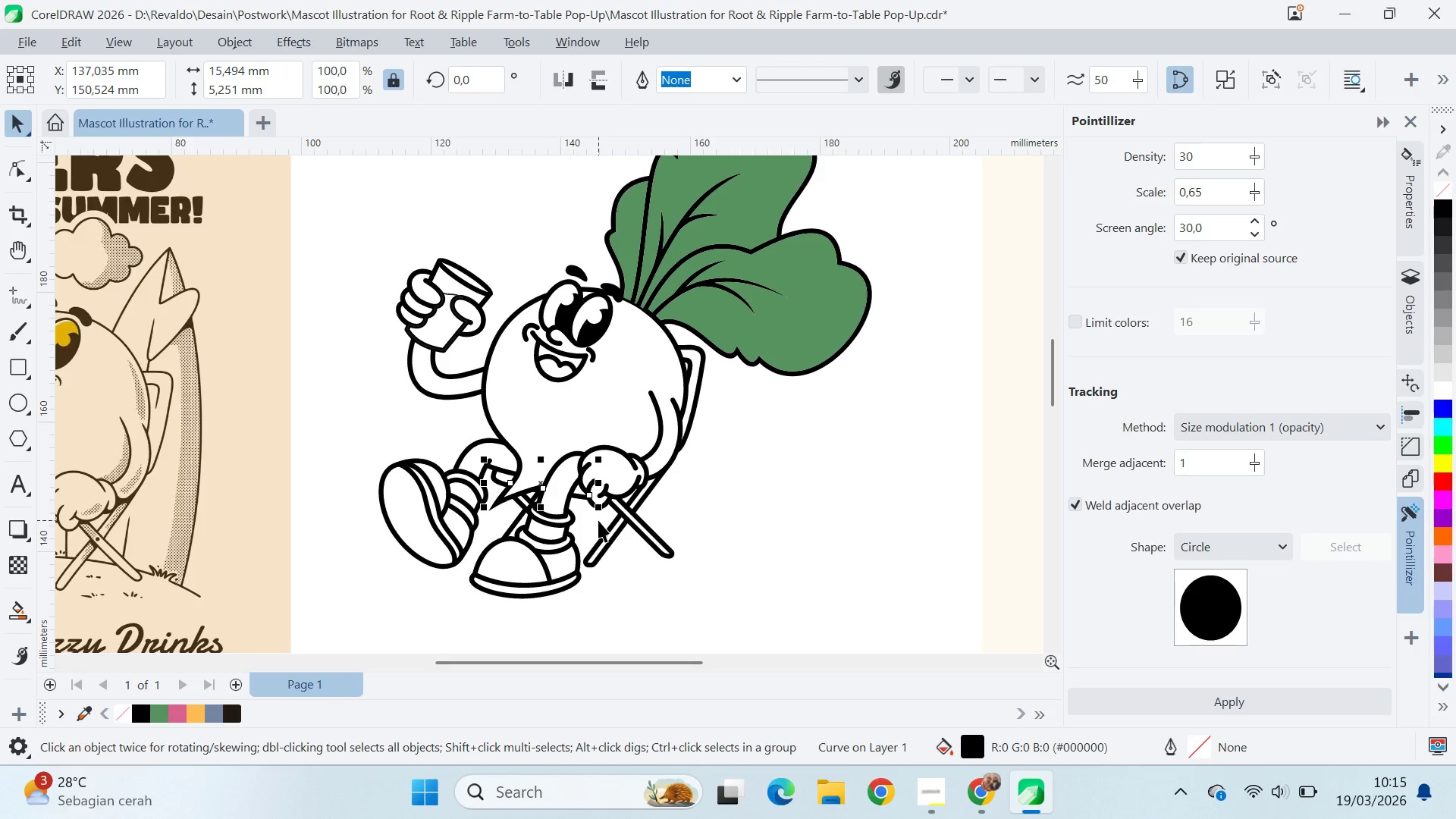 
key(Control+Shift+Q)
 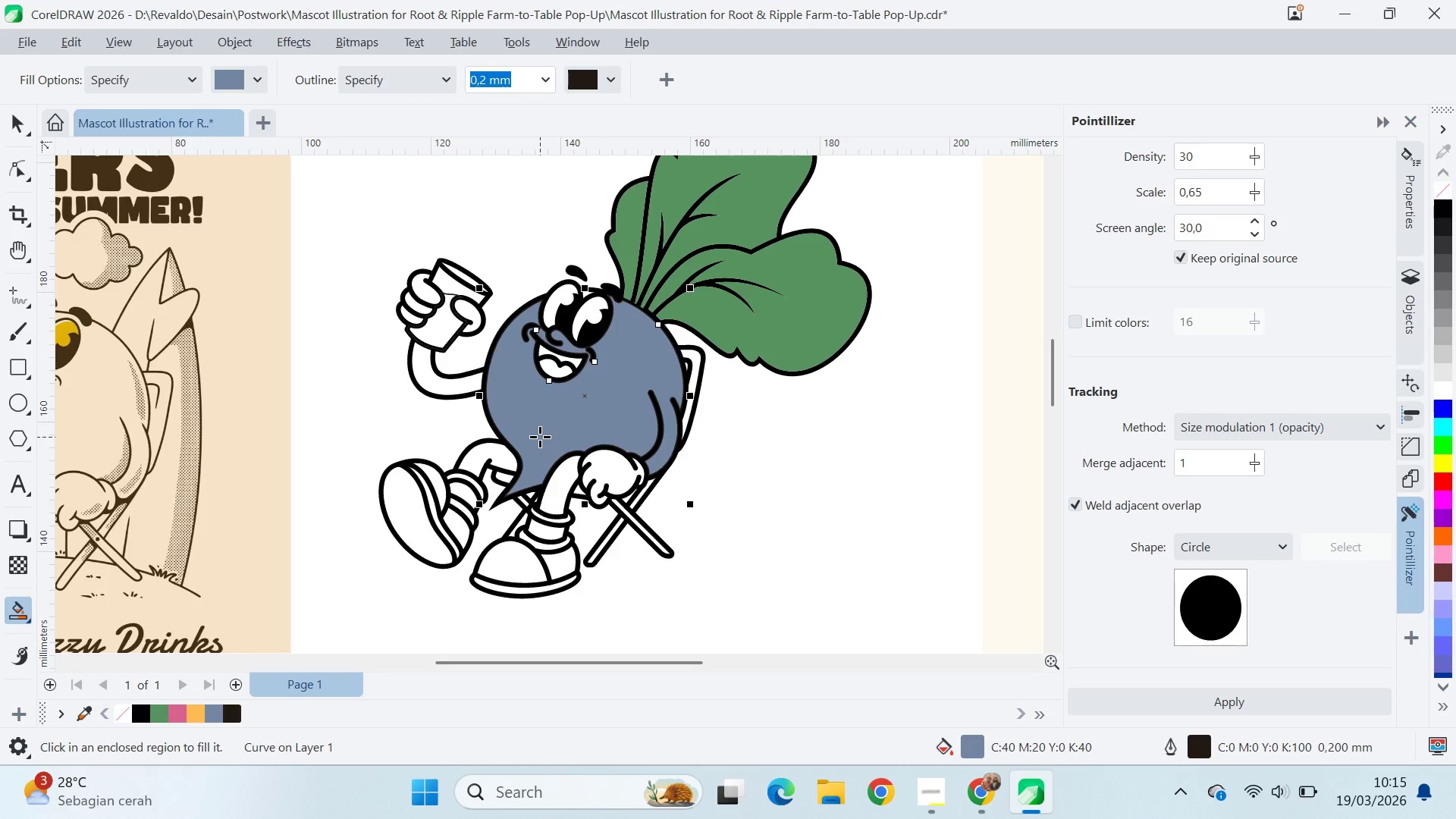 
scroll: coordinate [592, 294], scroll_direction: up, amount: 10.0
 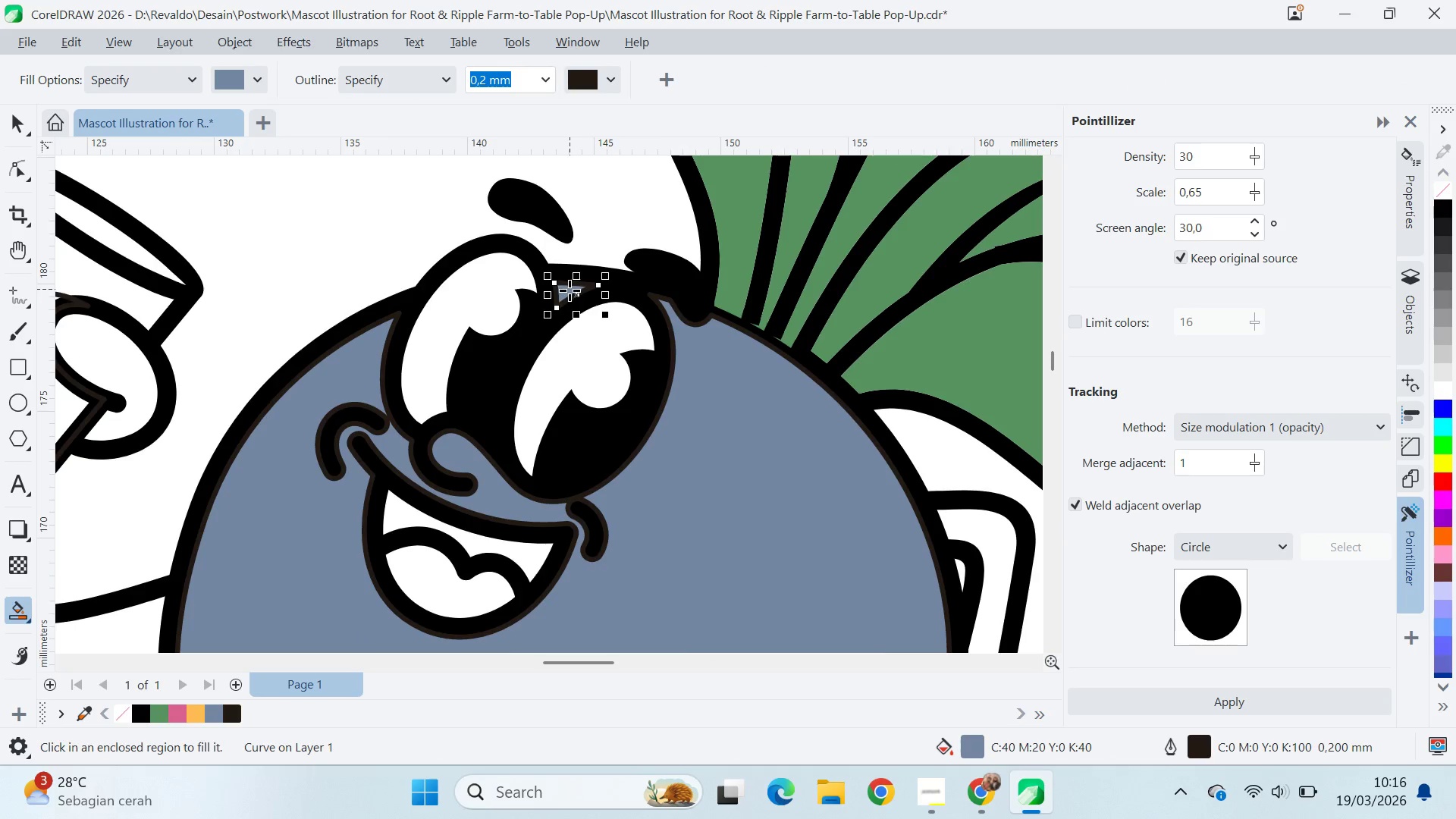 
key(V)
 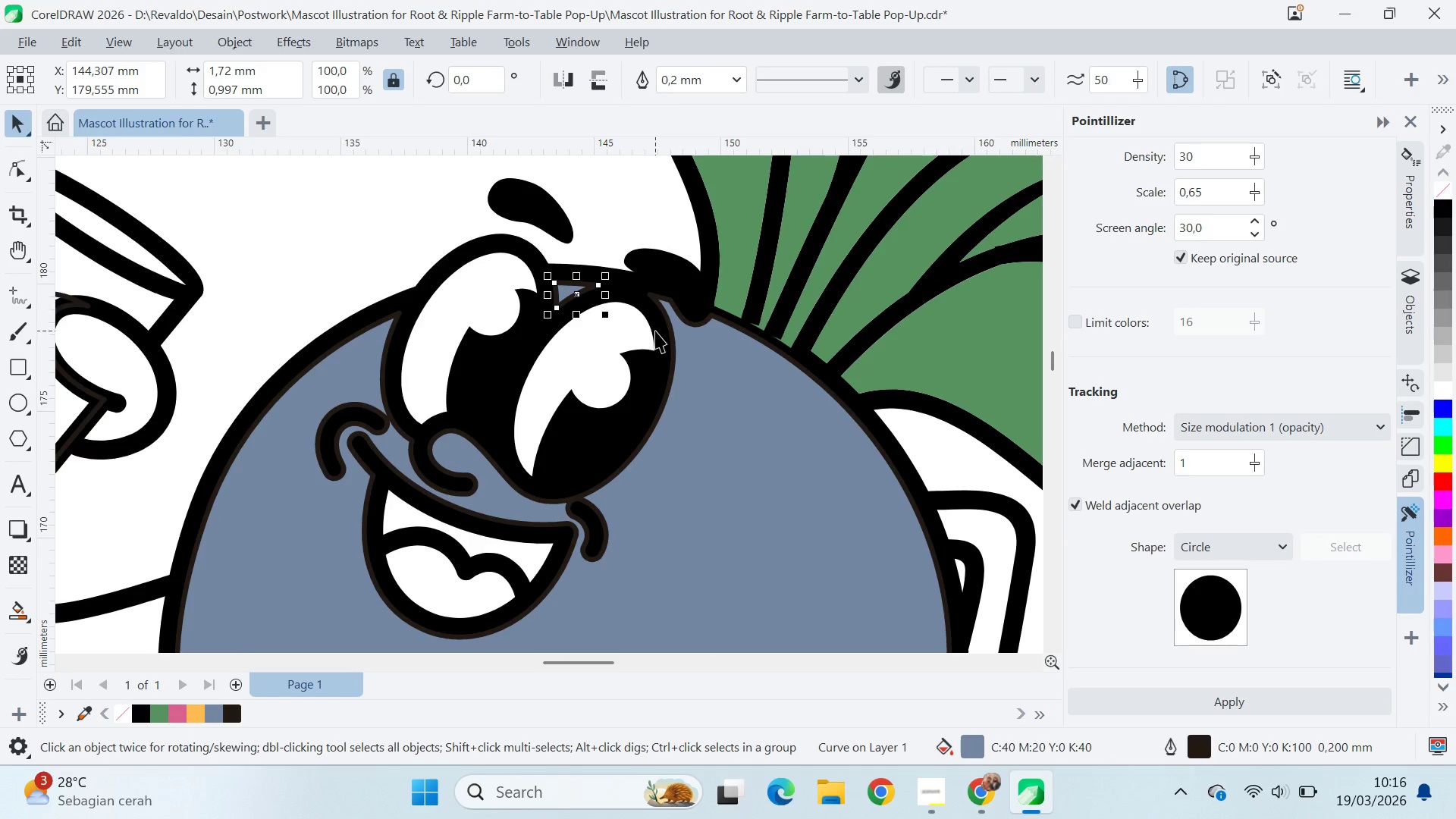 
hold_key(key=ShiftLeft, duration=0.33)
 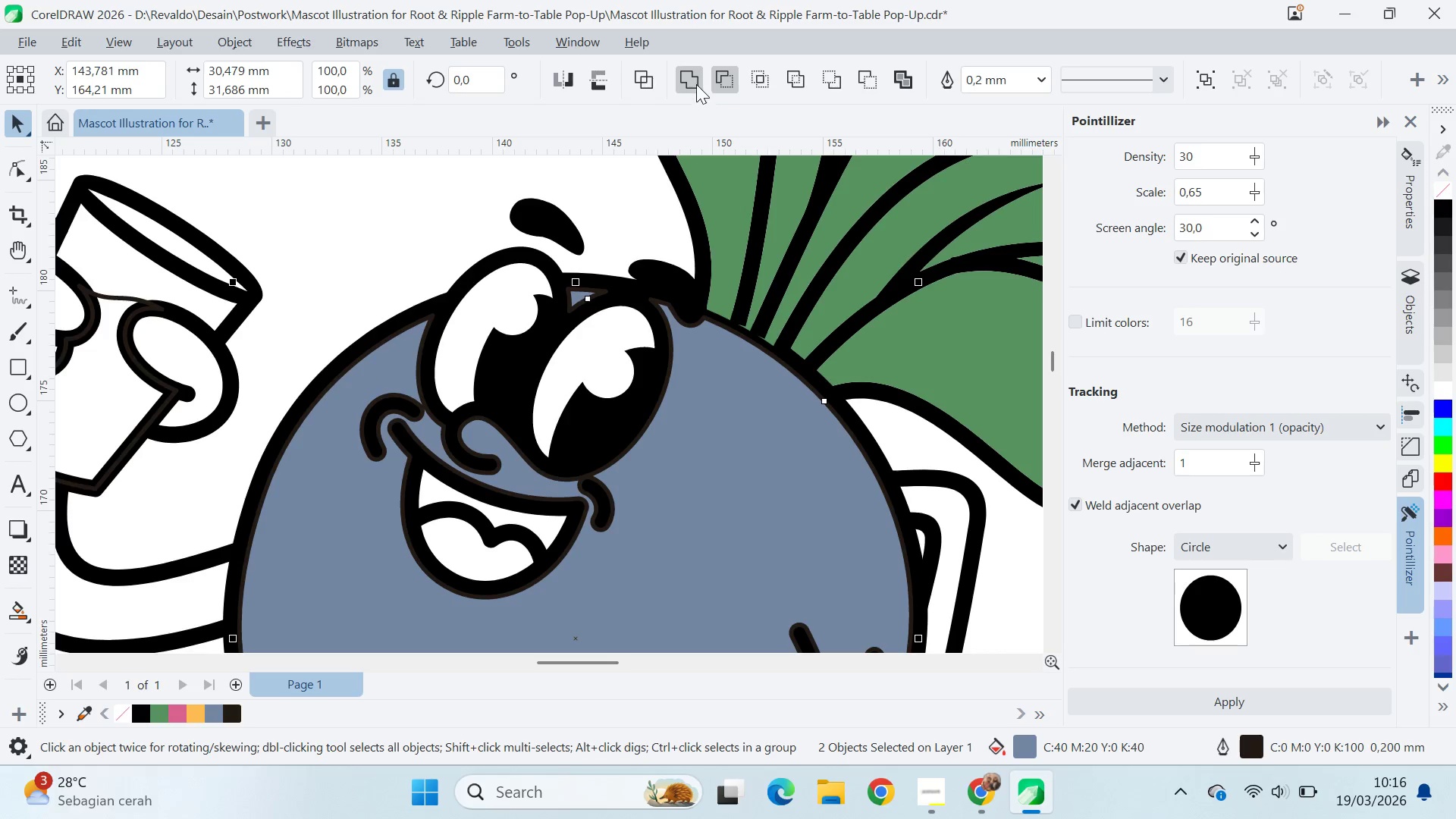 
scroll: coordinate [657, 334], scroll_direction: down, amount: 1.0
 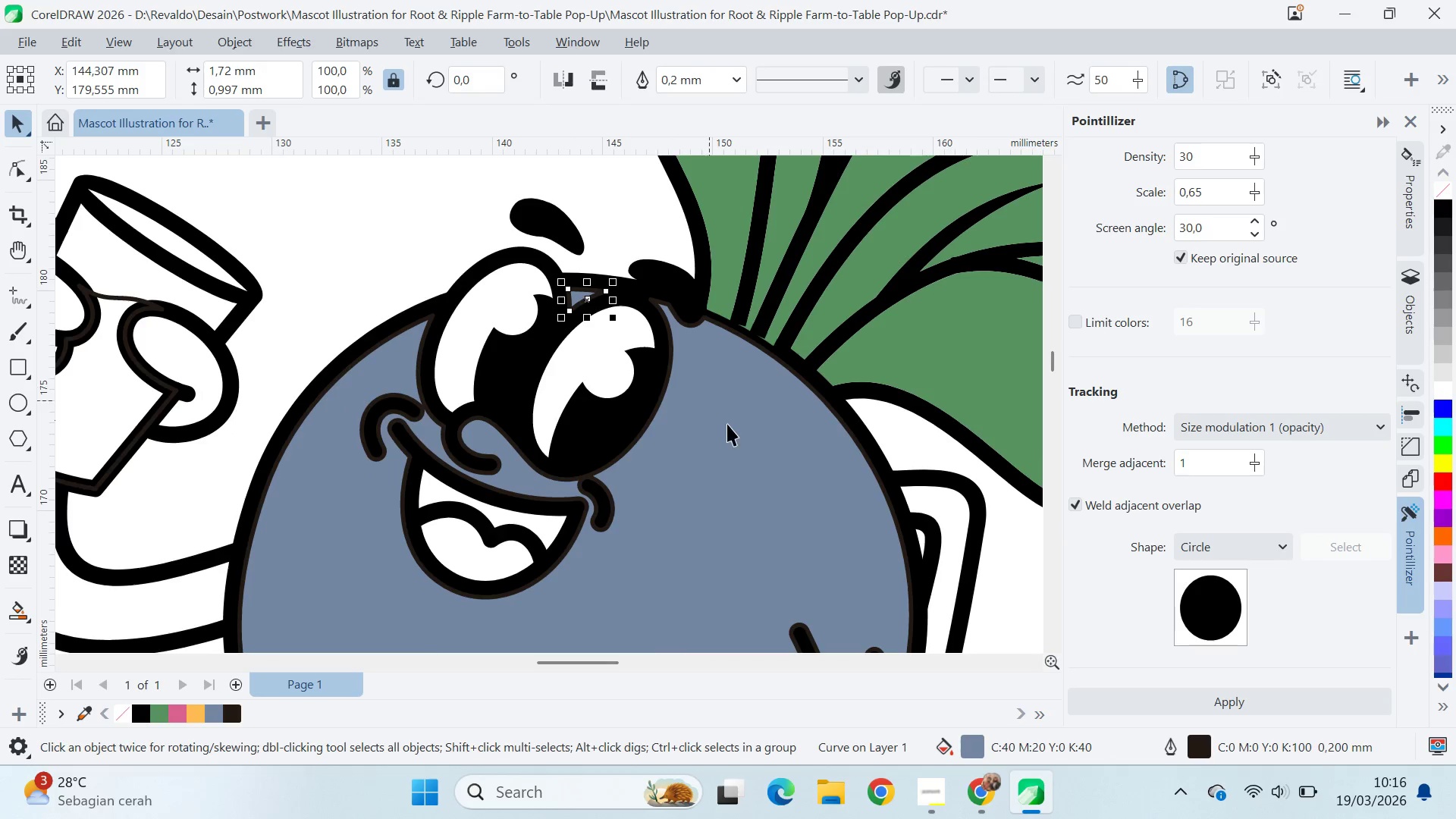 
left_click([696, 84])
 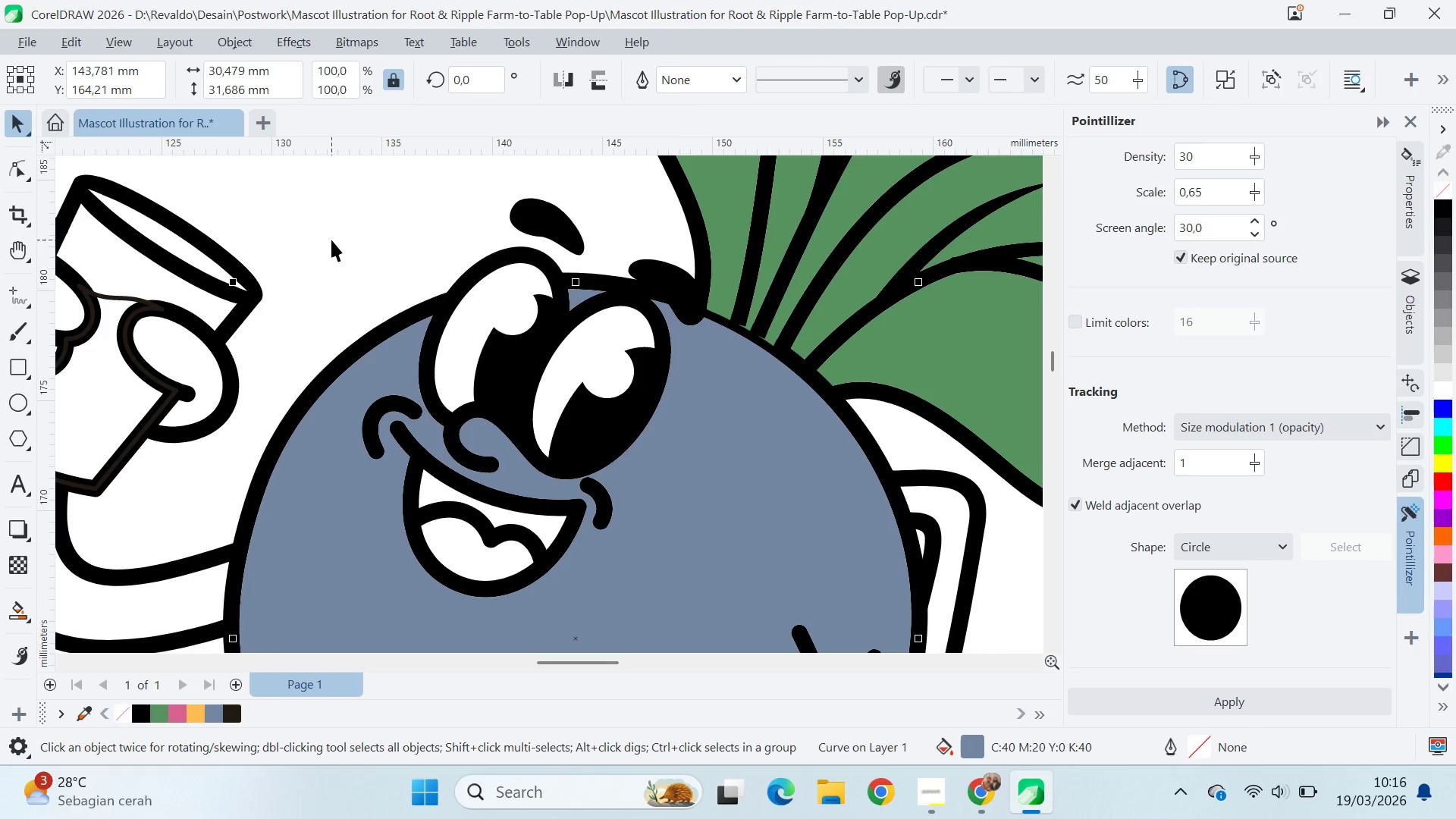 
scroll: coordinate [381, 293], scroll_direction: down, amount: 10.0
 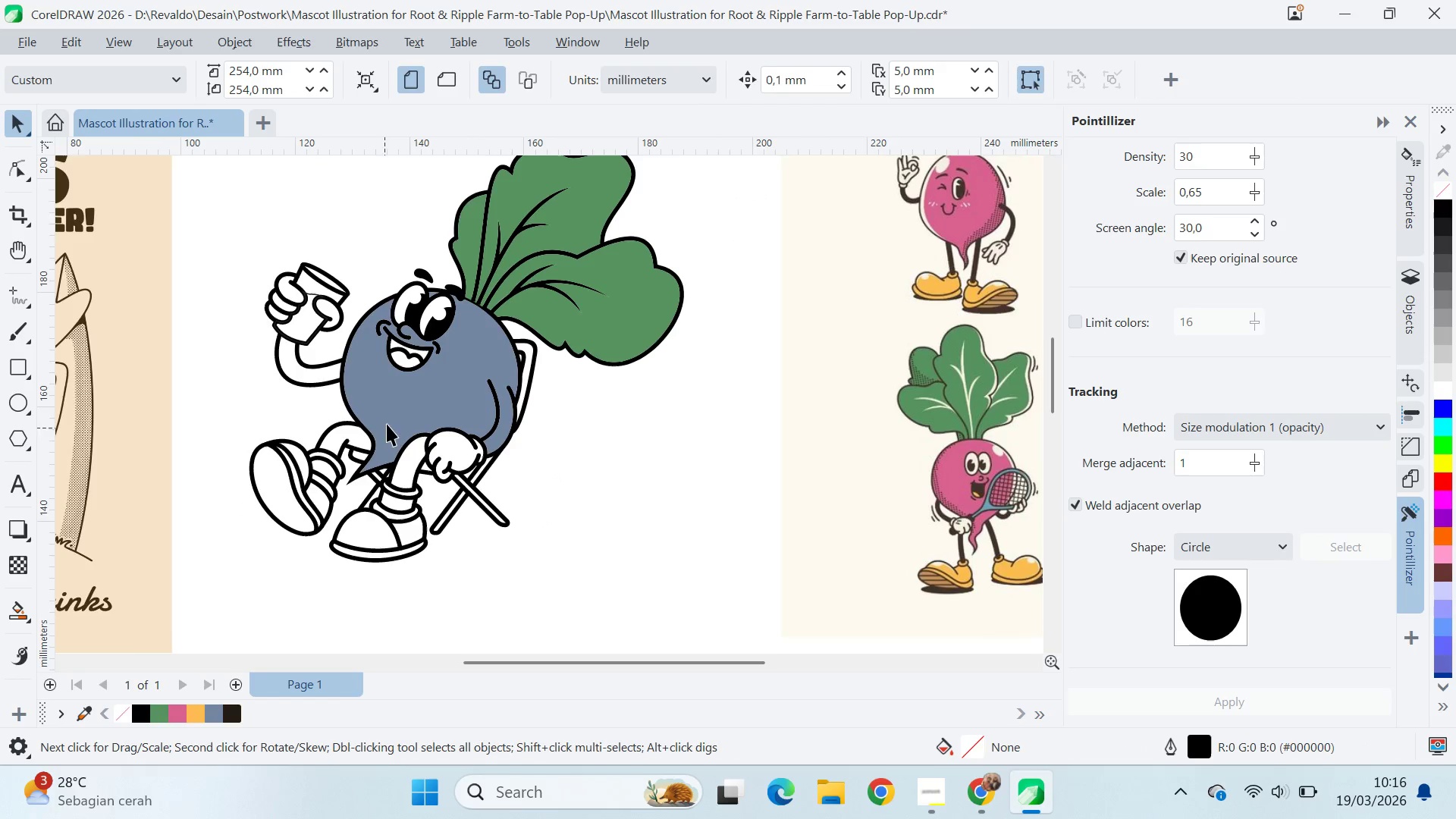 
left_click([406, 403])
 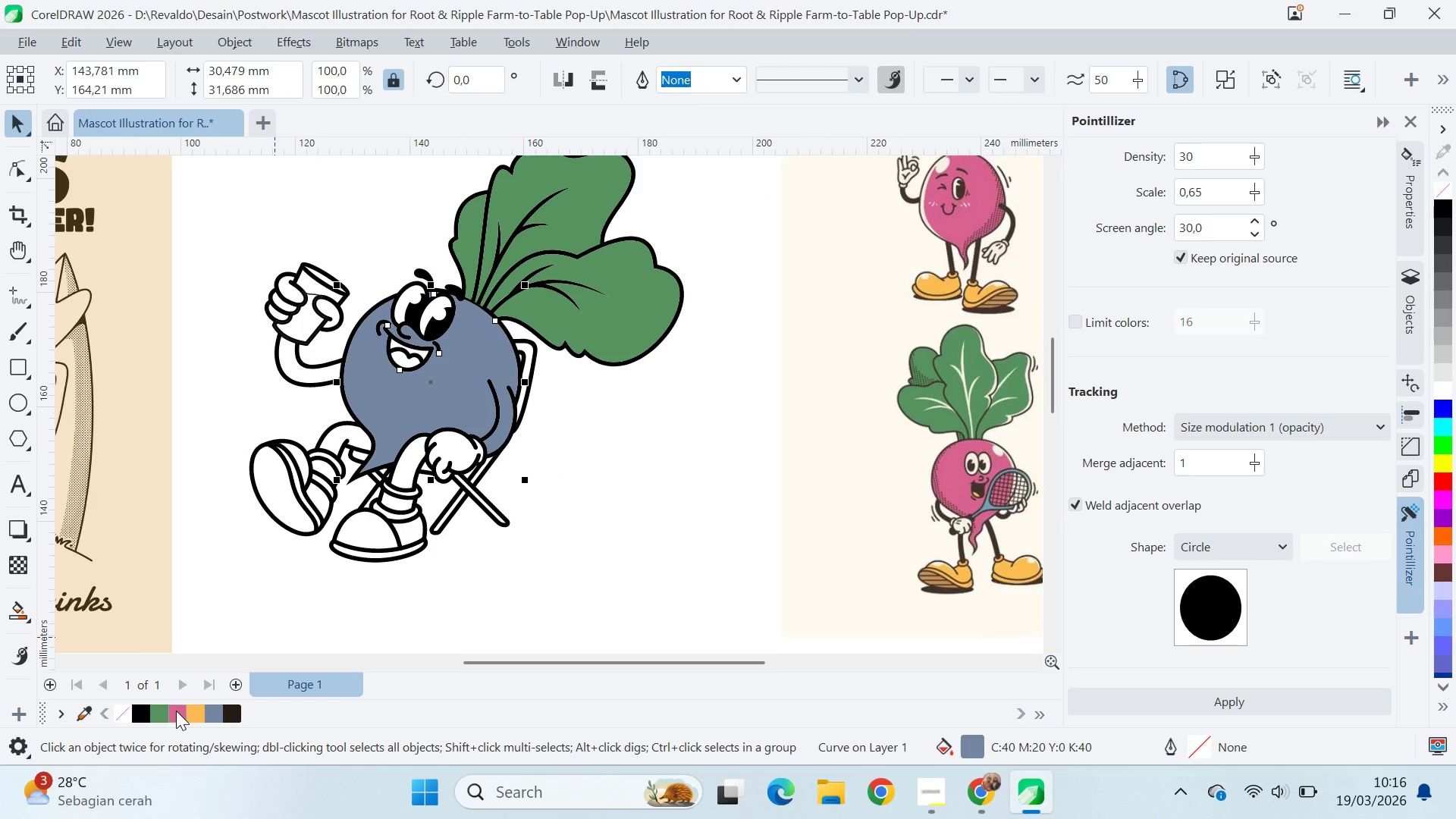 
double_click([660, 534])
 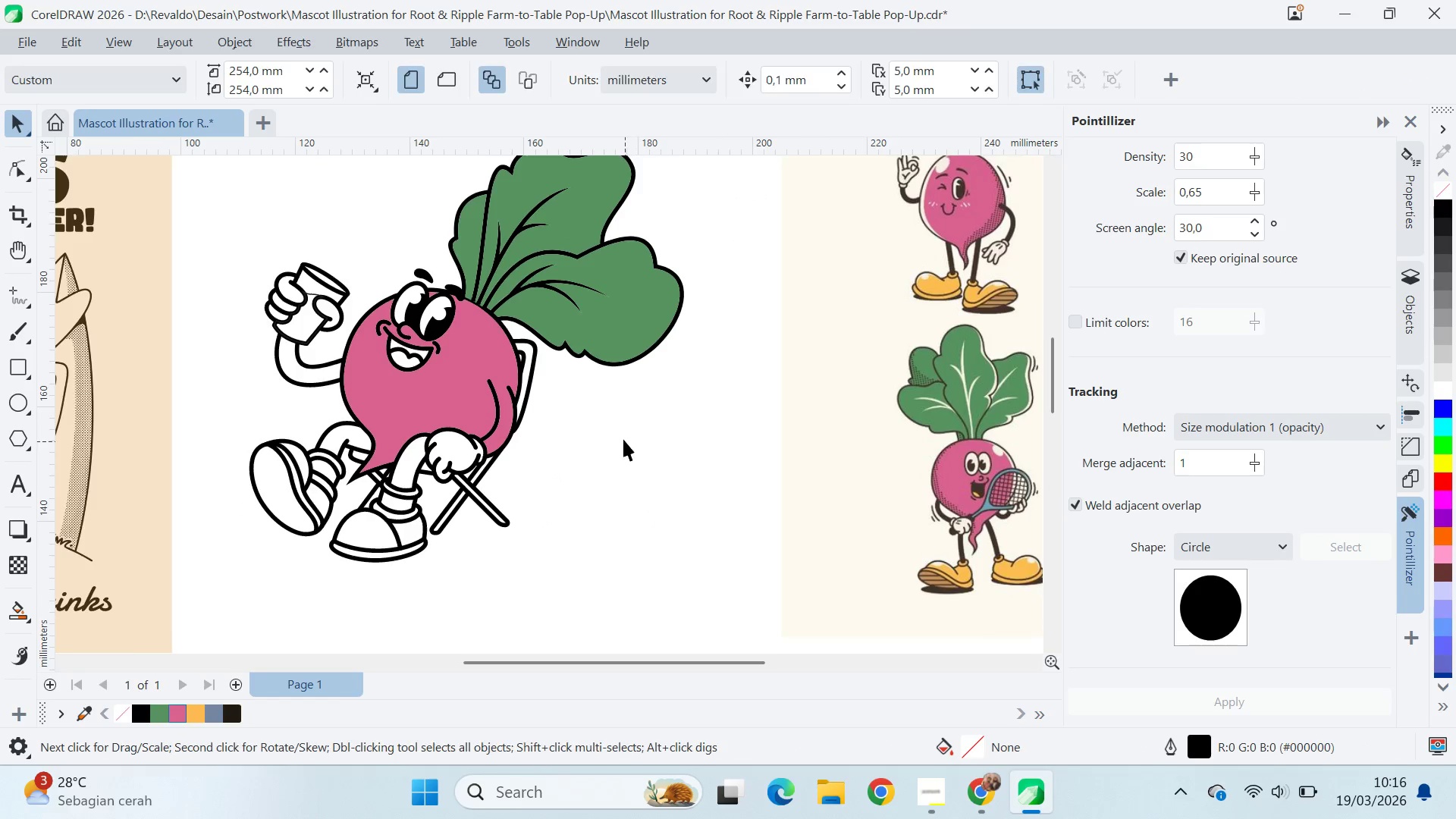 
type(qv)
key(Tab)
key(Tab)
 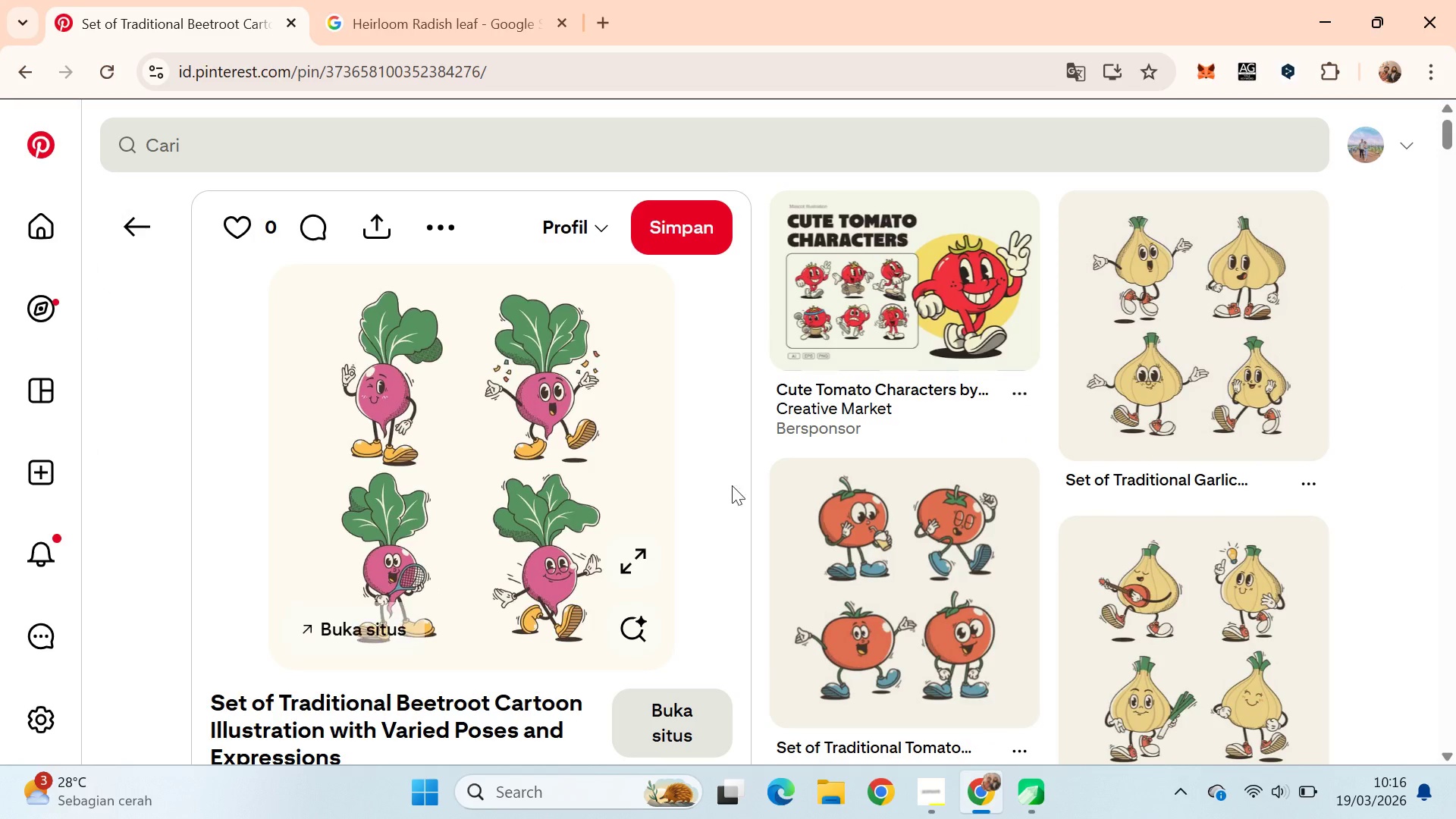 
left_click_drag(start_coordinate=[620, 433], to_coordinate=[647, 500])
 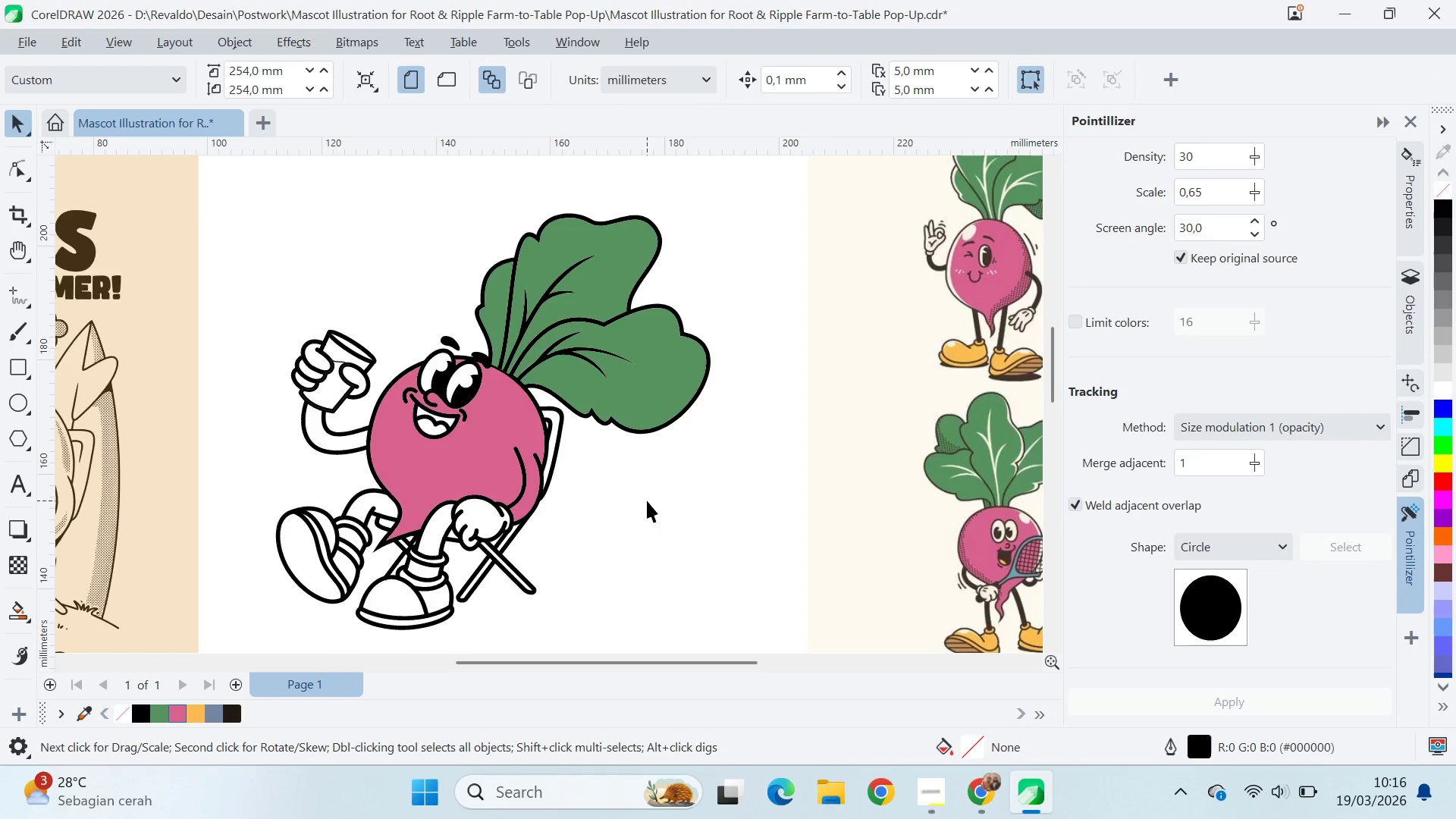 
hold_key(key=AltLeft, duration=0.8)
 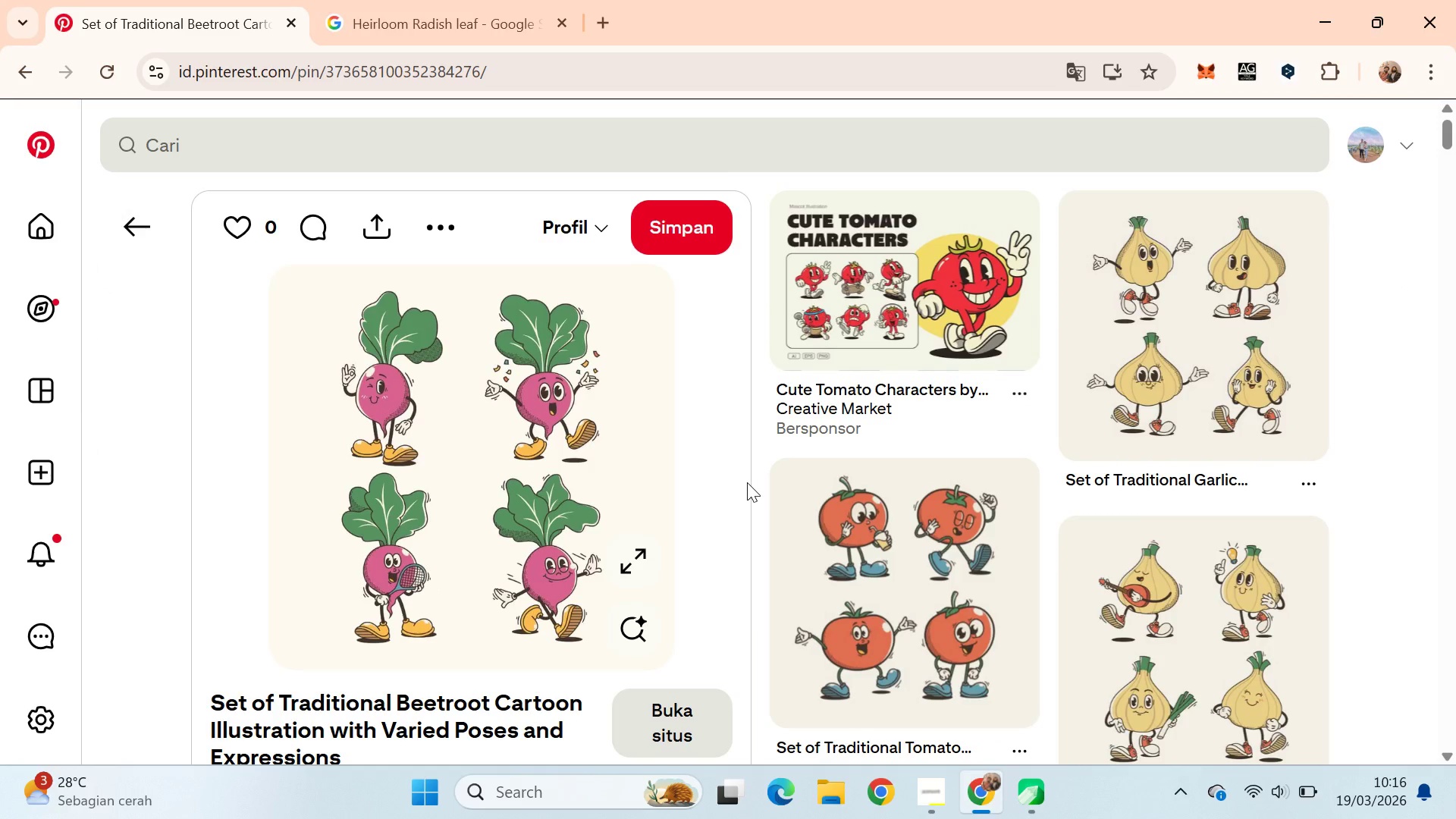 
scroll: coordinate [747, 480], scroll_direction: down, amount: 2.0
 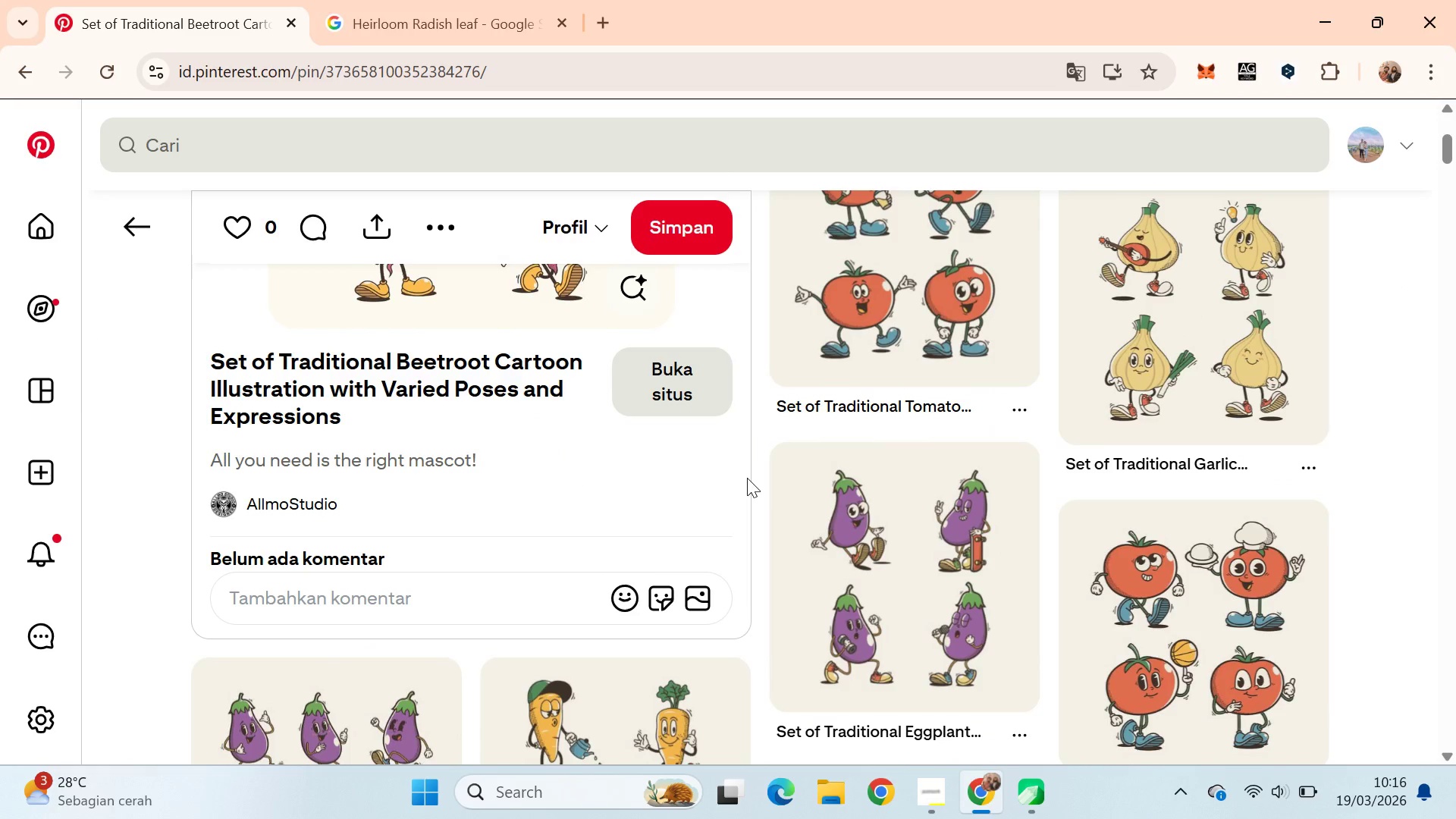 
scroll: coordinate [747, 477], scroll_direction: up, amount: 4.0
 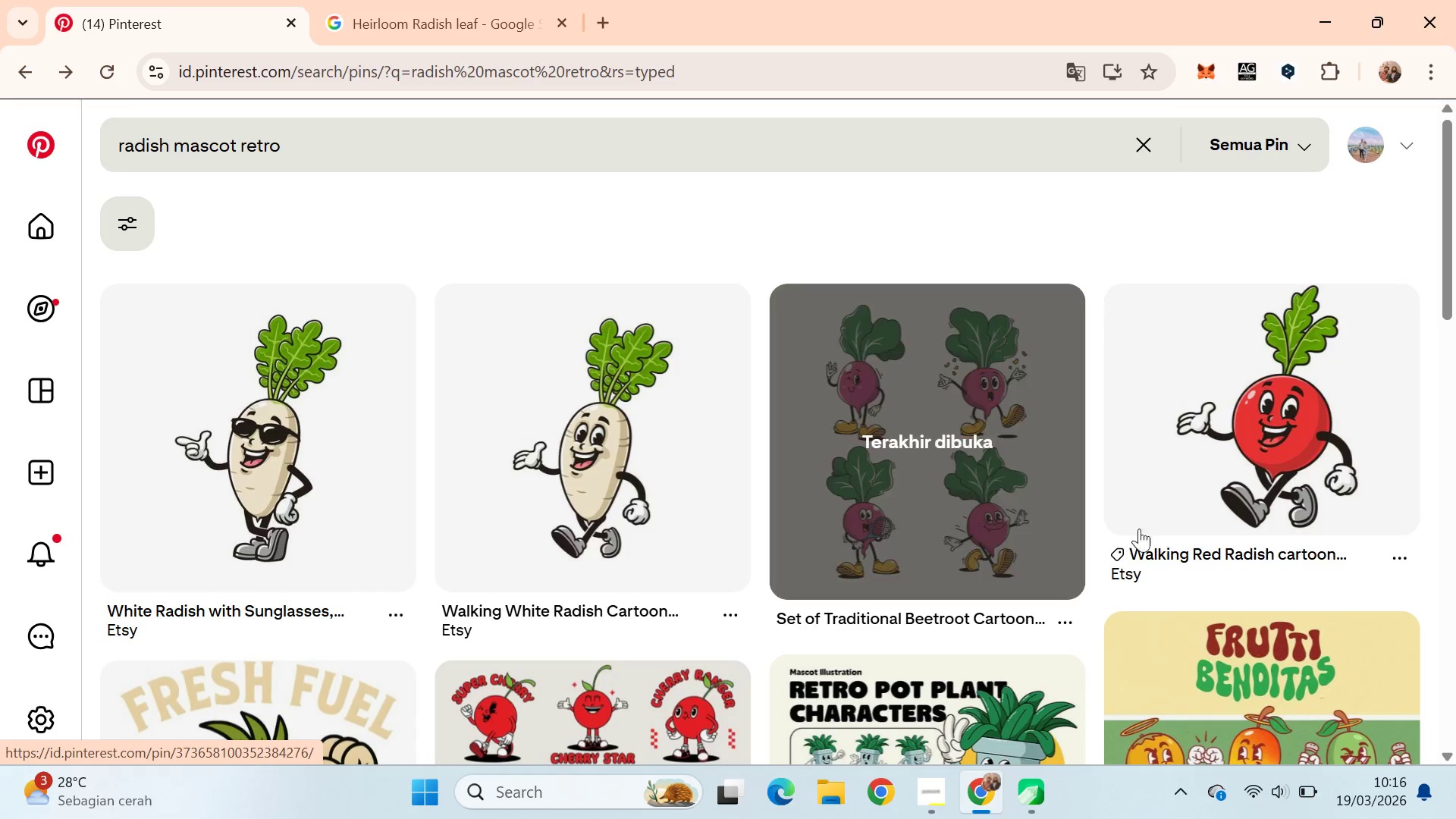 
left_click_drag(start_coordinate=[1454, 297], to_coordinate=[1440, 613])
 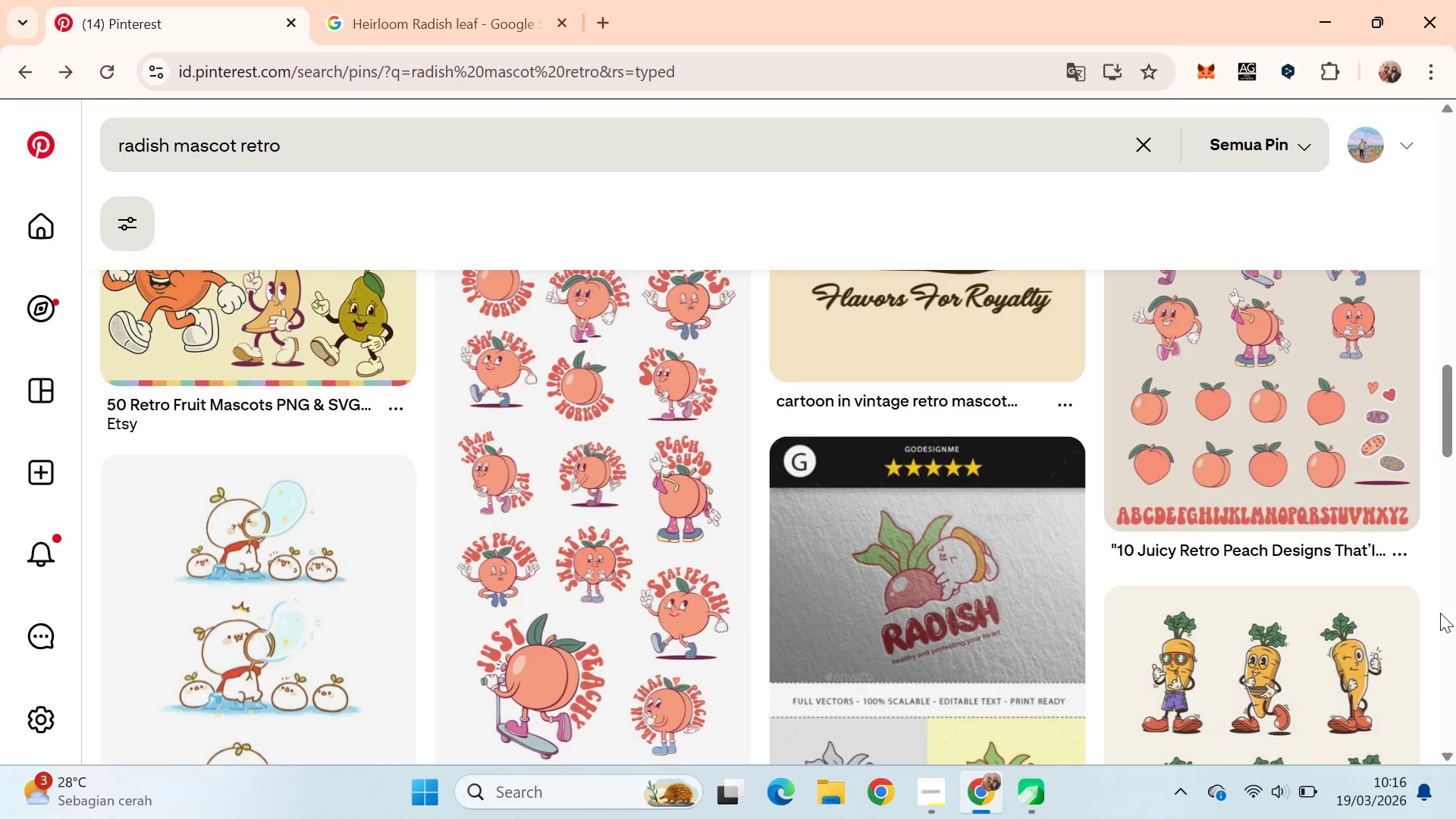 
key(Alt+AltLeft)
 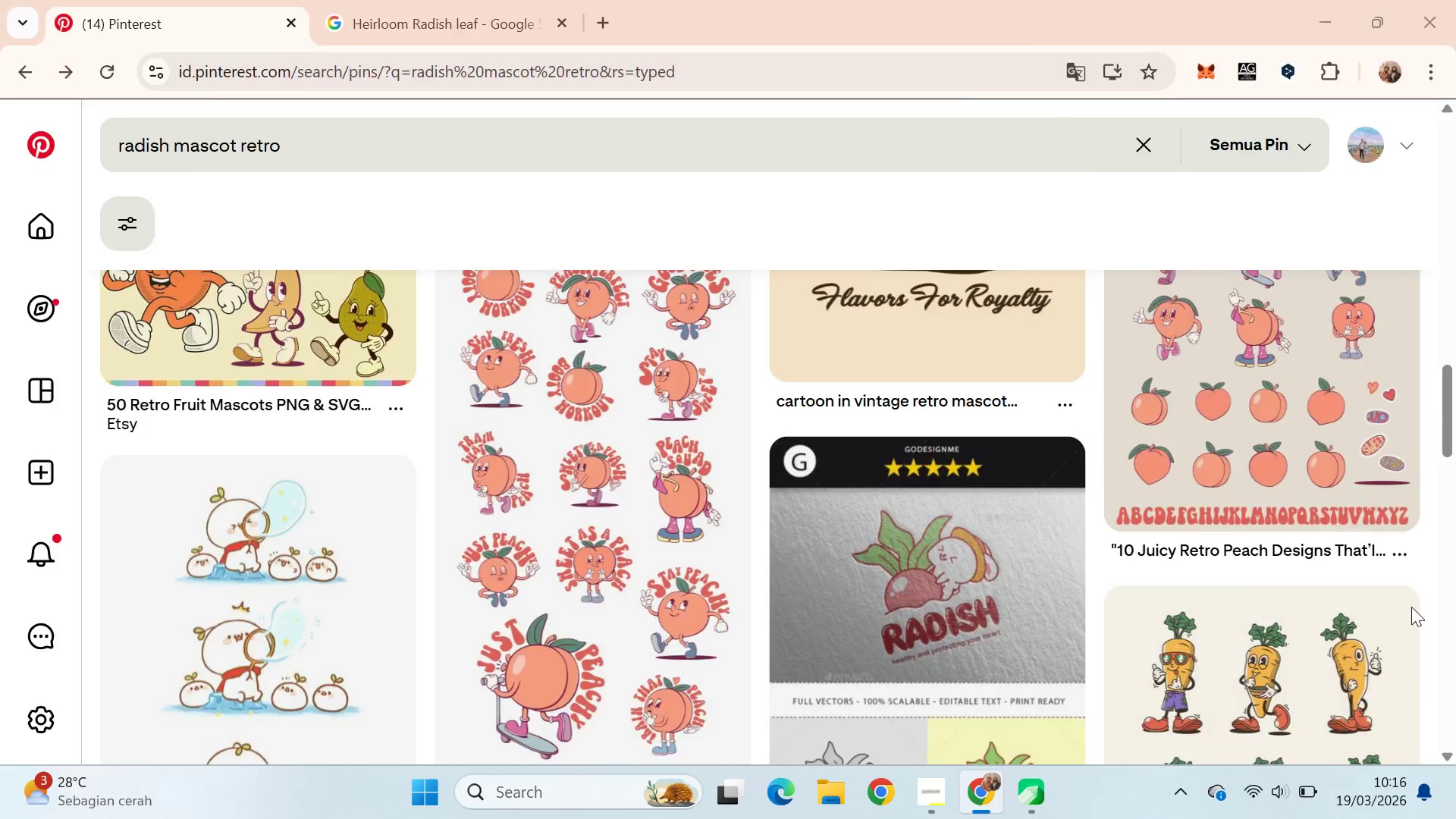 
key(Alt+Tab)
 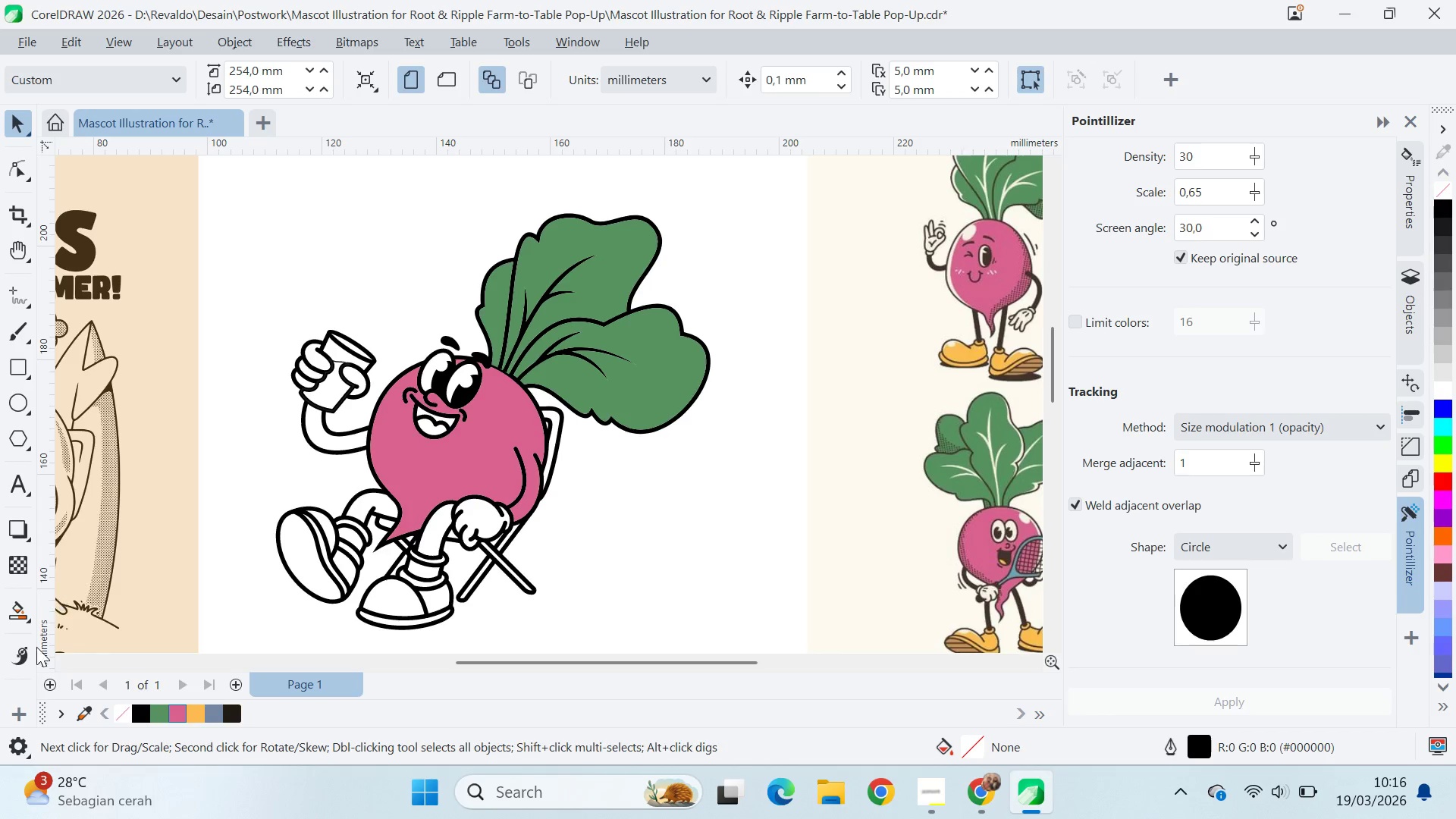 
left_click([16, 612])
 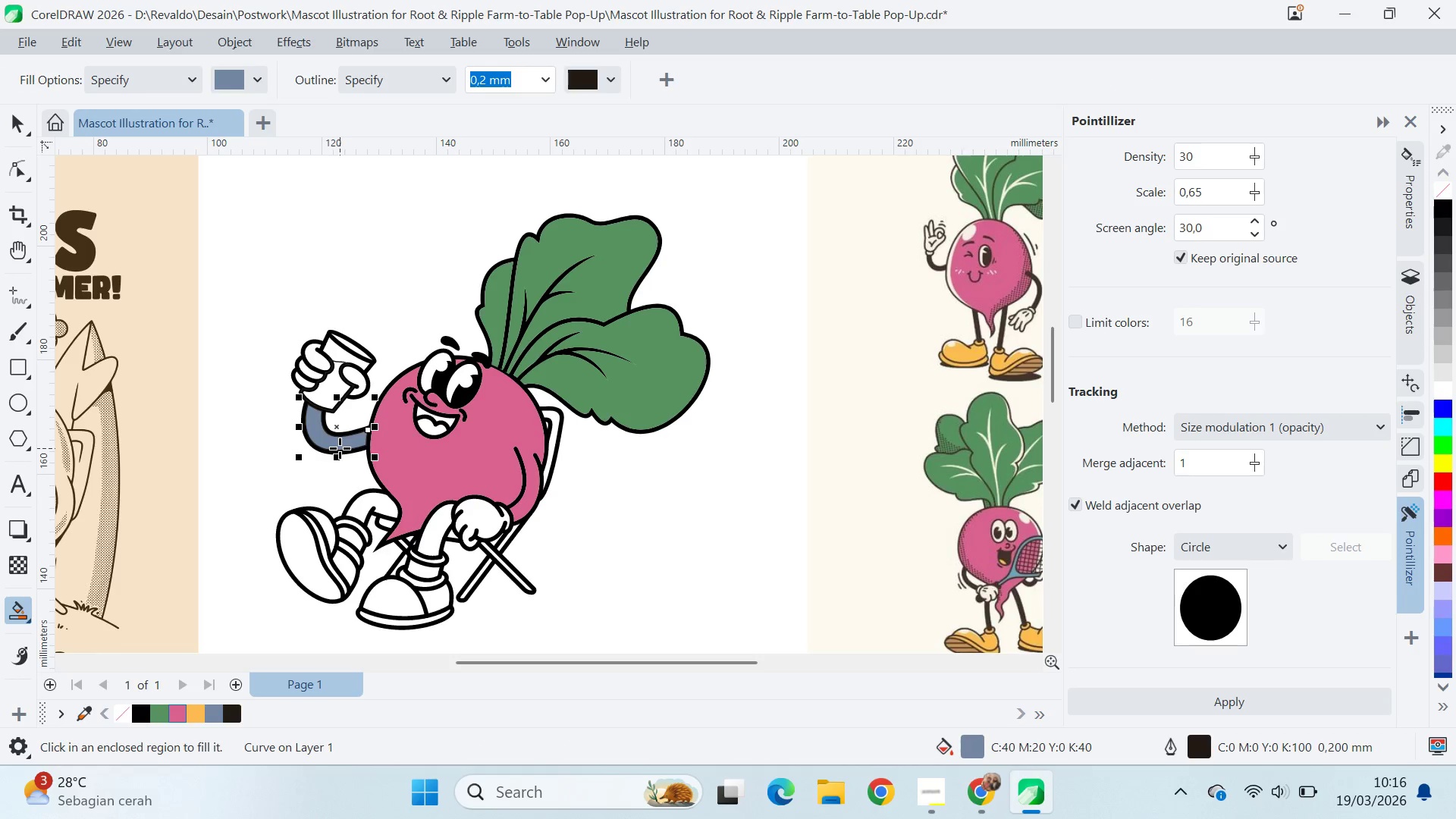 
key(V)
 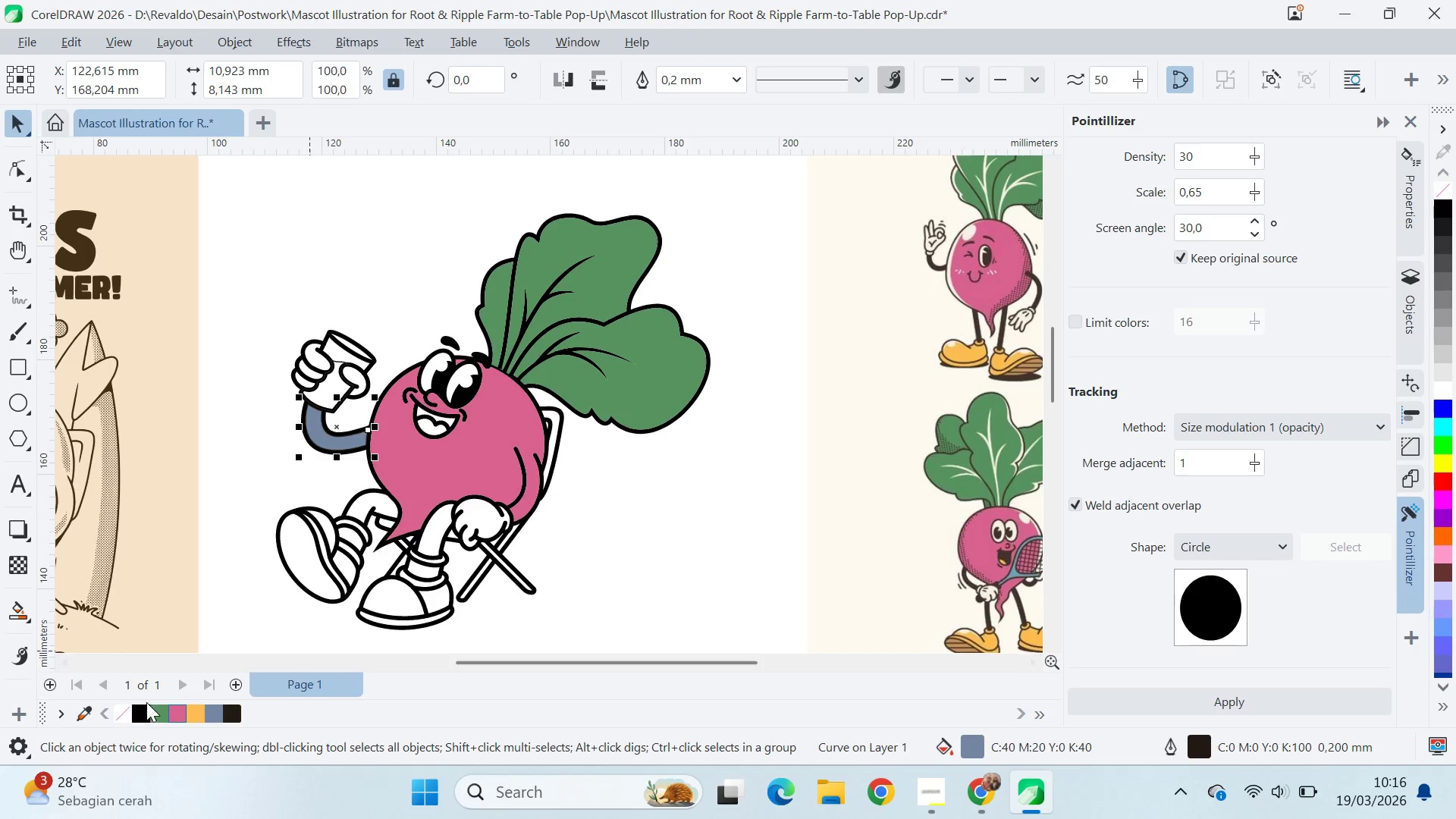 
right_click([126, 711])
 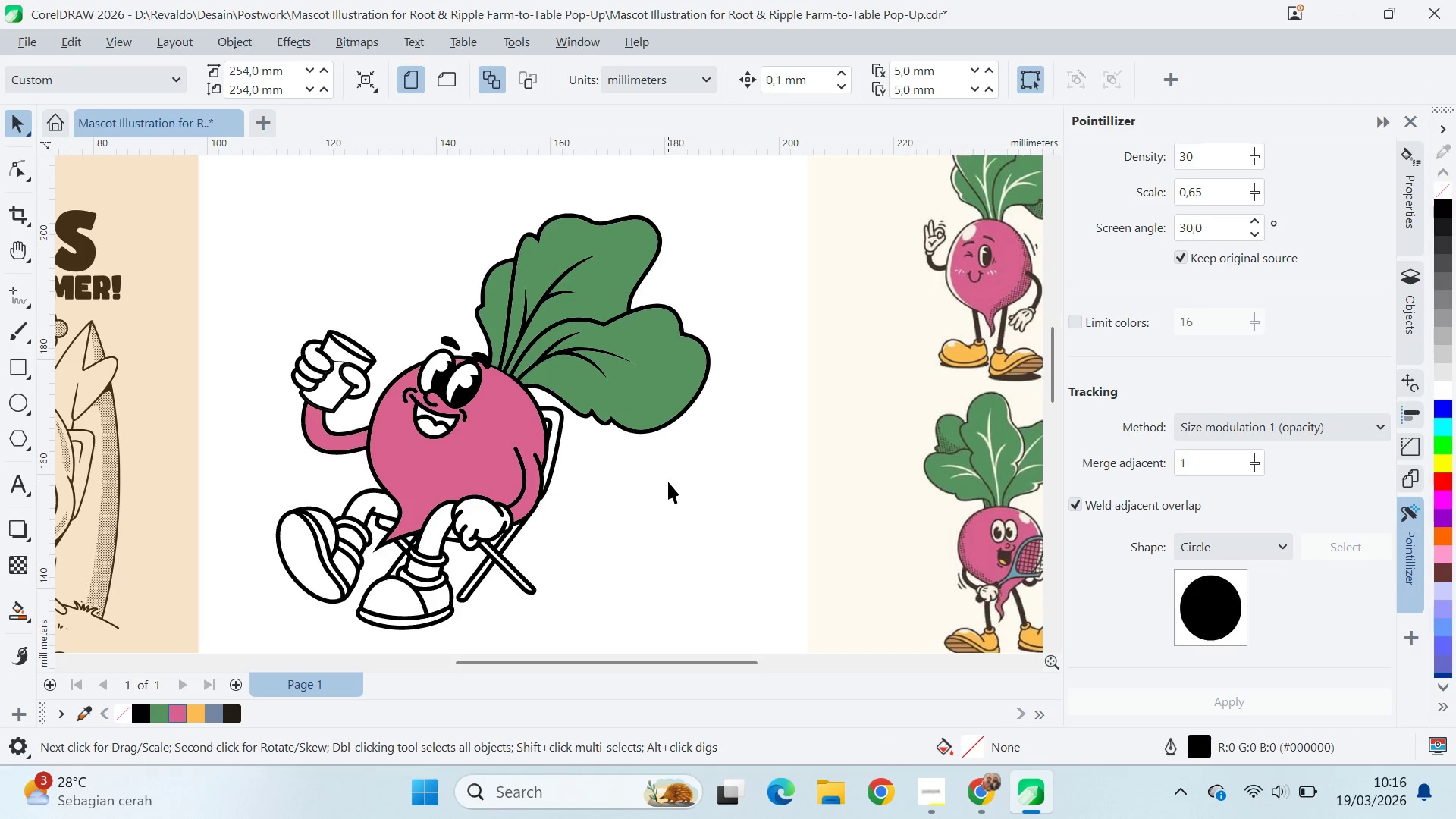 
scroll: coordinate [667, 479], scroll_direction: down, amount: 2.0
 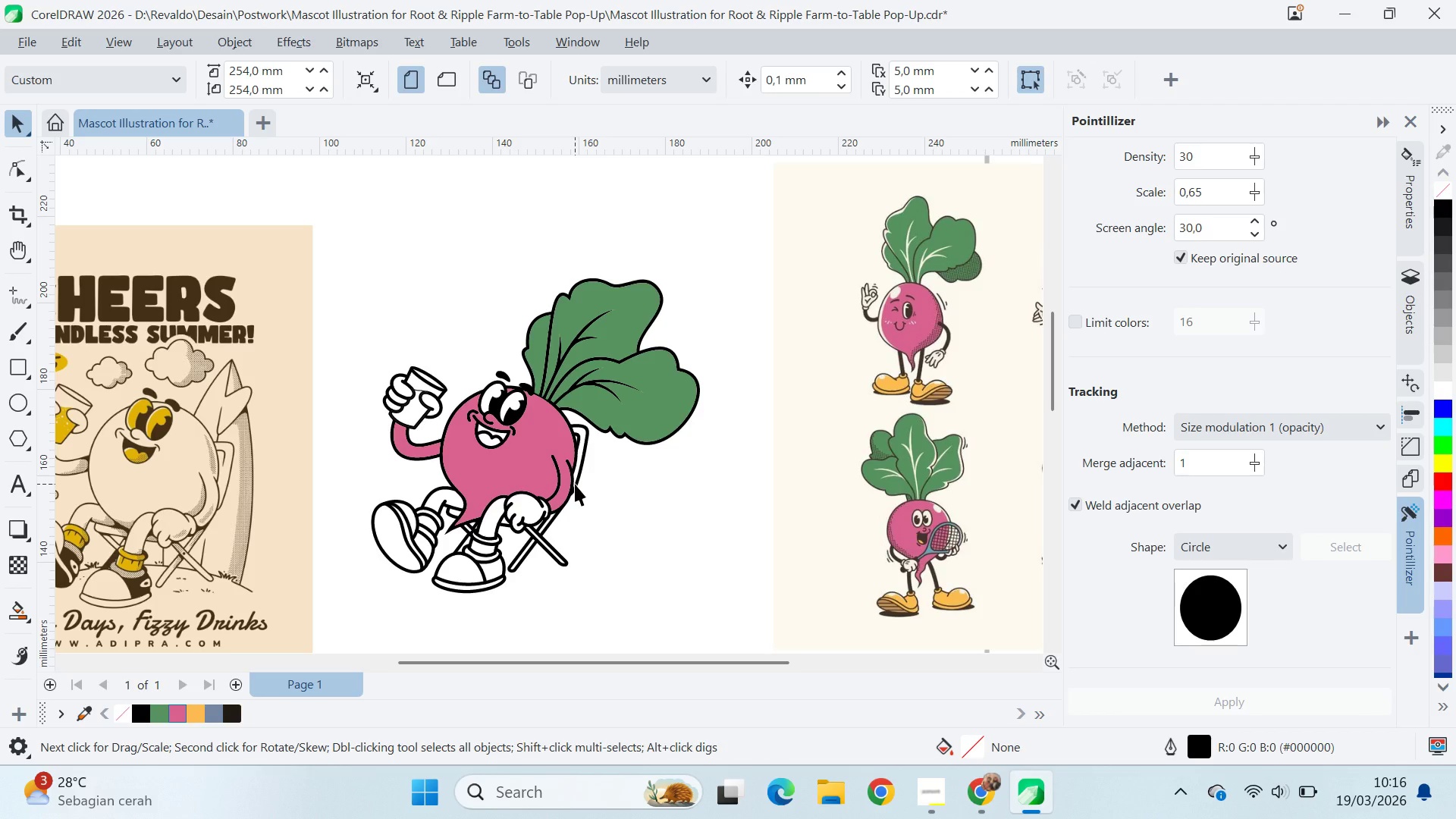 
wait(13.28)
 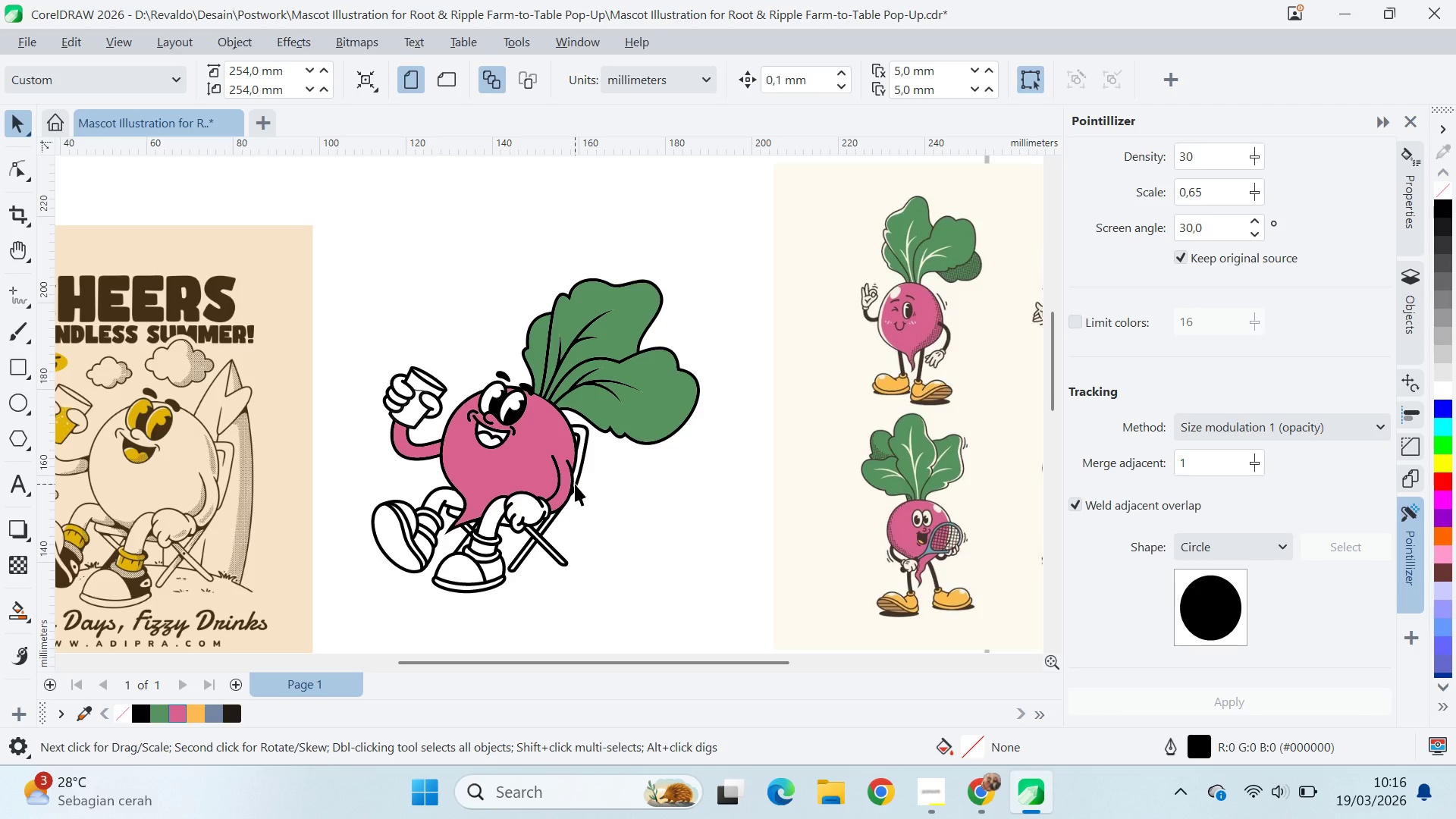 
scroll: coordinate [471, 477], scroll_direction: up, amount: 16.0
 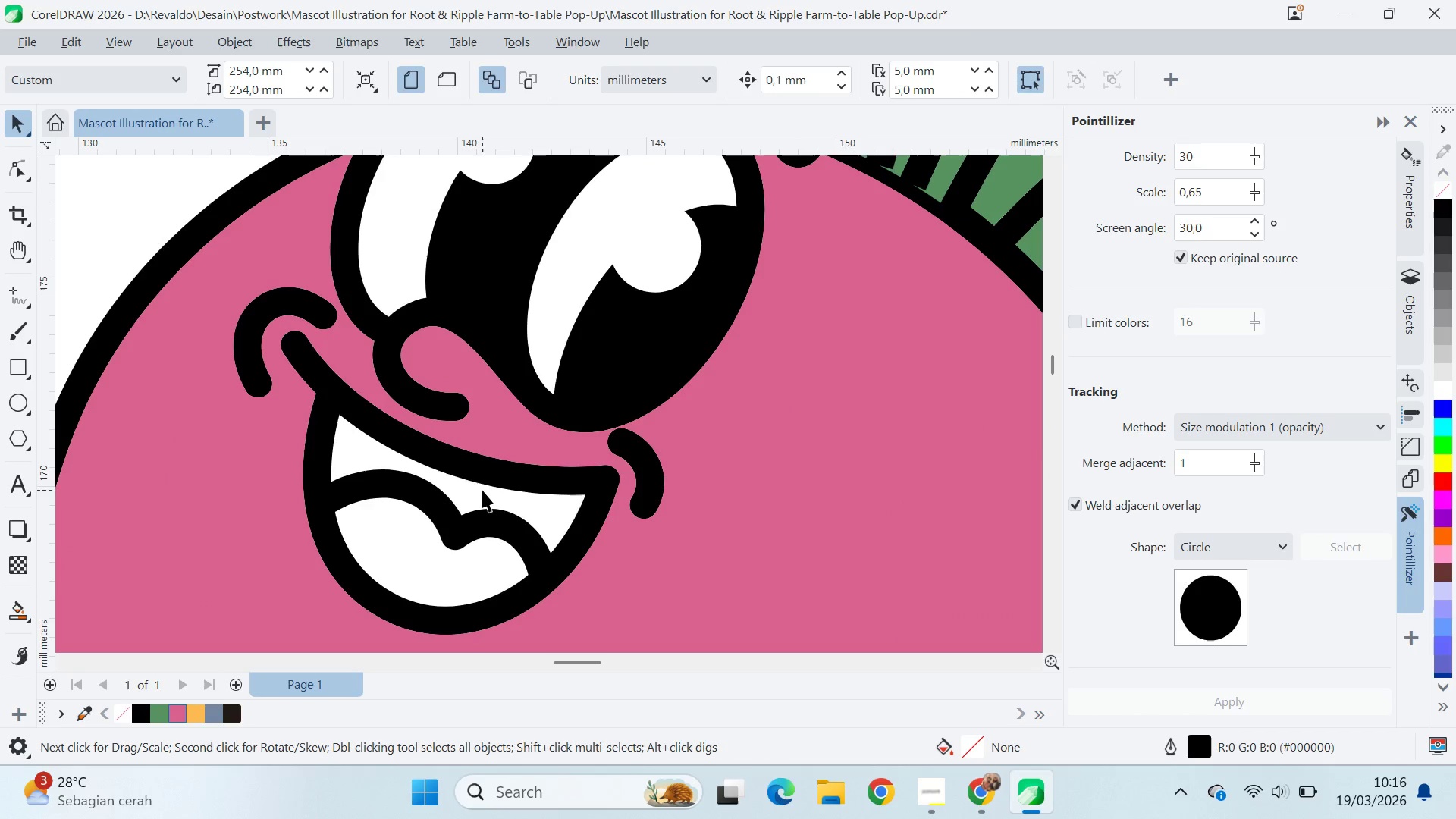 
left_click([515, 473])
 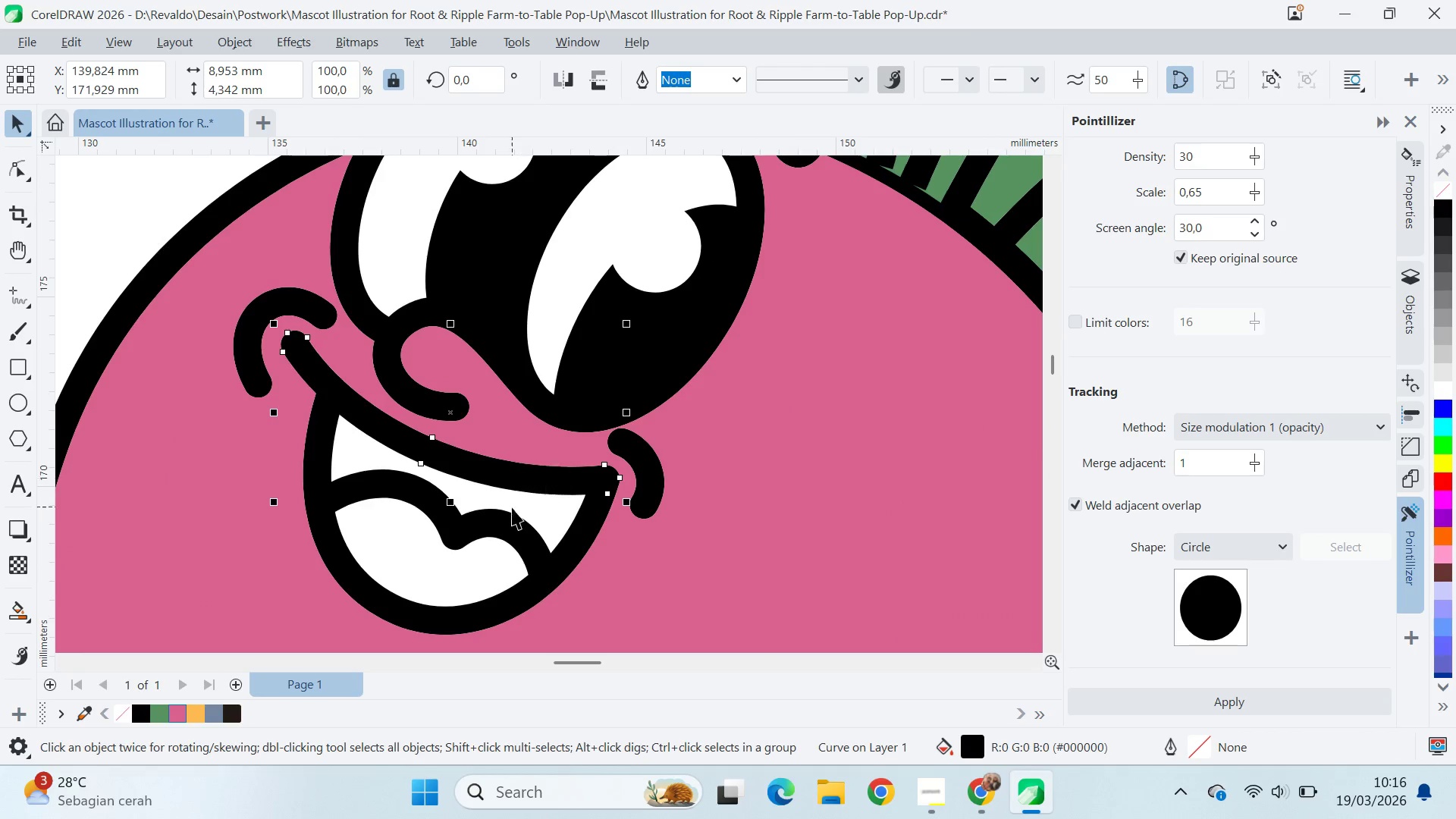 
hold_key(key=ShiftLeft, duration=0.39)
 